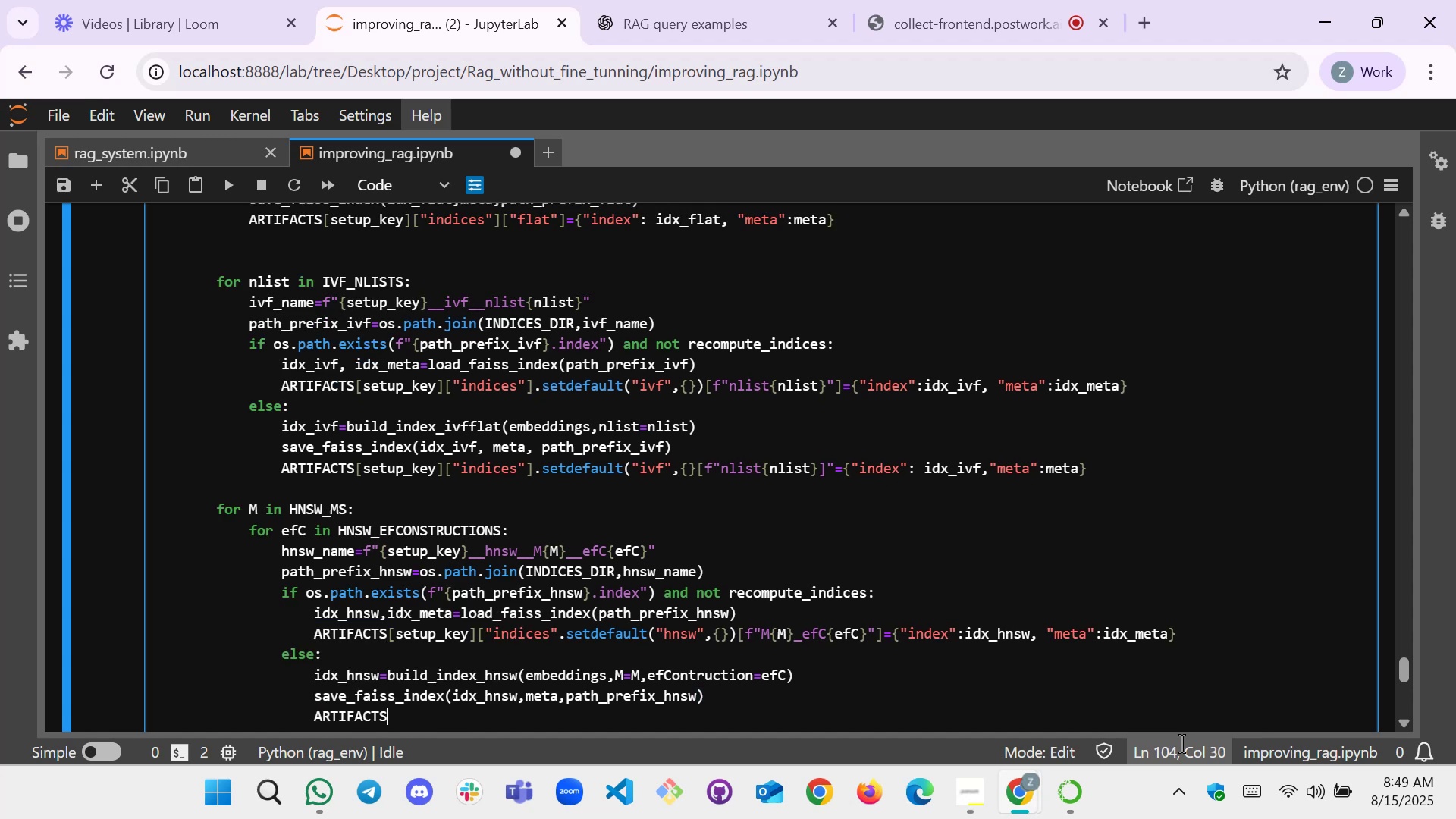 
key(BracketLeft)
 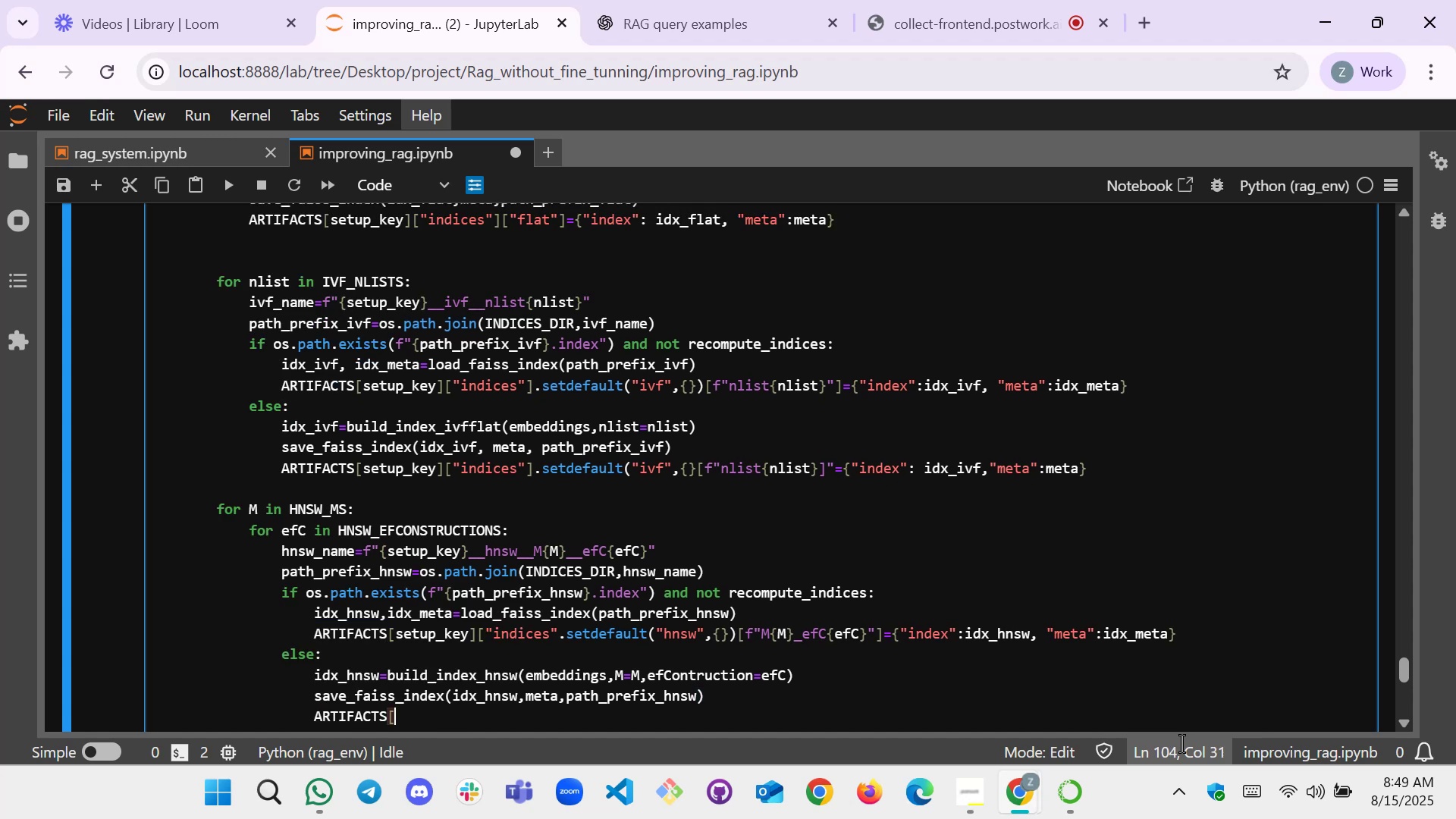 
key(BracketRight)
 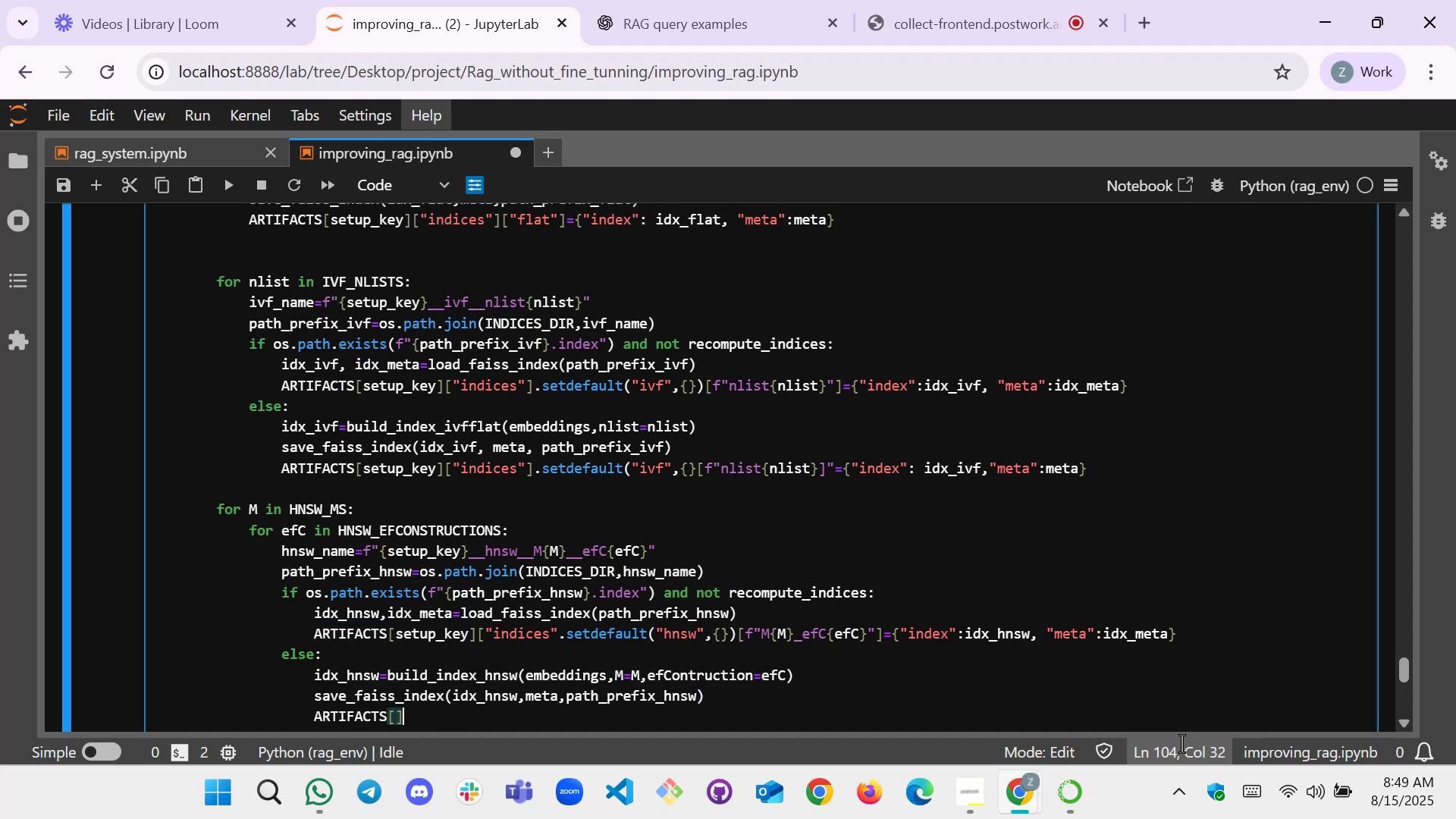 
key(ArrowLeft)
 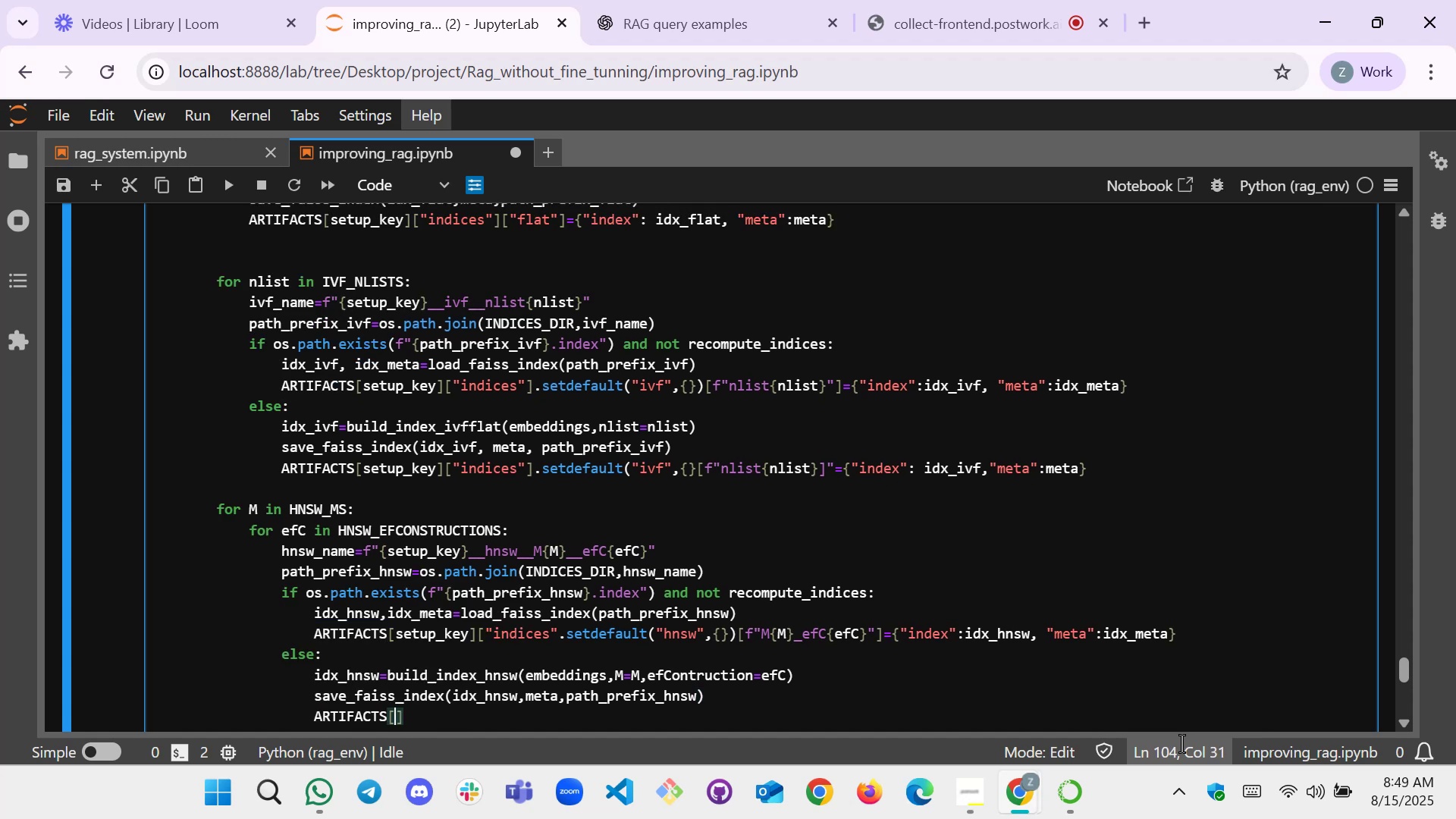 
type(setup_key)
 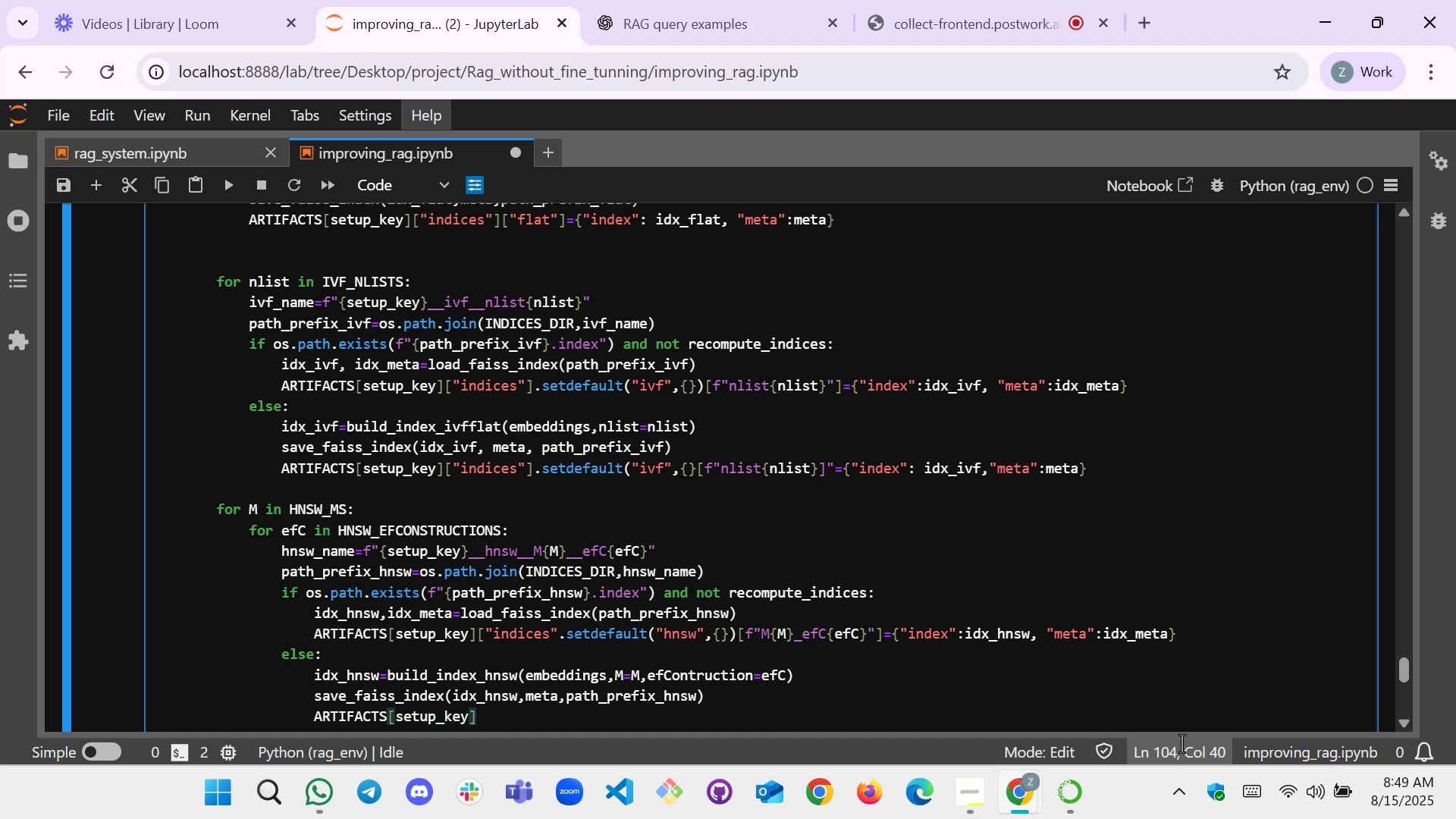 
key(ArrowRight)
 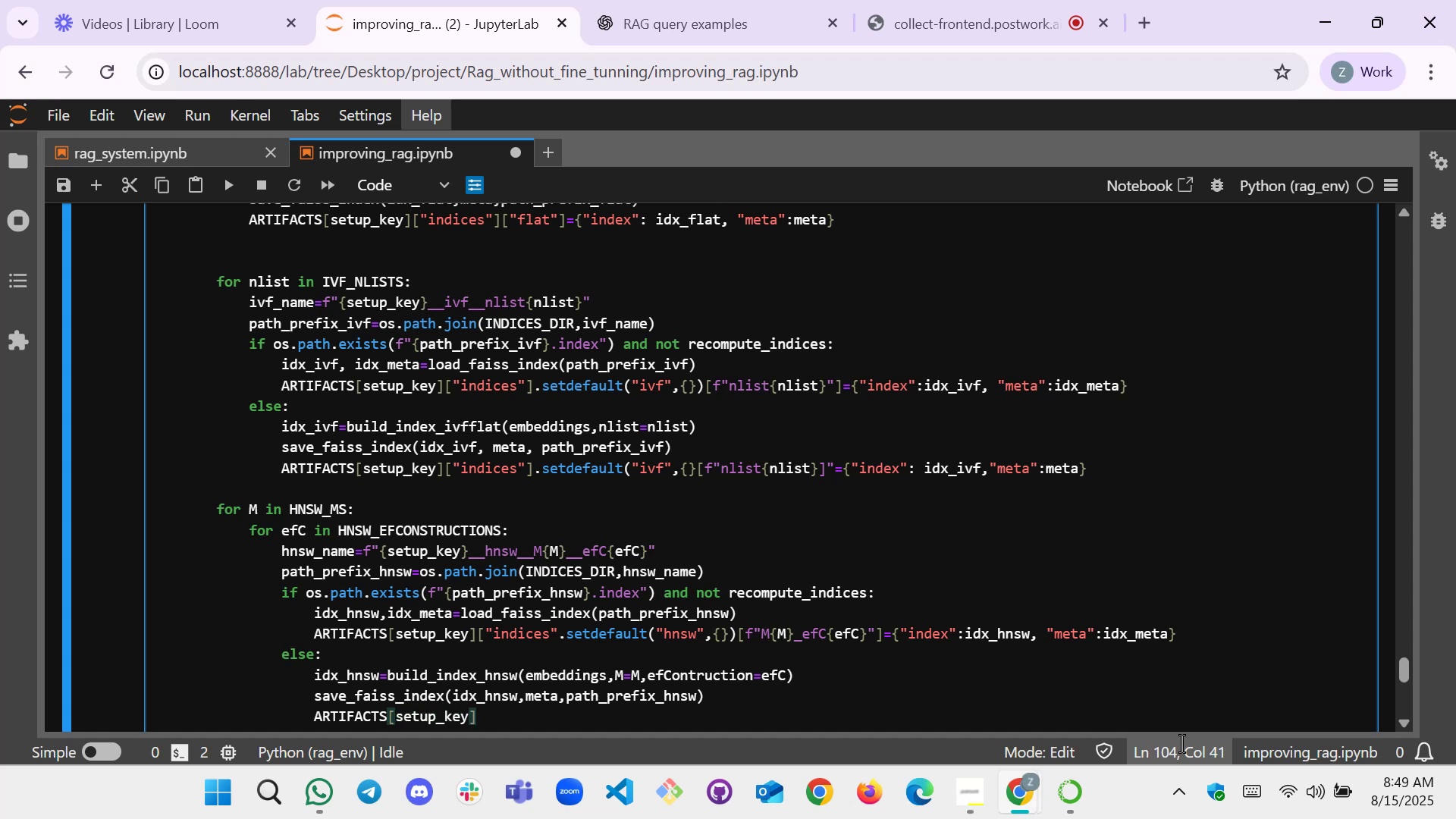 
key(BracketLeft)
 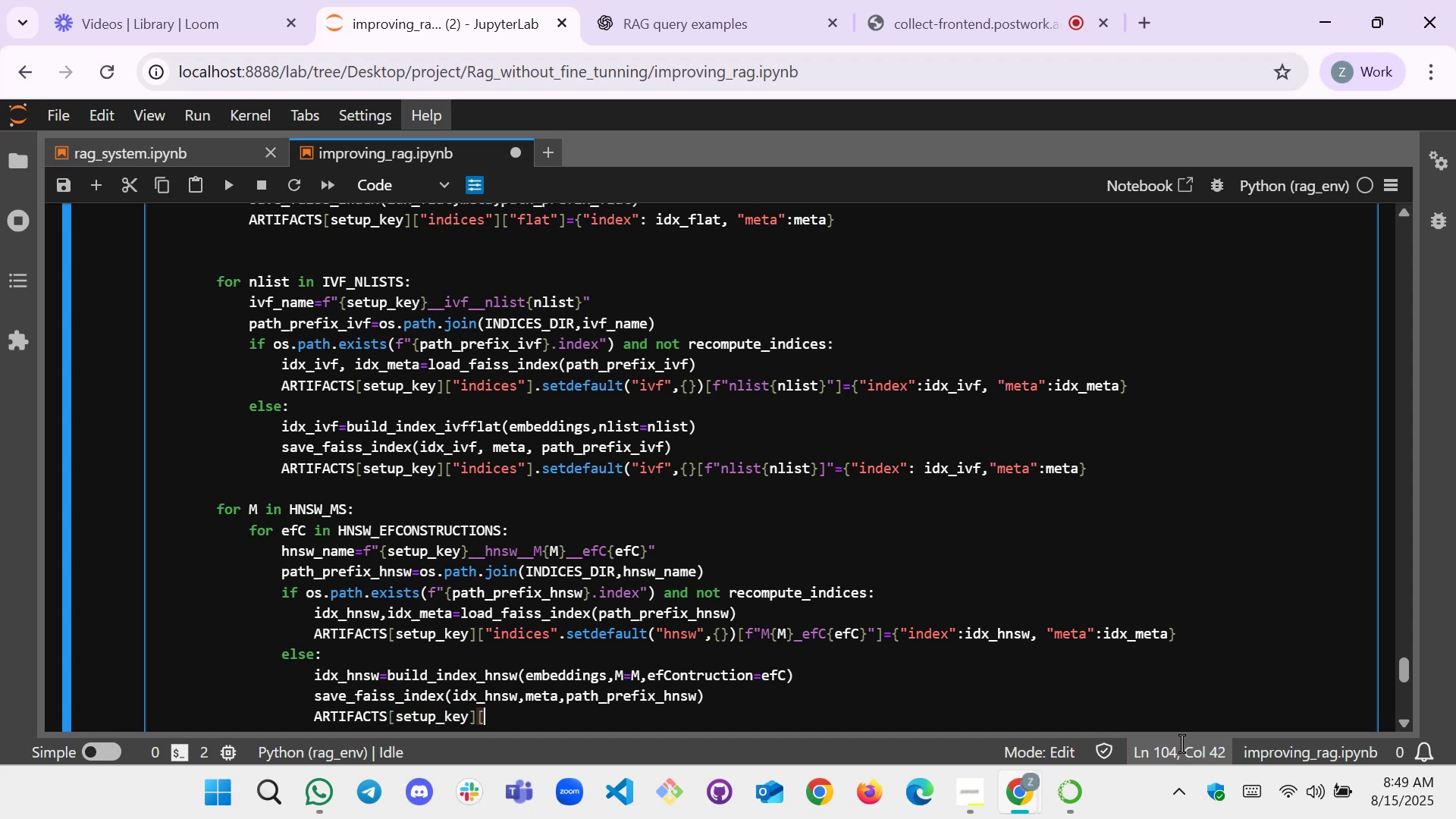 
key(BracketRight)
 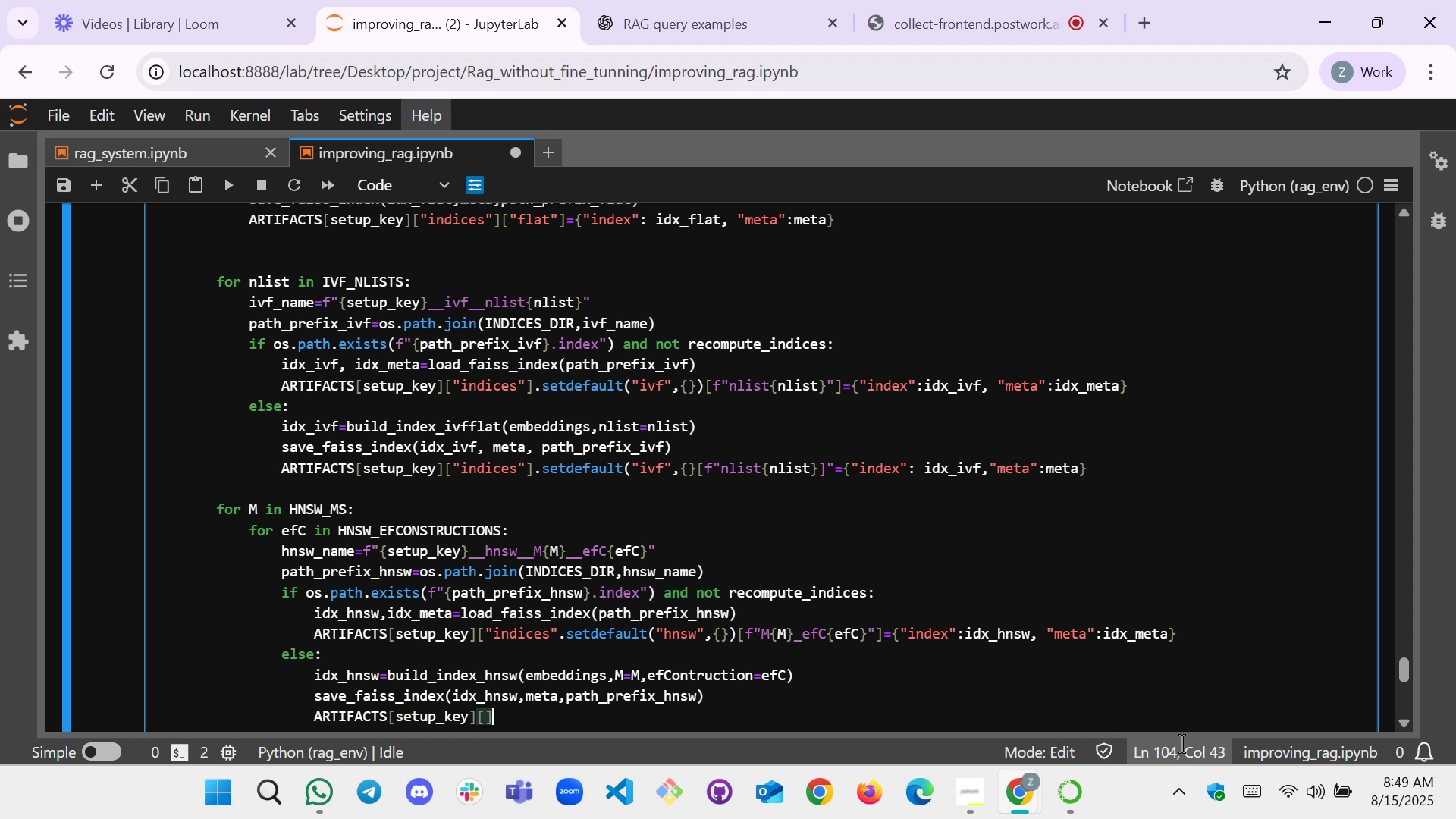 
key(ArrowLeft)
 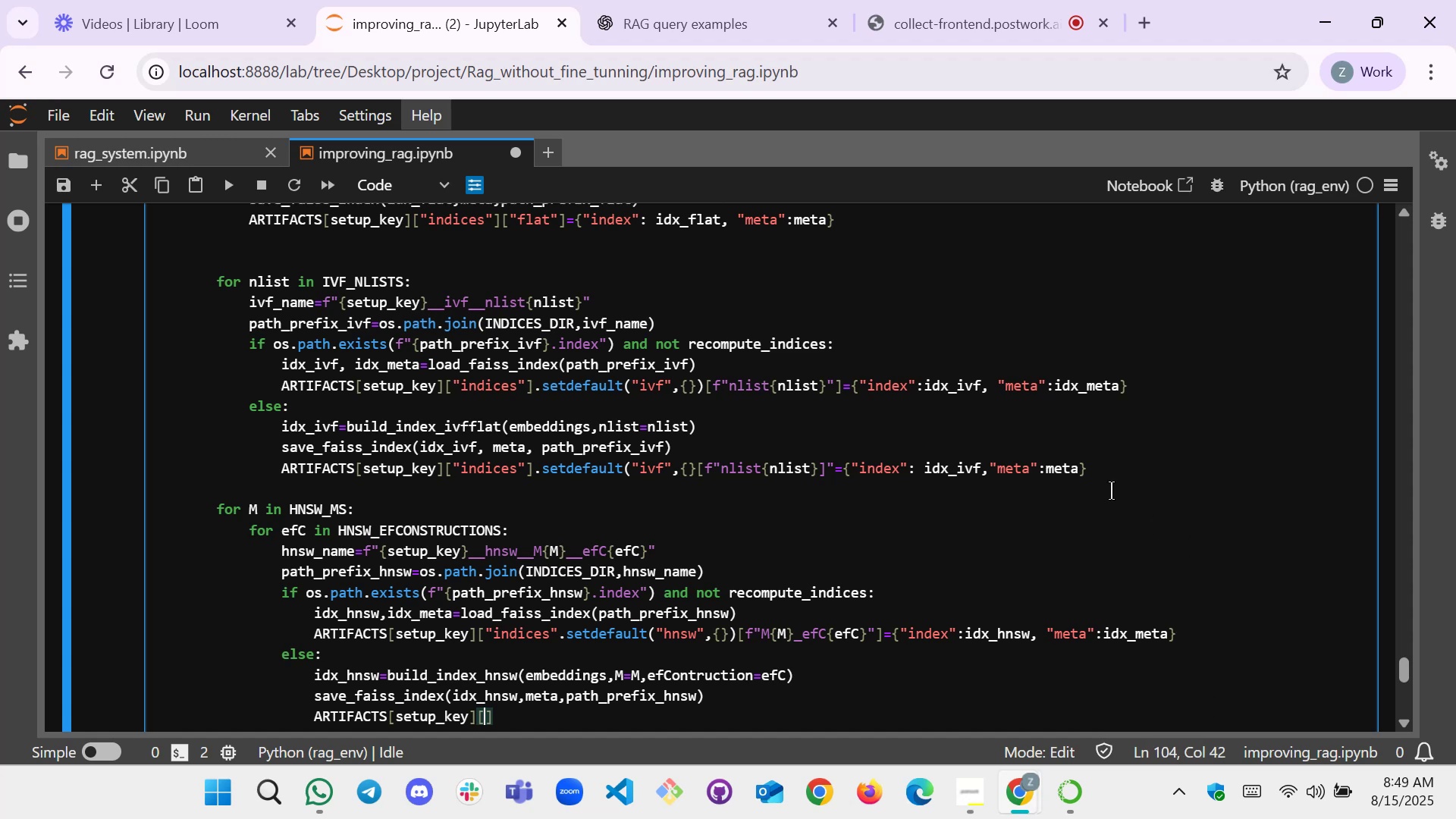 
wait(5.26)
 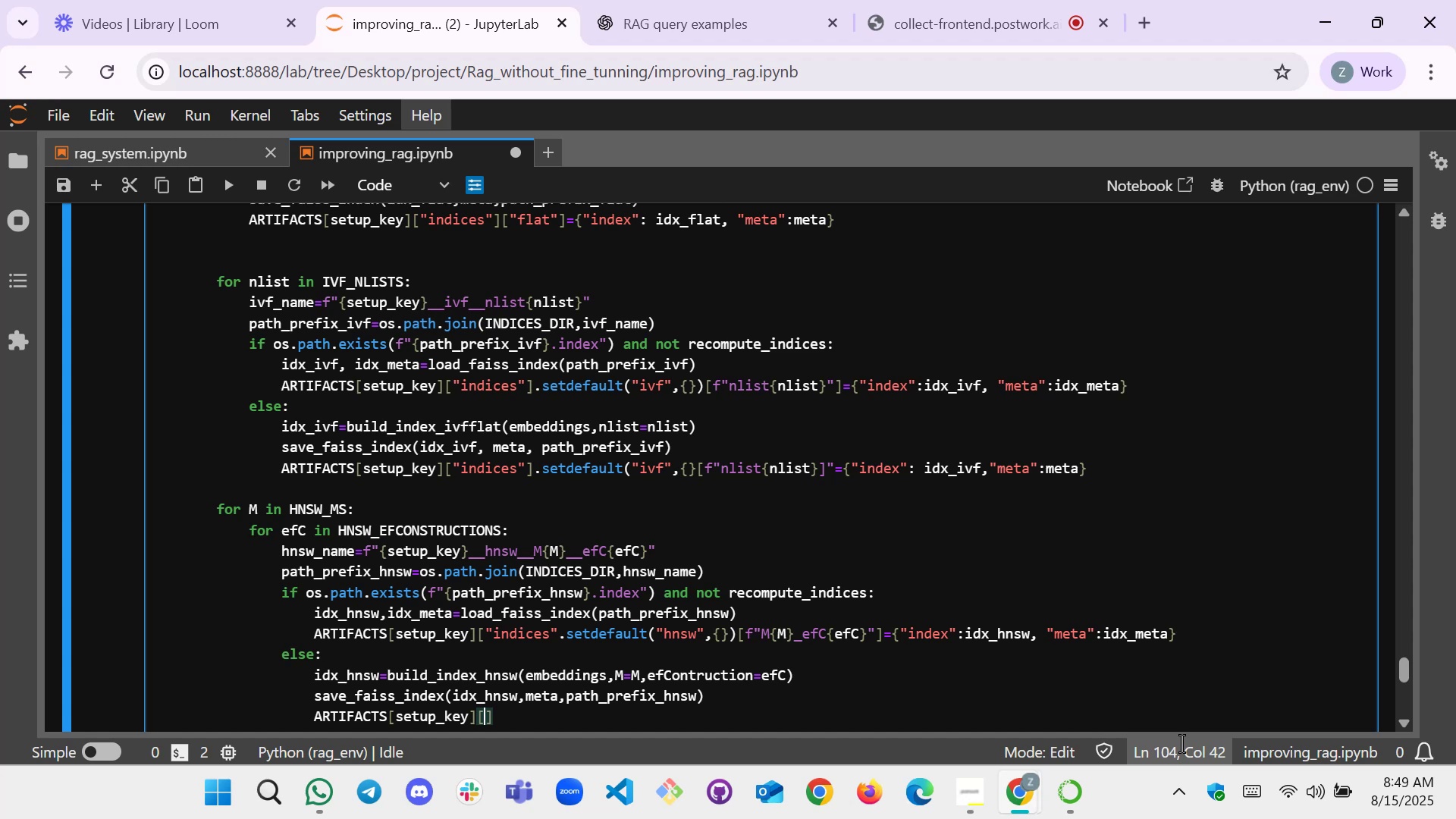 
left_click_drag(start_coordinate=[1102, 472], to_coordinate=[709, 482])
 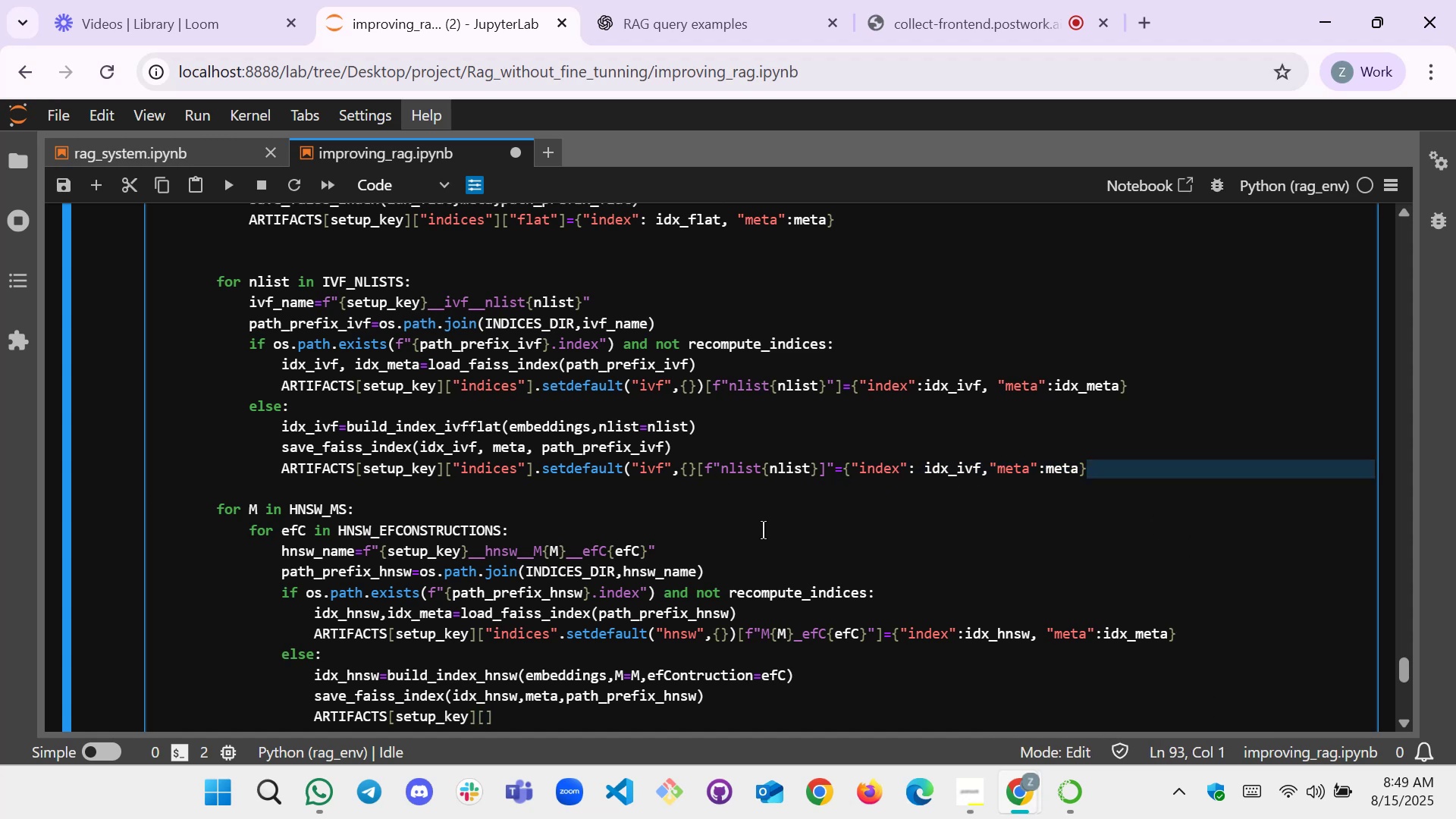 
scroll: coordinate [768, 532], scroll_direction: down, amount: 1.0
 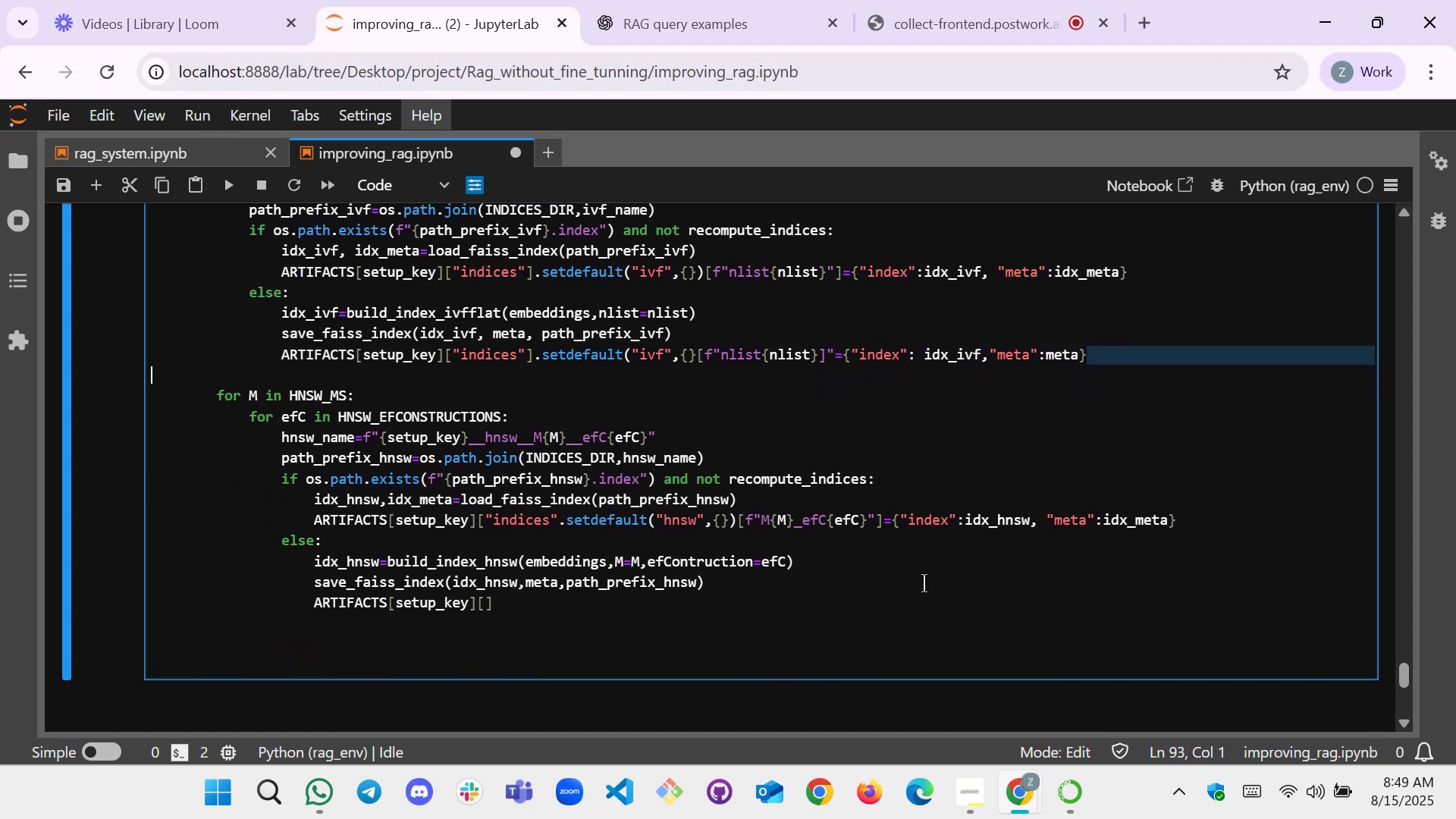 
left_click([975, 565])
 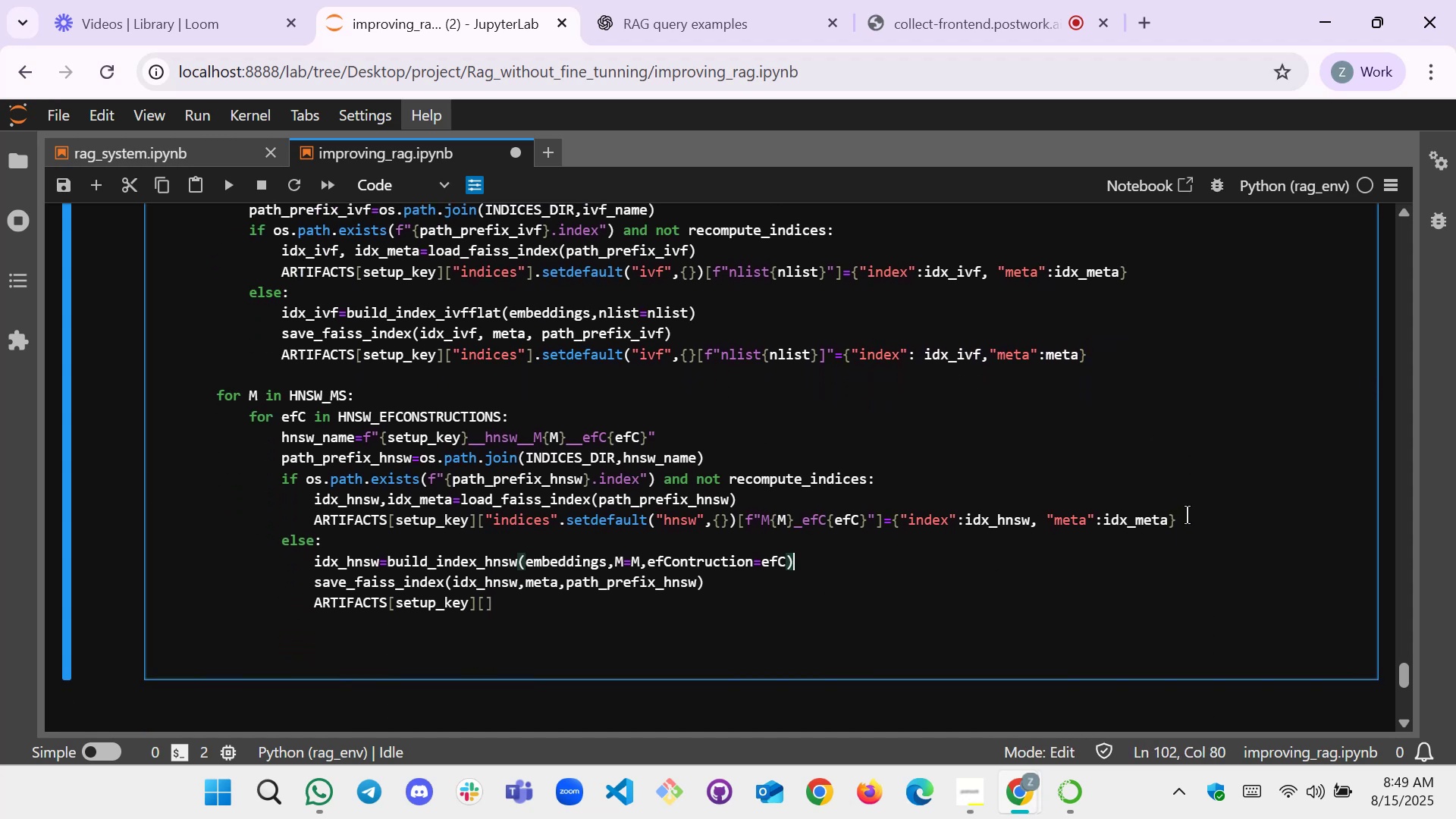 
left_click_drag(start_coordinate=[1196, 523], to_coordinate=[311, 512])
 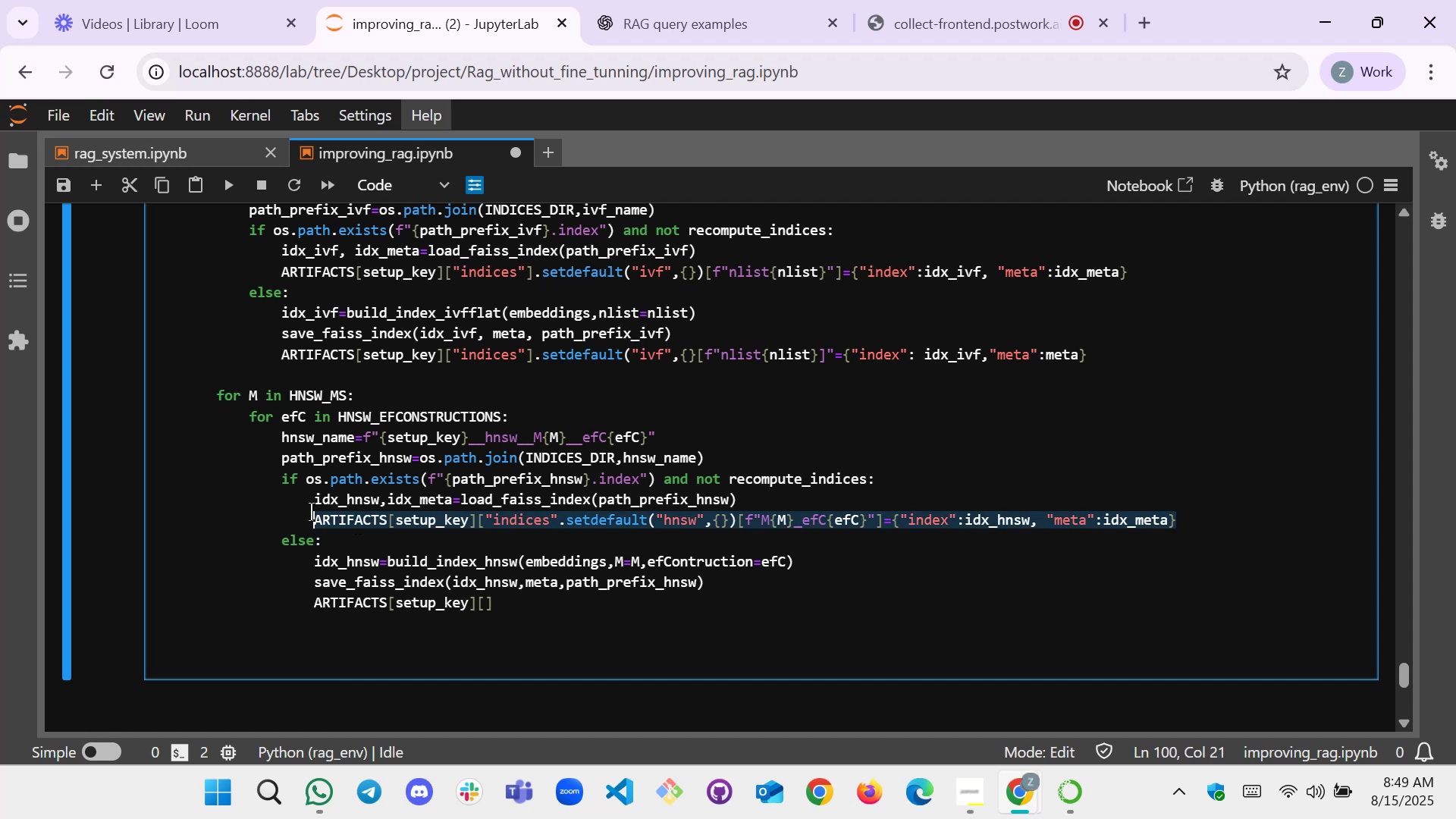 
key(Control+C)
 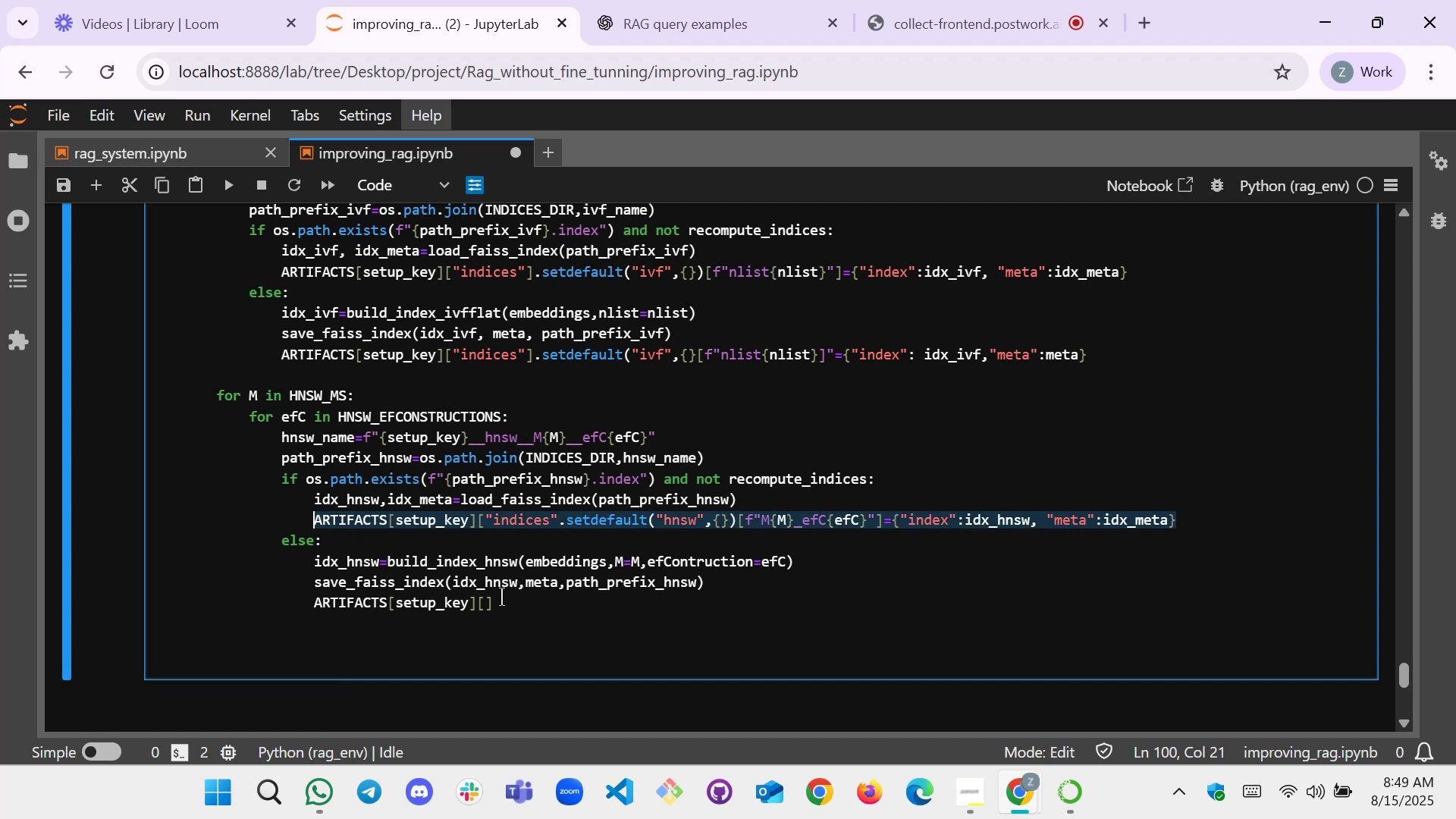 
left_click_drag(start_coordinate=[507, 599], to_coordinate=[315, 605])
 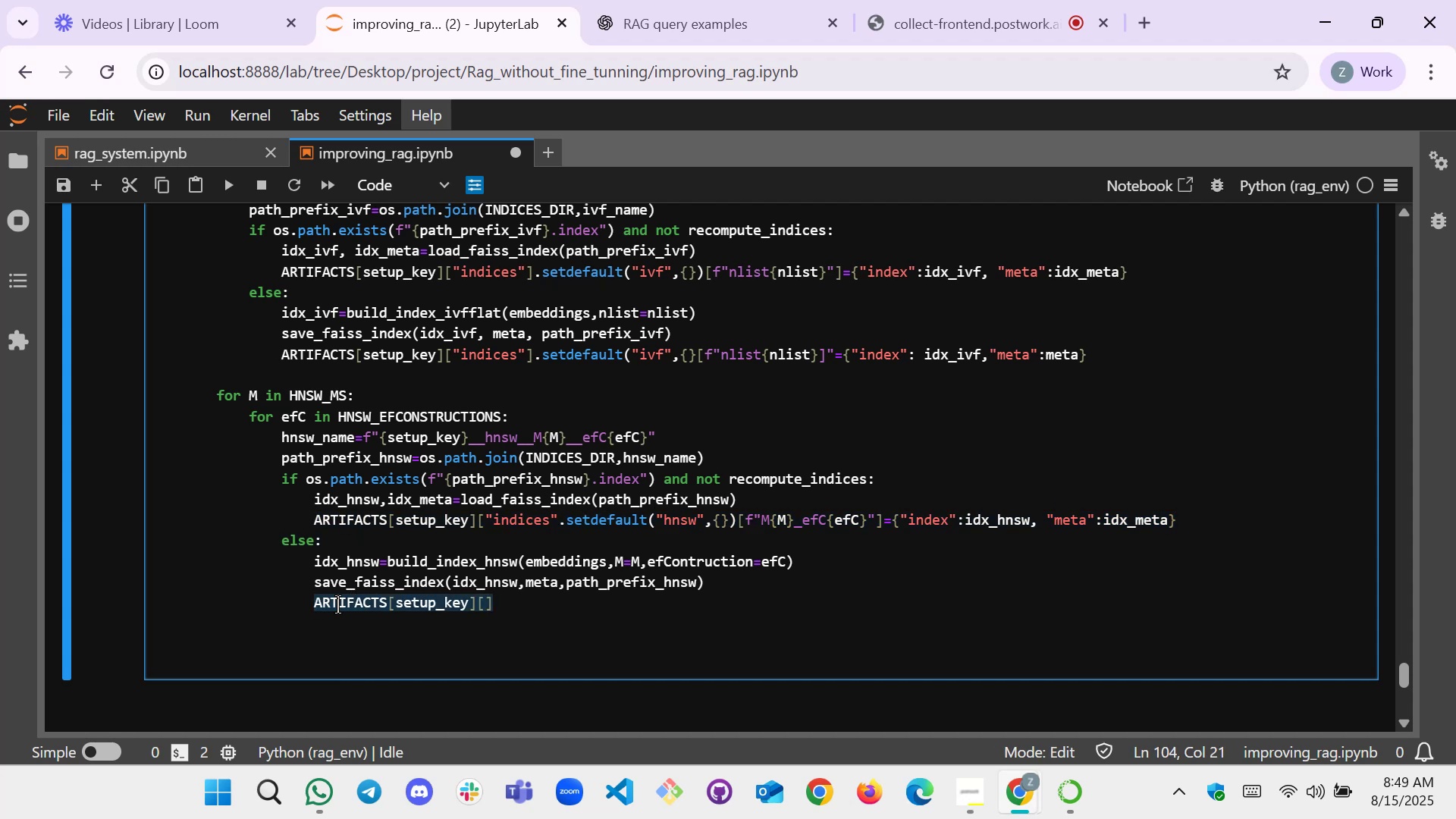 
key(Control+V)
 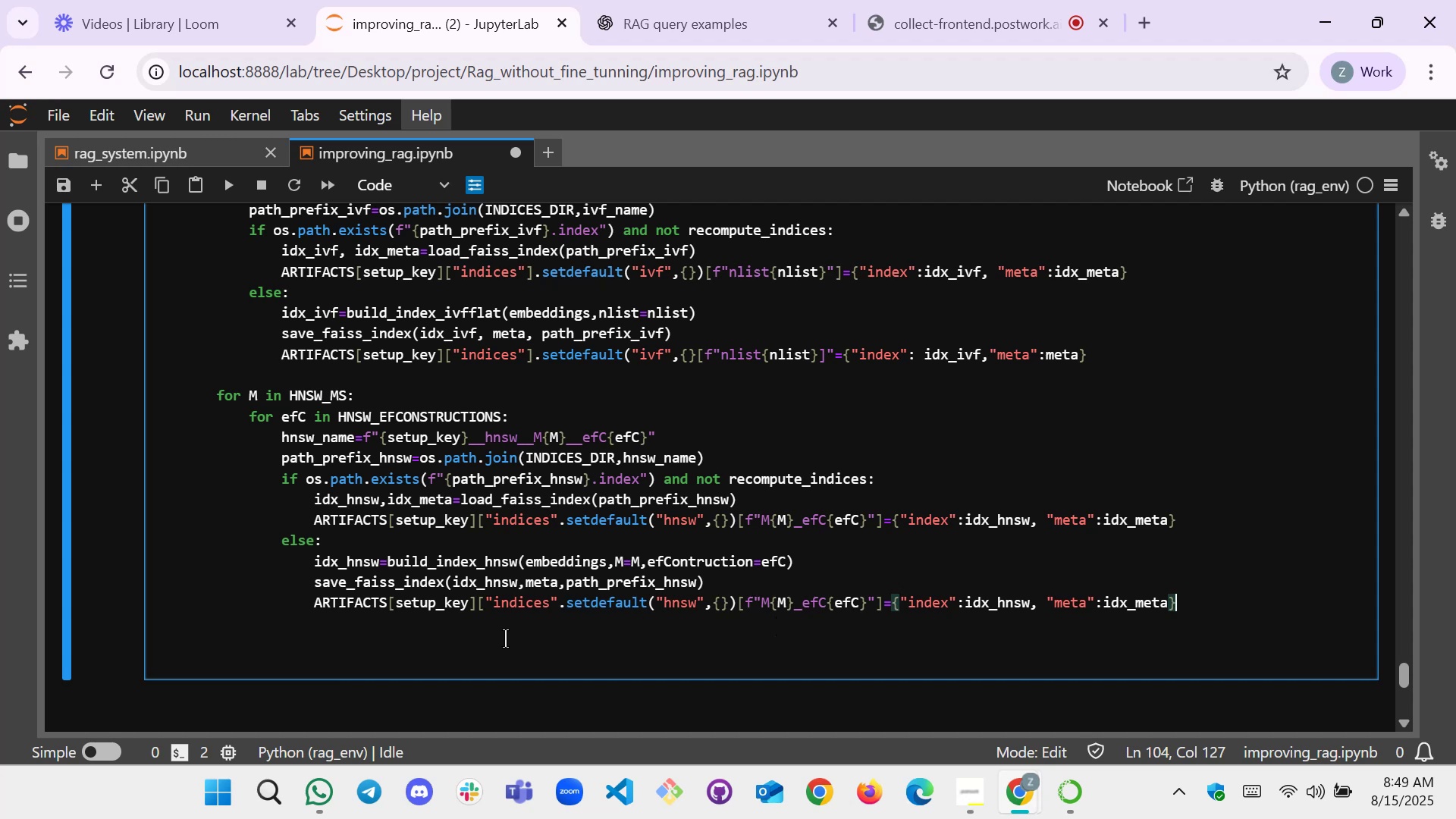 
wait(23.11)
 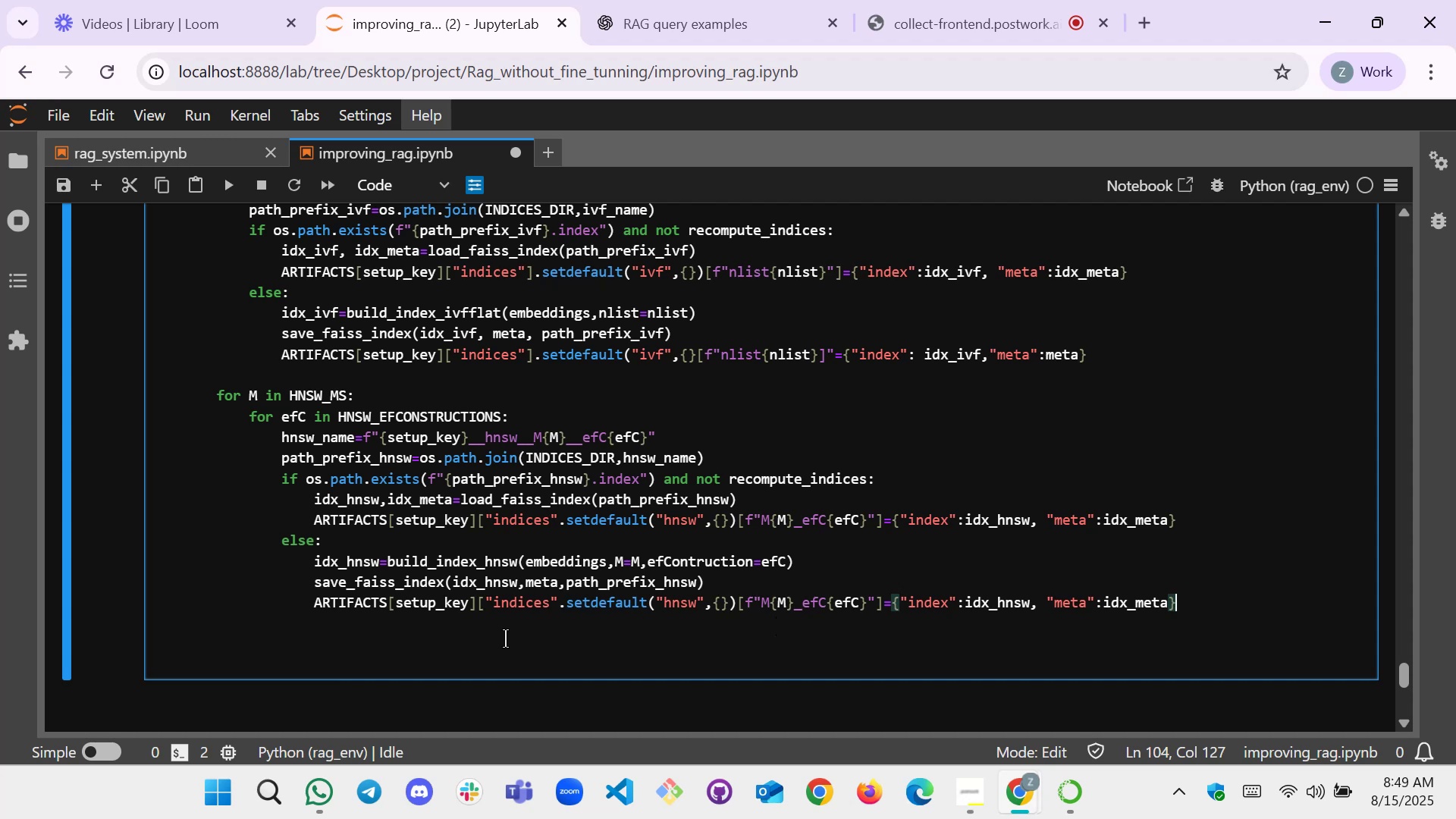 
left_click([1138, 610])
 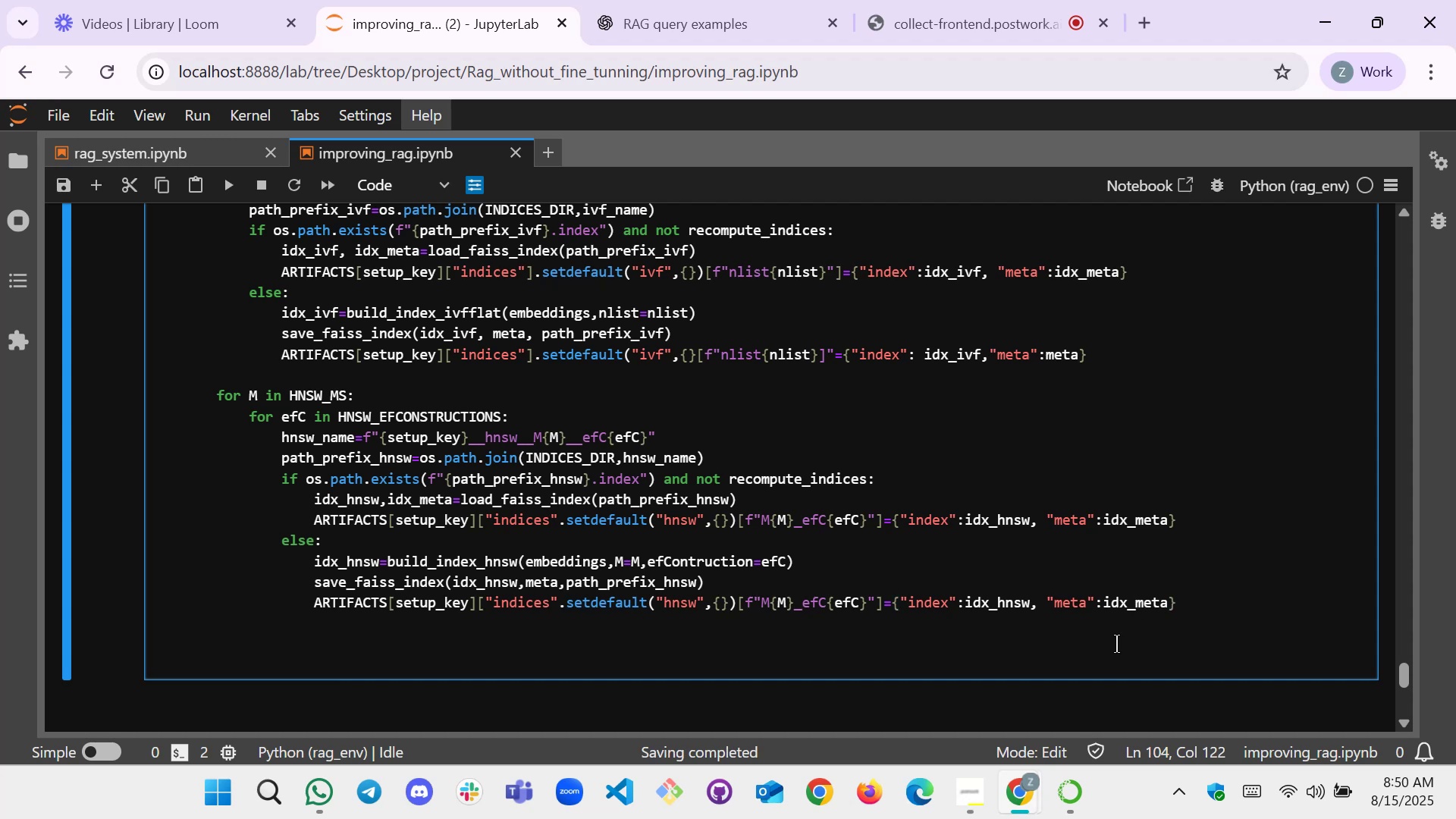 
key(Backspace)
 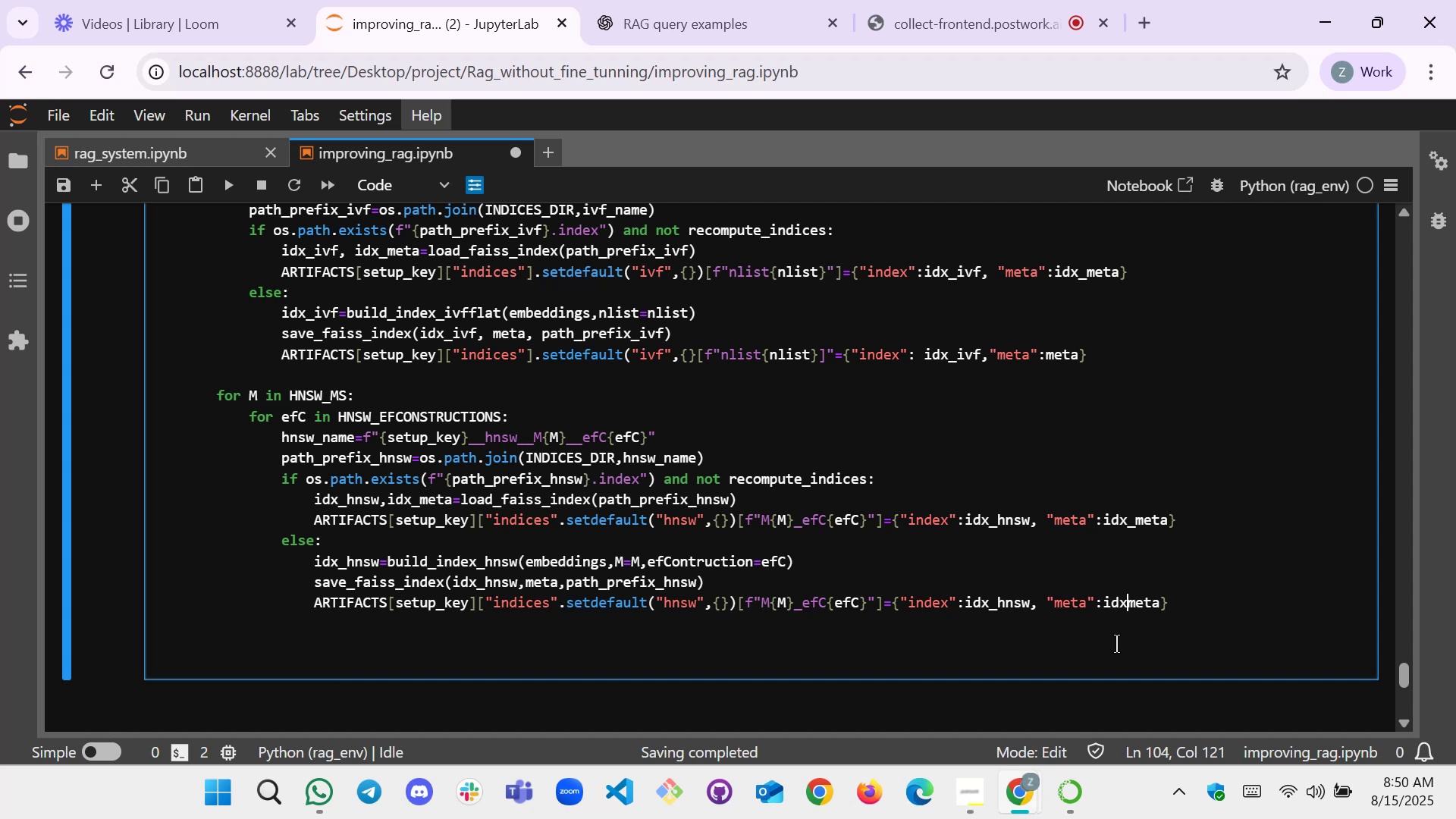 
key(Backspace)
 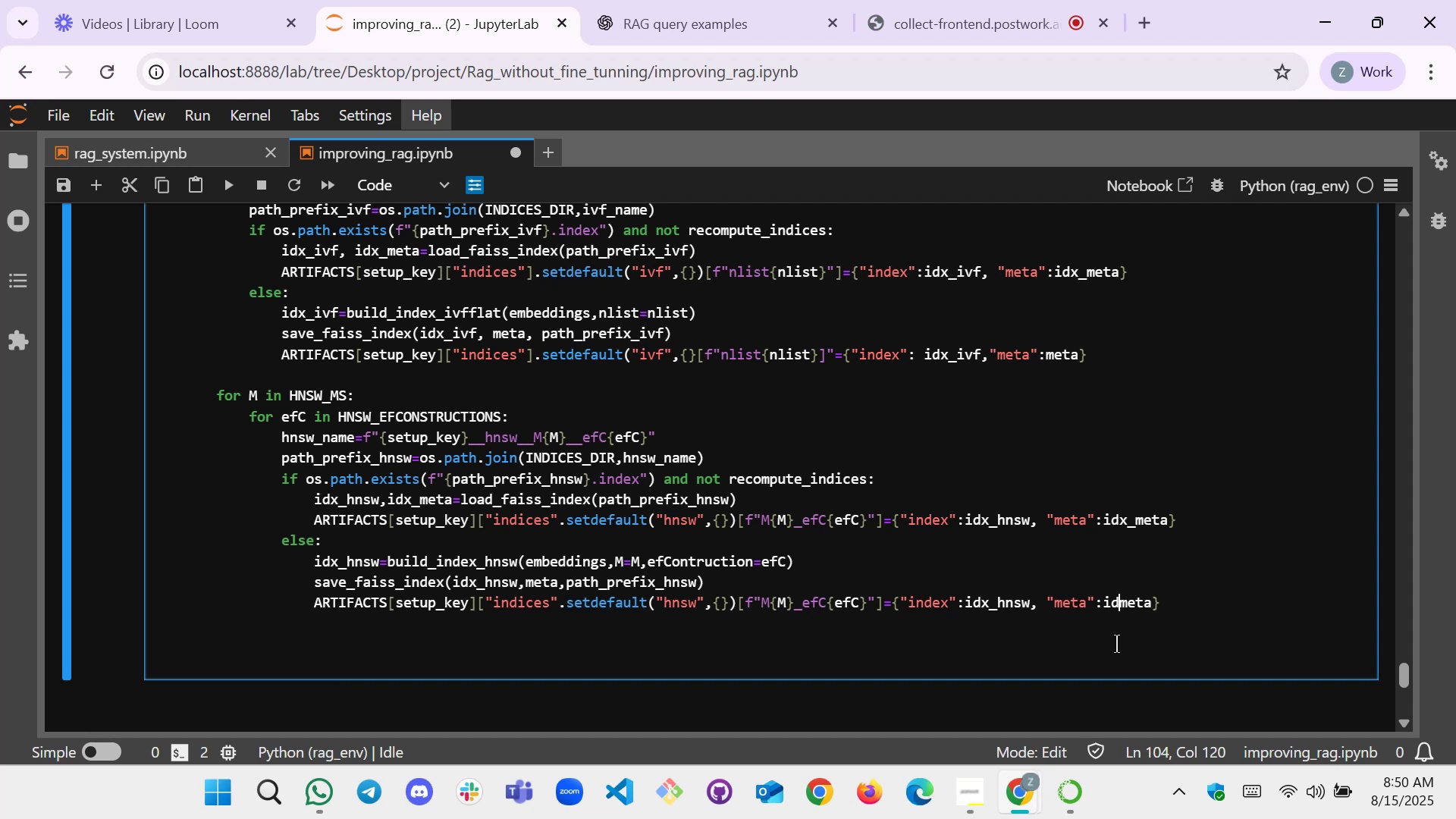 
key(Backspace)
 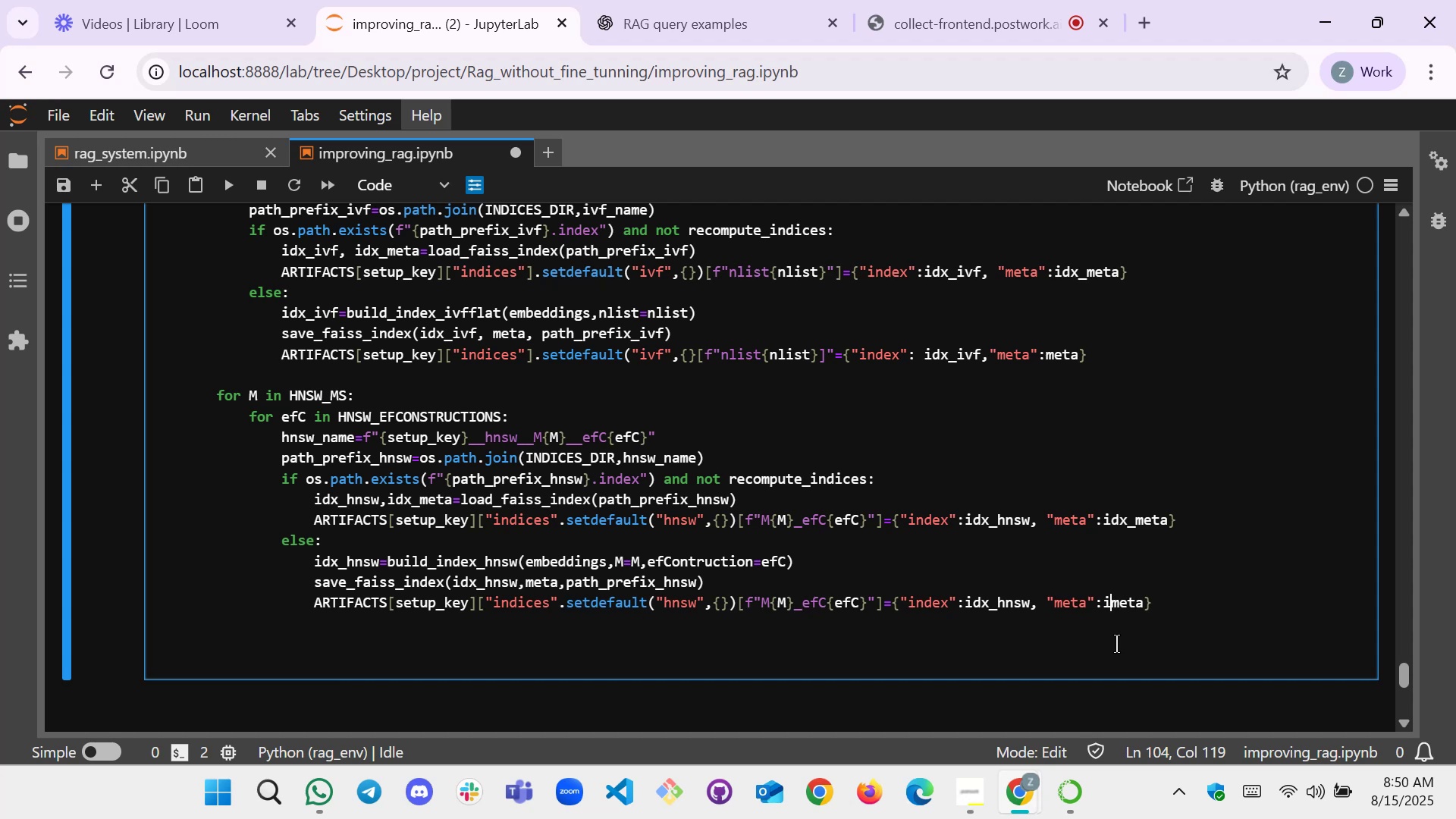 
key(Backspace)
 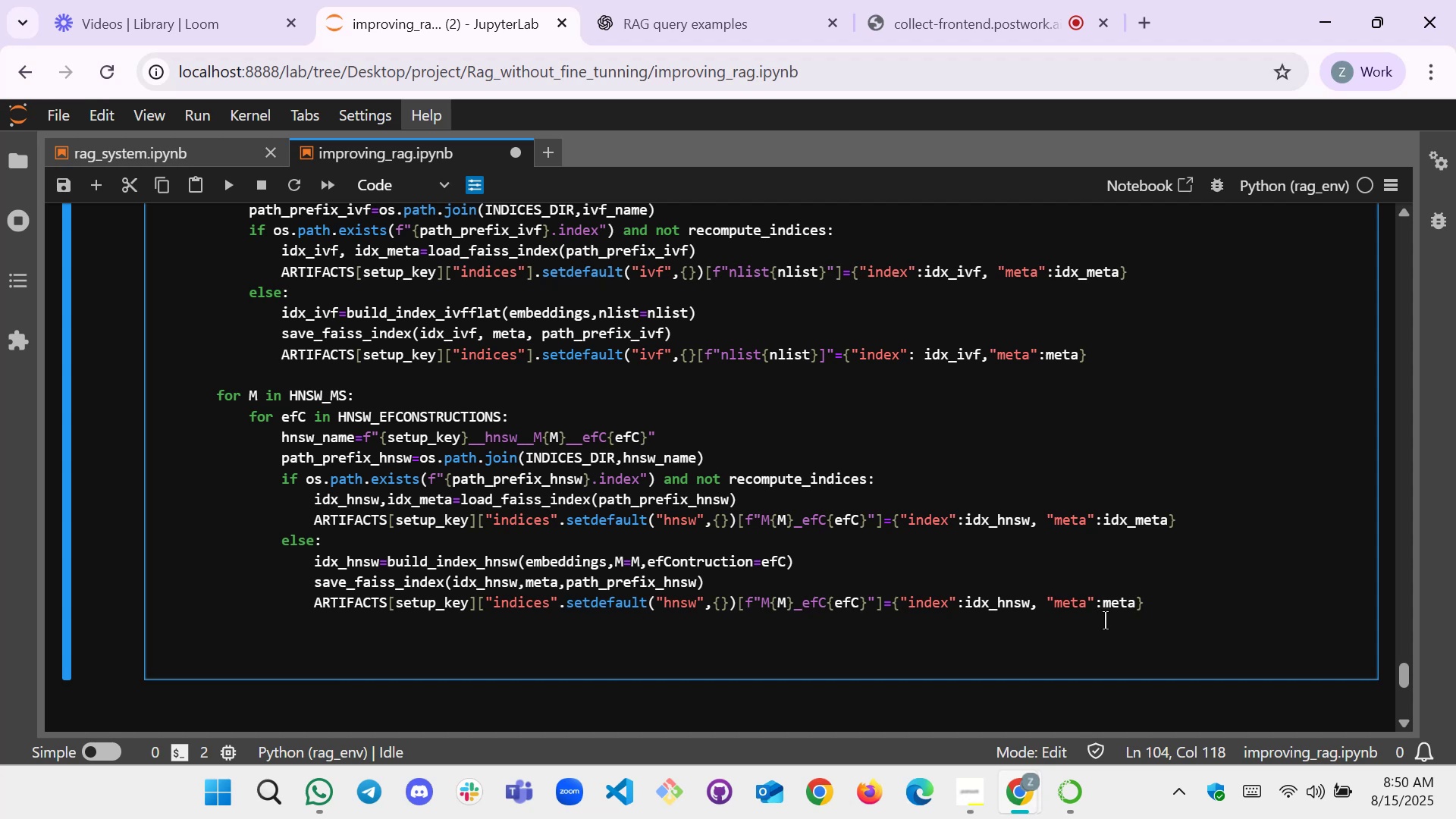 
wait(50.38)
 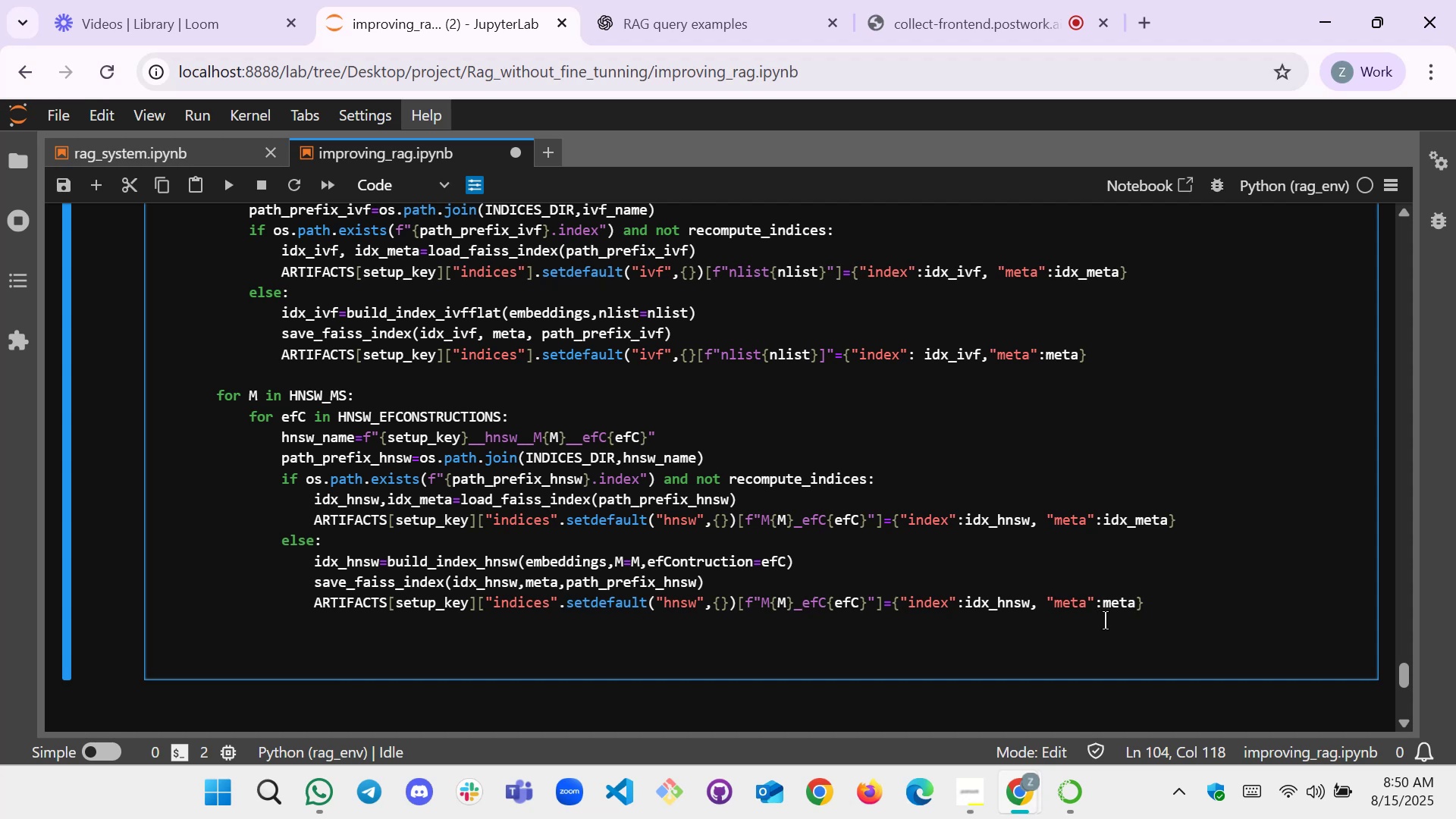 
left_click([1166, 602])
 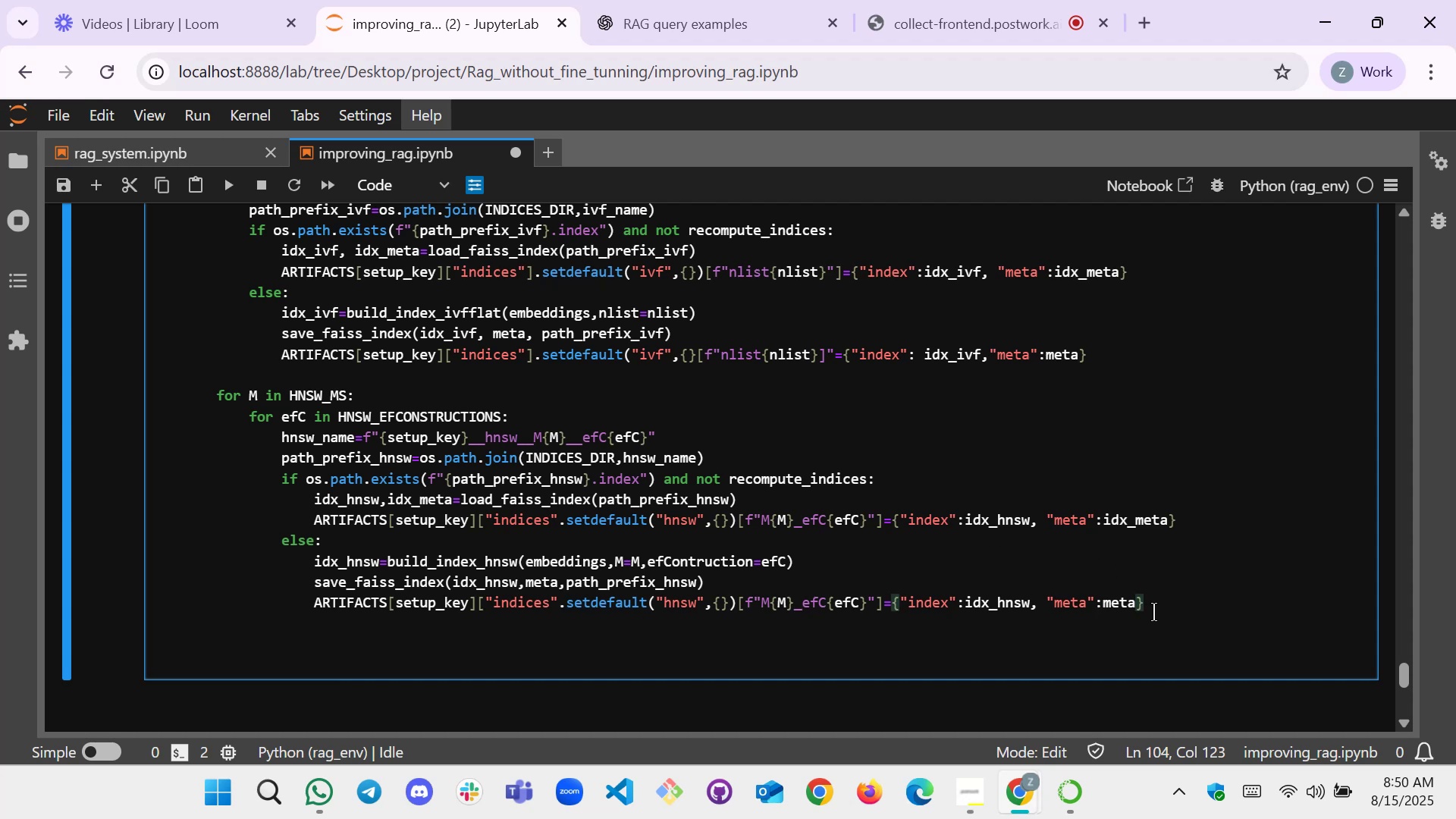 
key(Enter)
 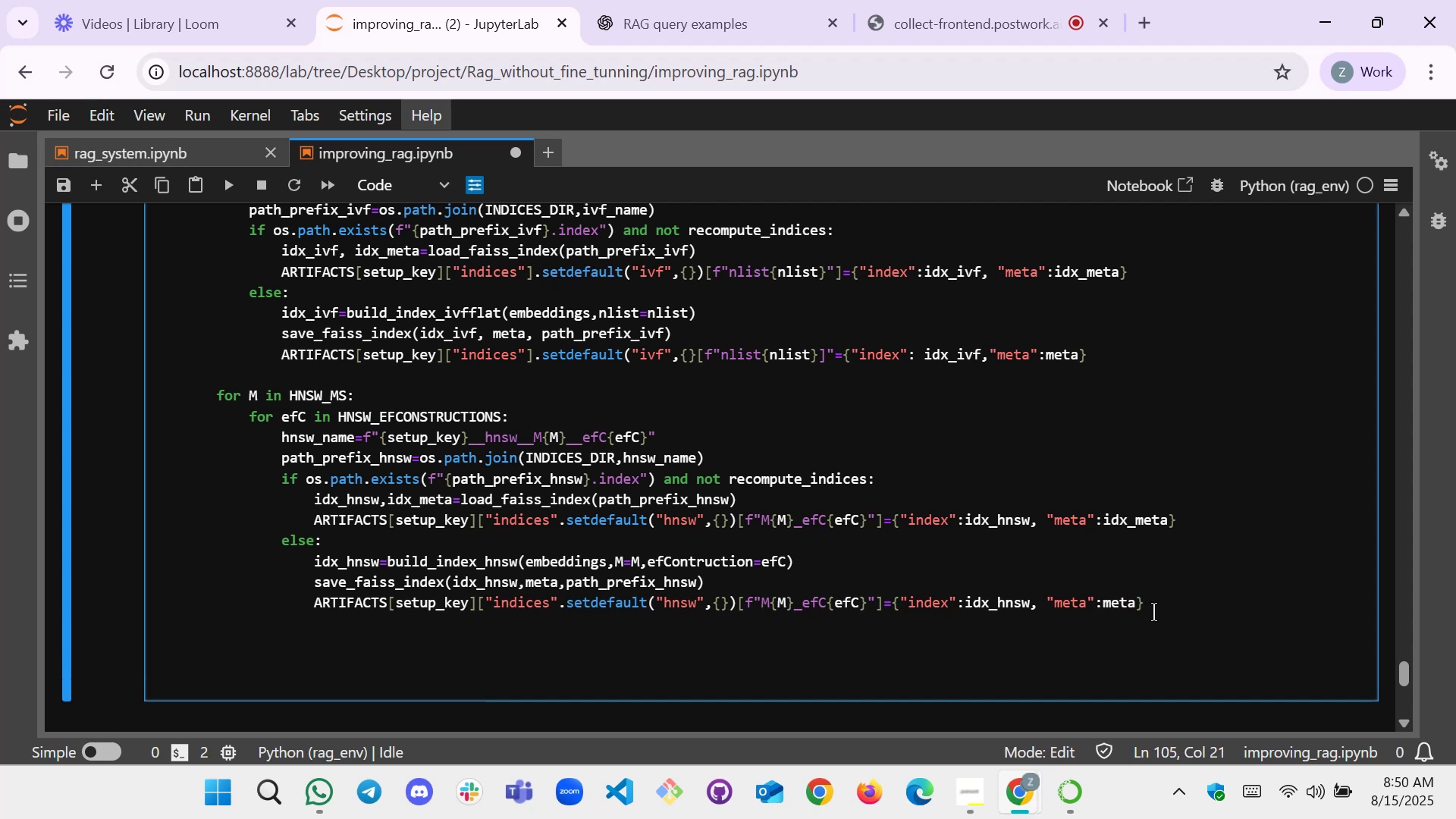 
key(Backspace)
 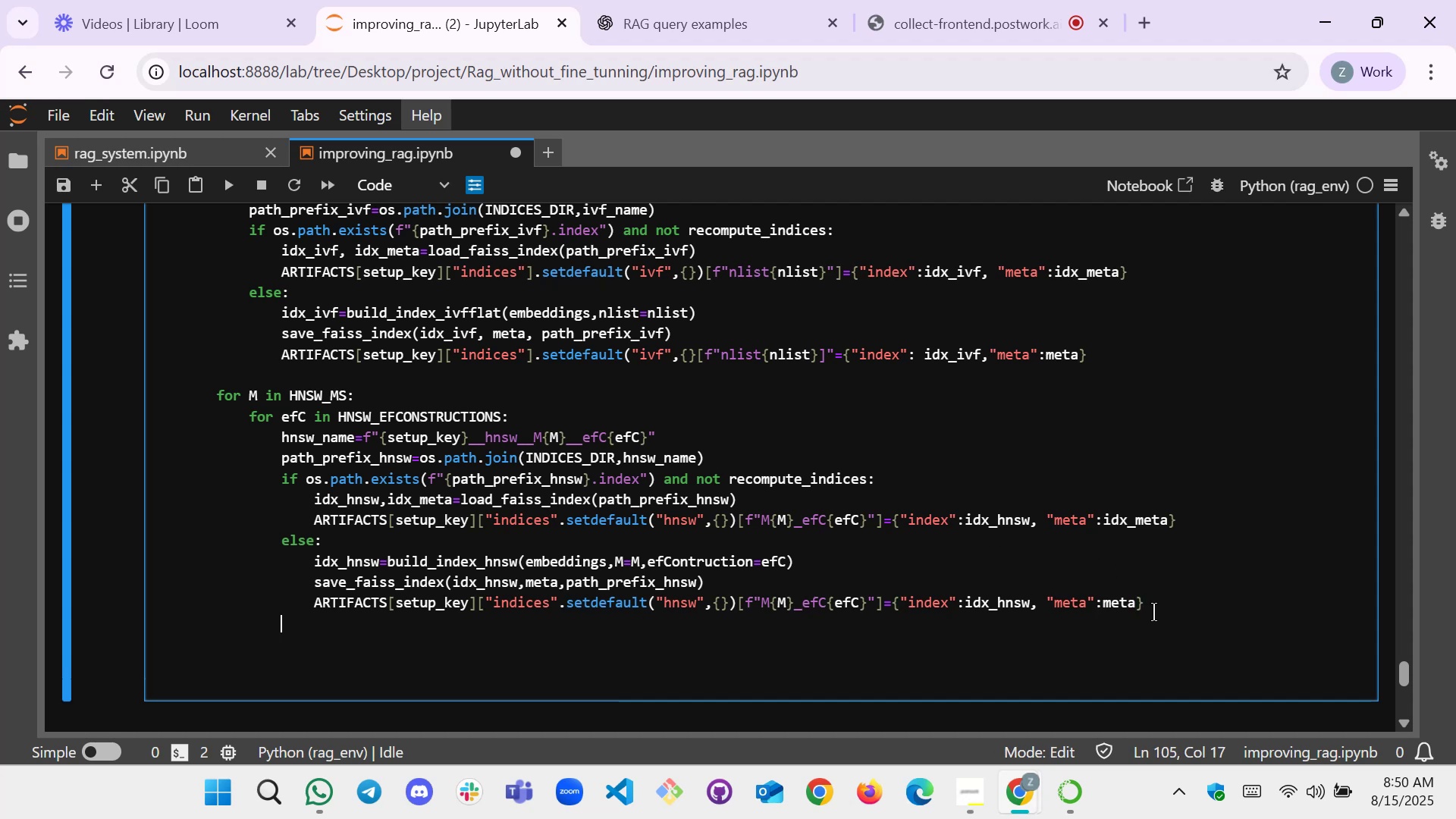 
key(Backspace)
 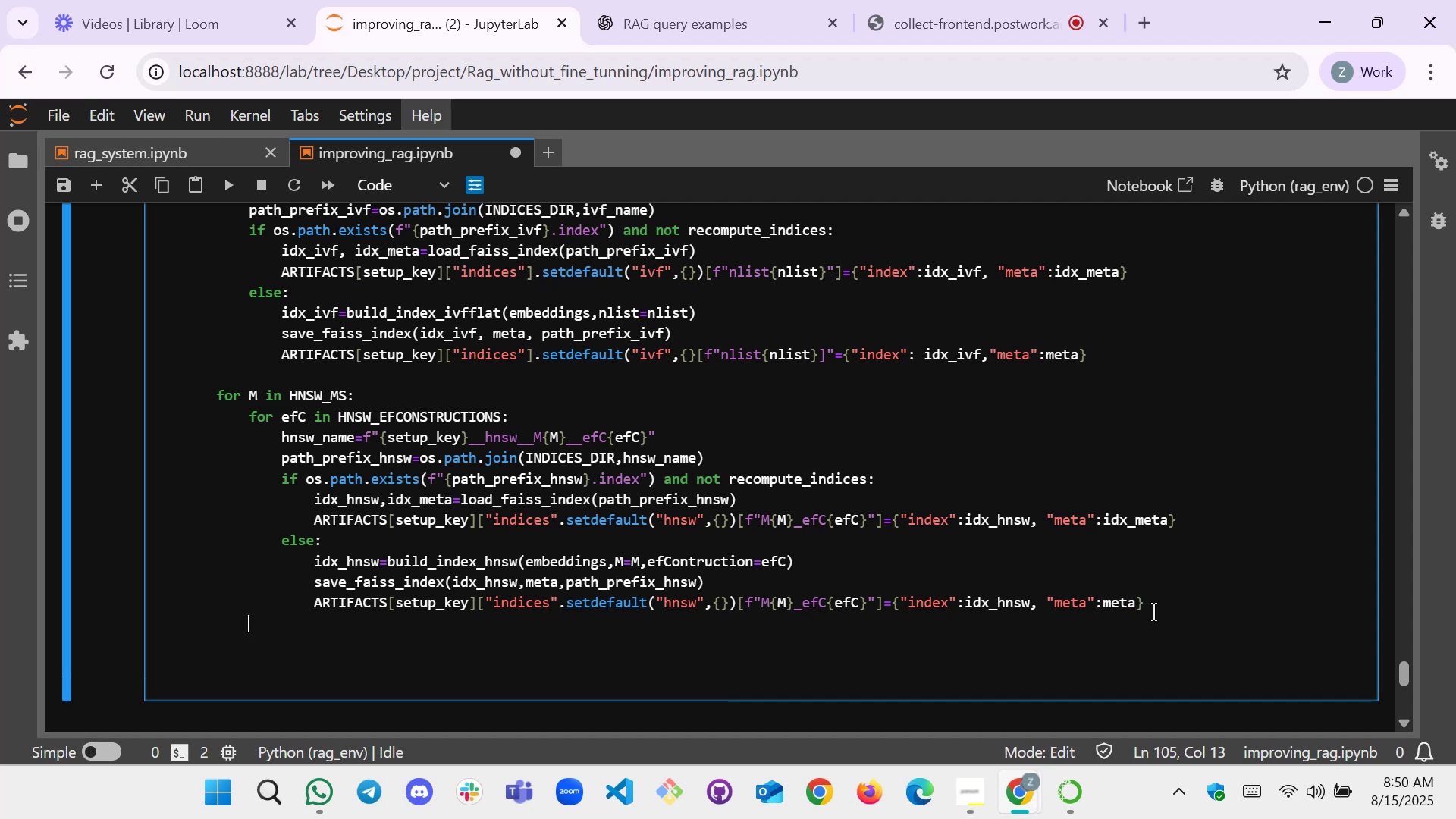 
key(Backspace)
 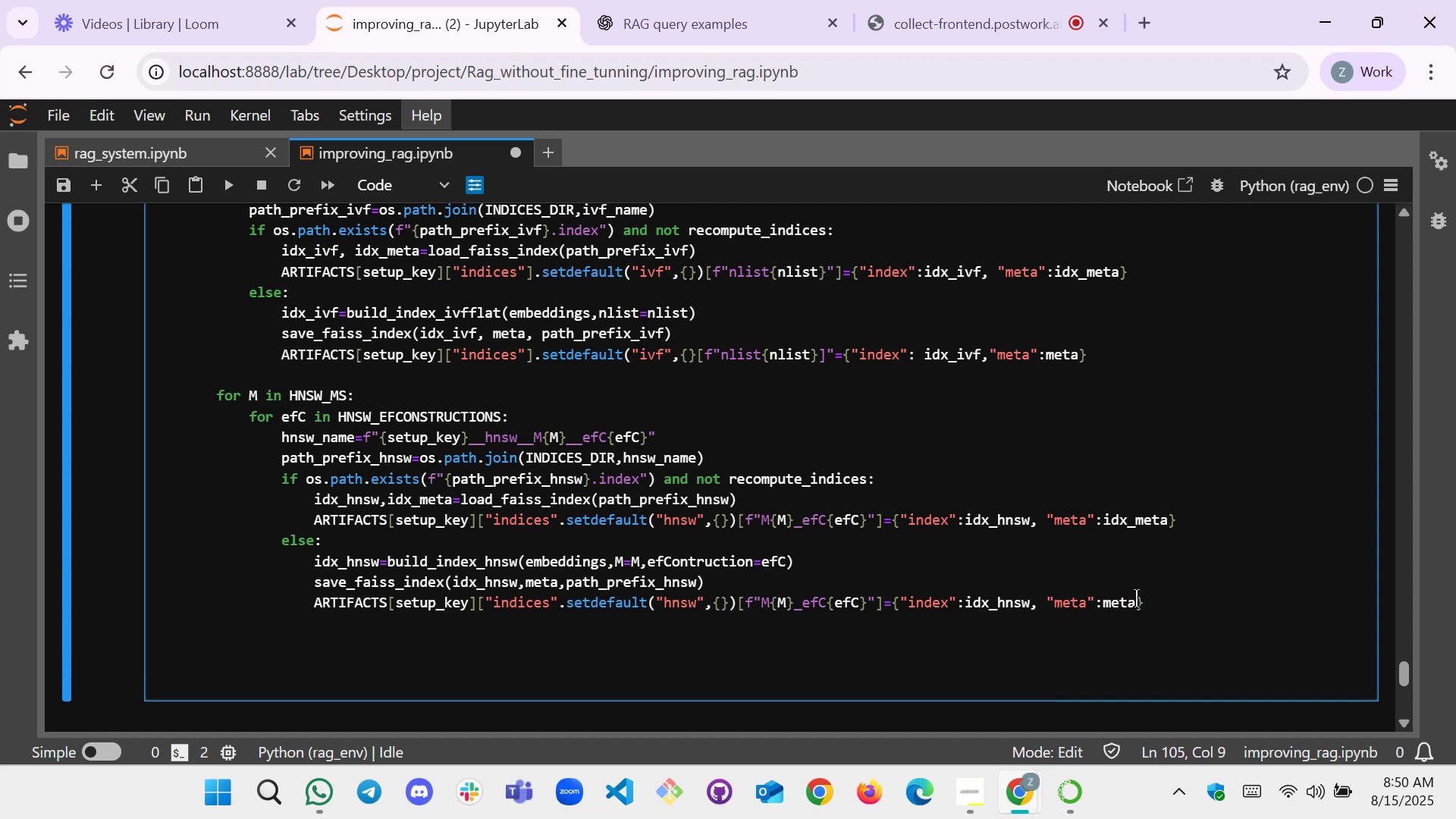 
scroll: coordinate [692, 318], scroll_direction: up, amount: 4.0
 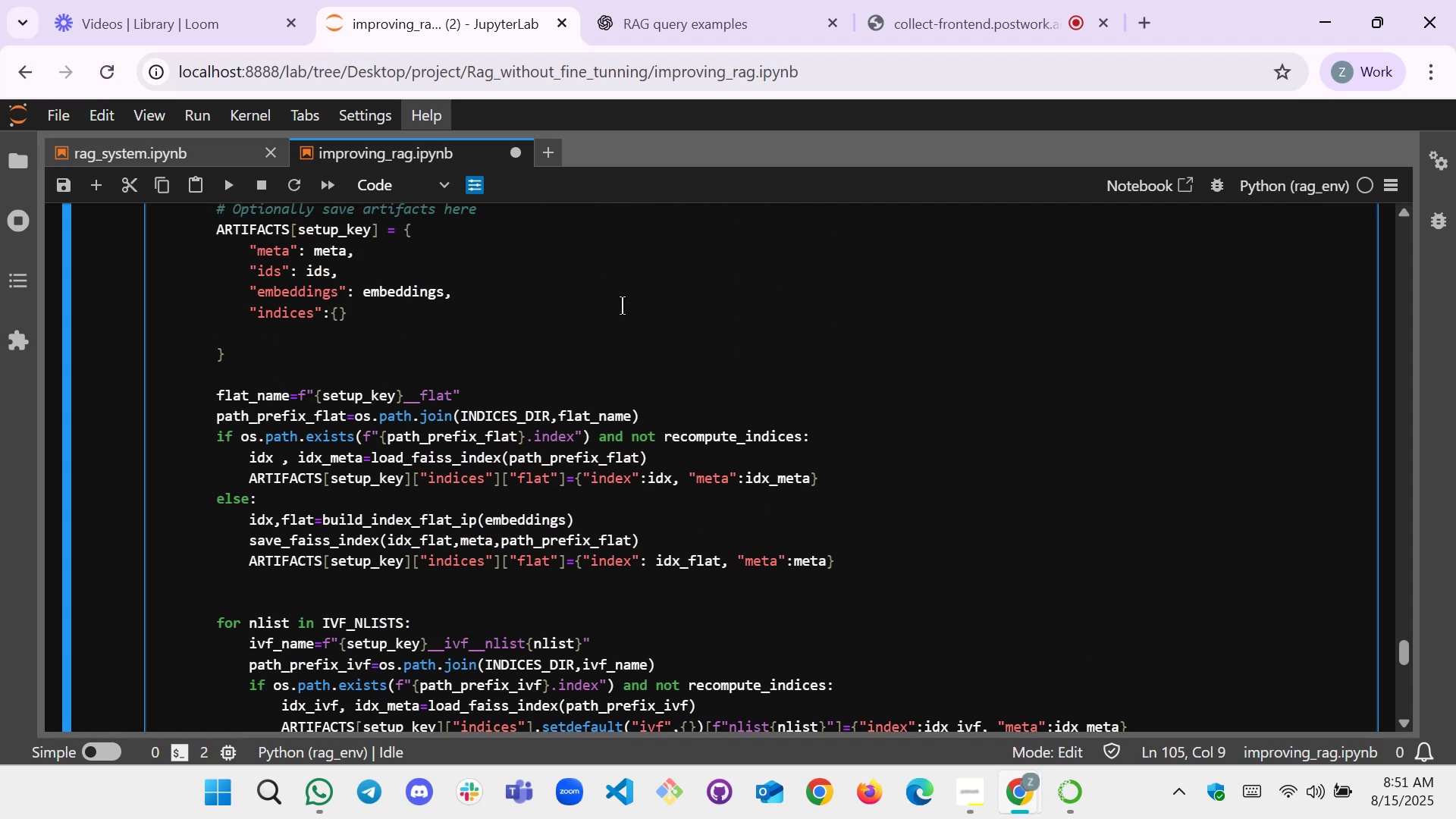 
scroll: coordinate [495, 335], scroll_direction: down, amount: 5.0
 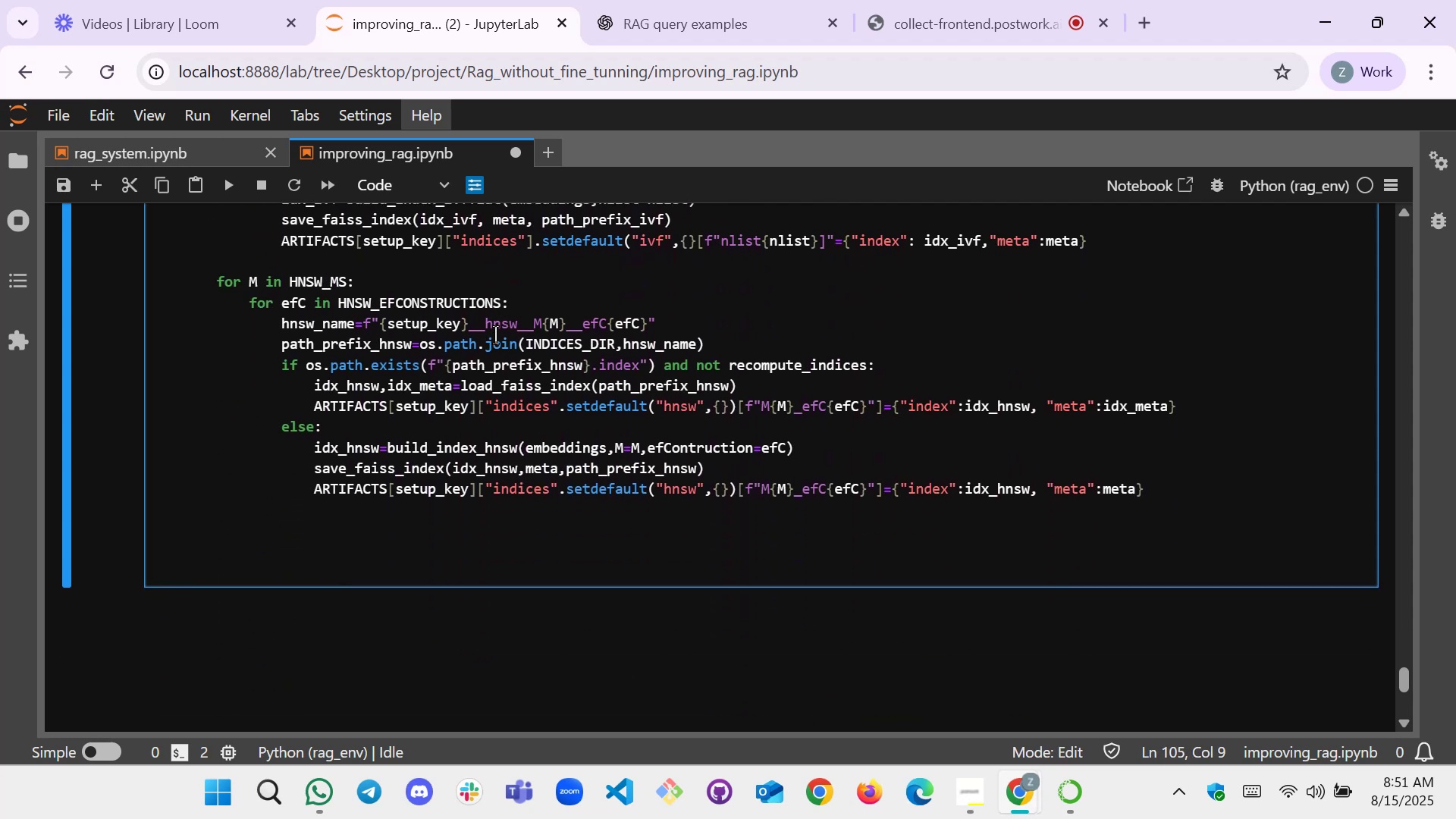 
key(Enter)
 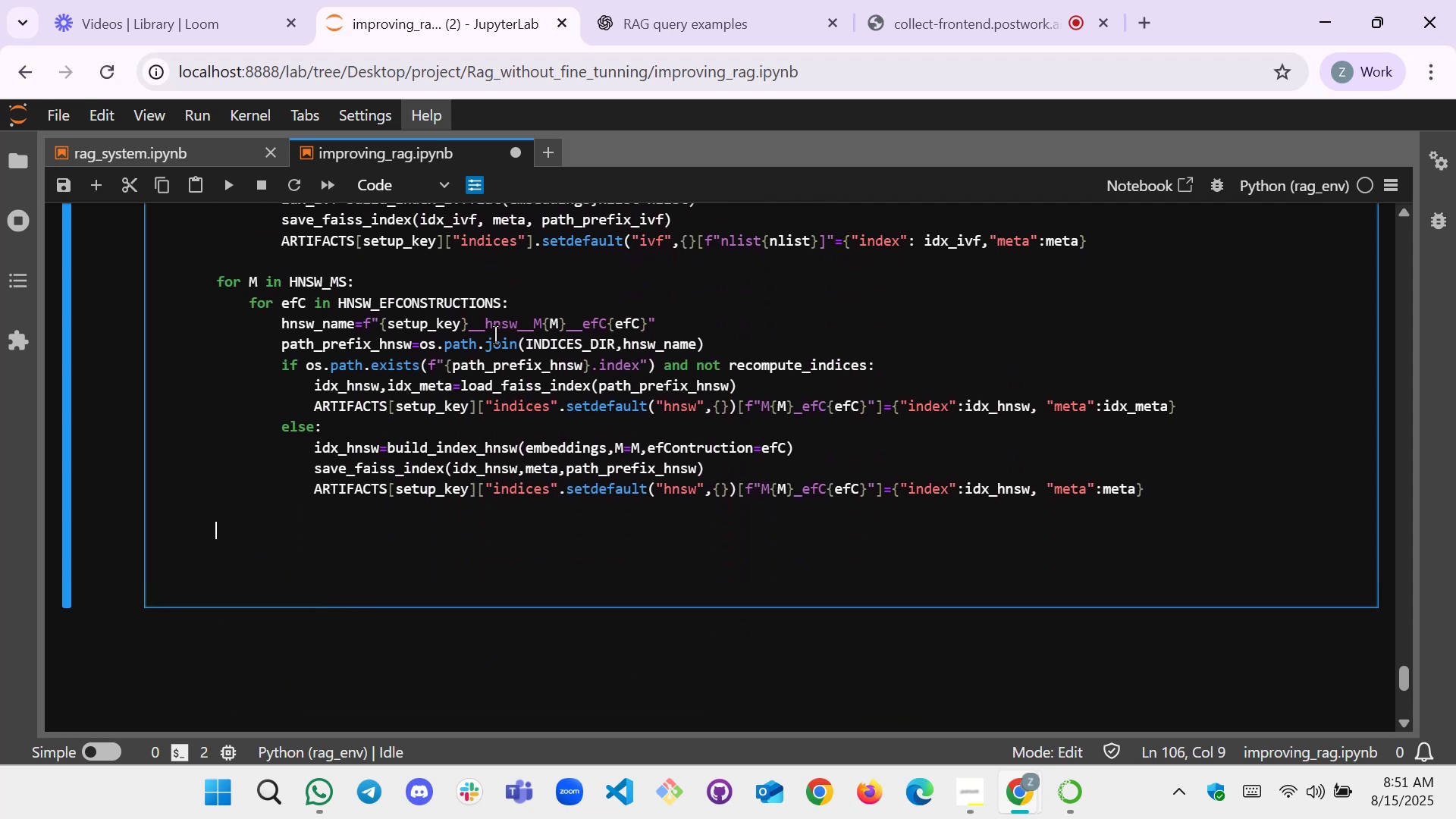 
key(Enter)
 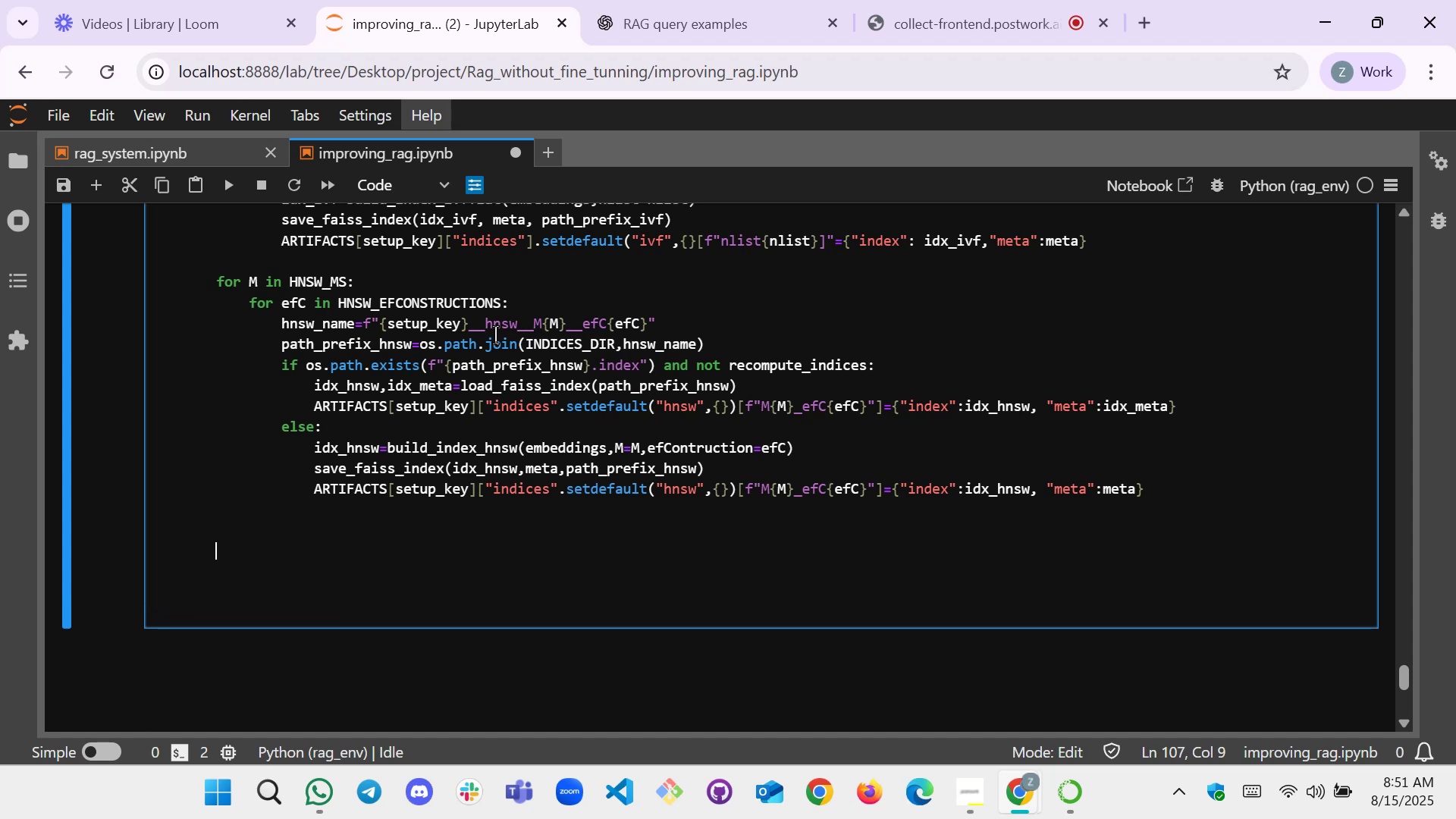 
type(notify())
 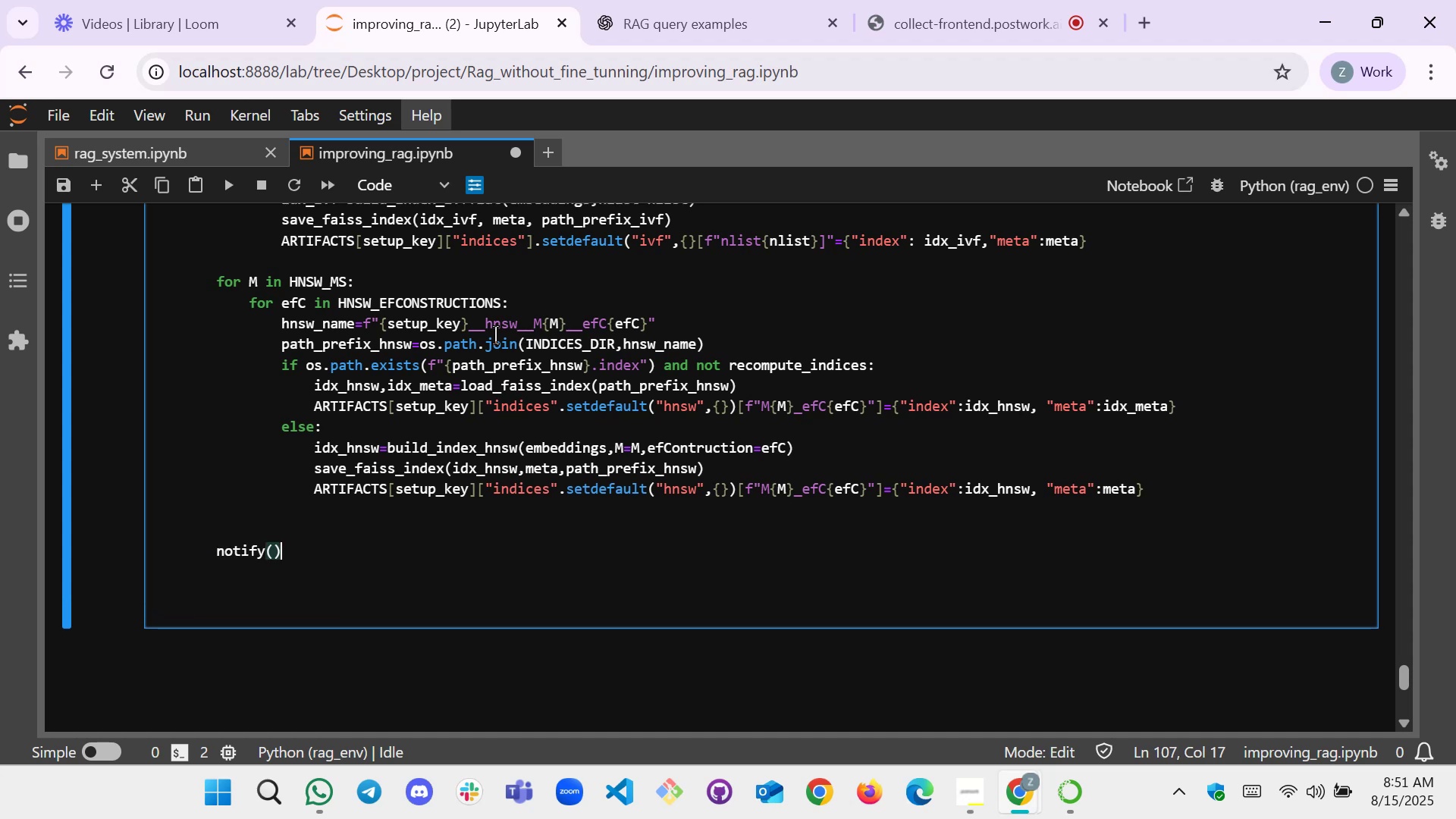 
key(ArrowLeft)
 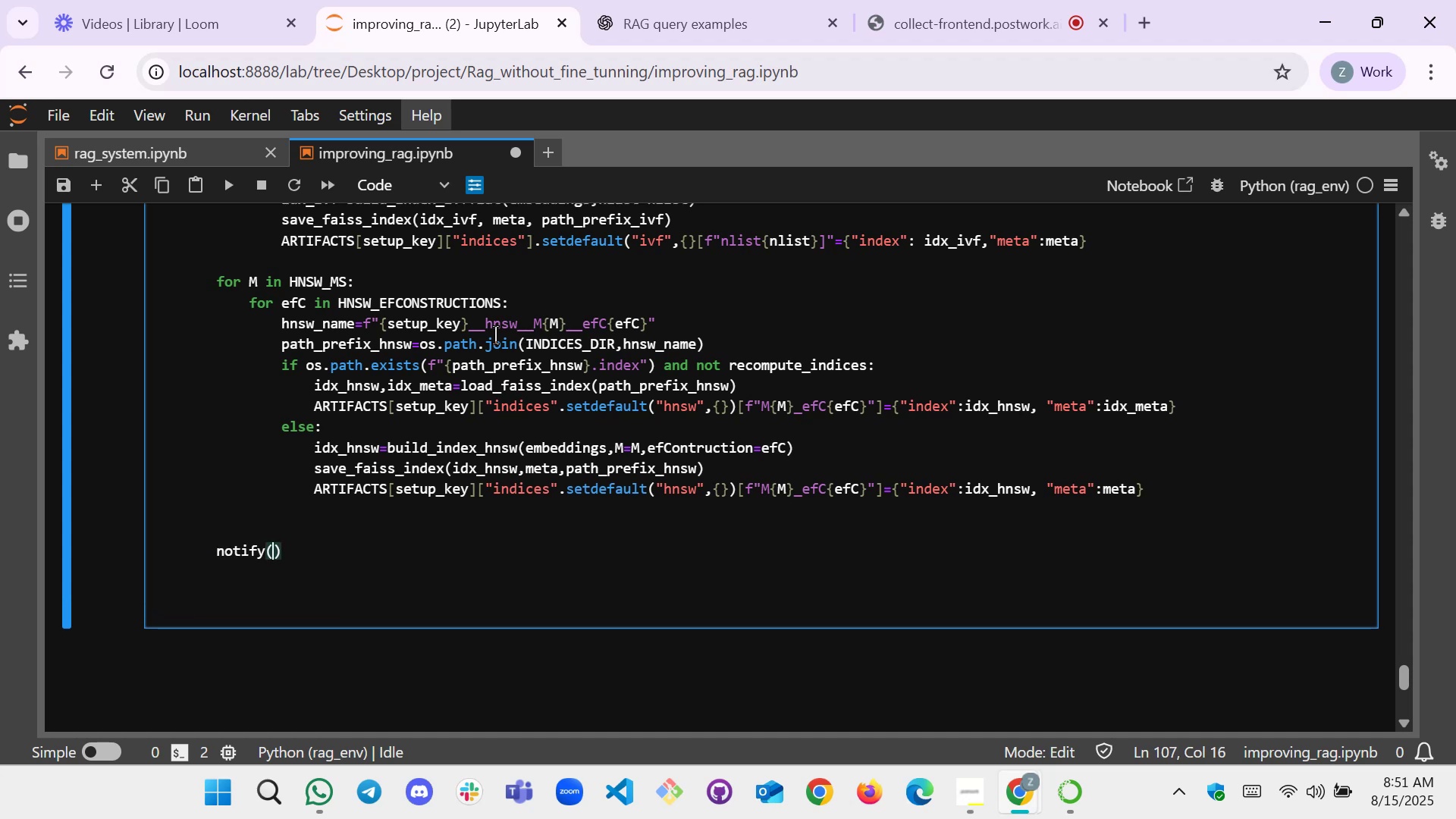 
key(F)
 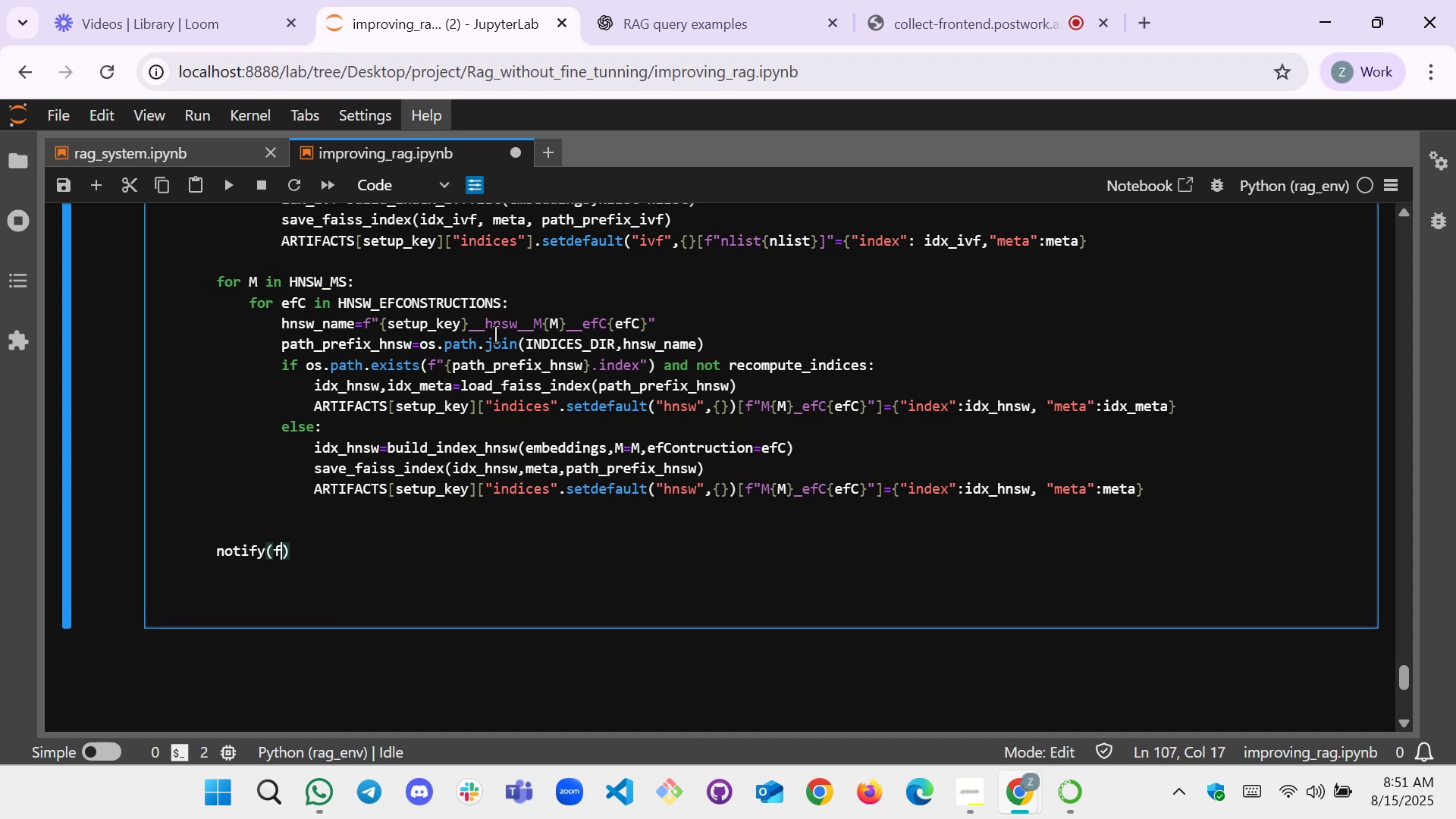 
key(Shift+Quote)
 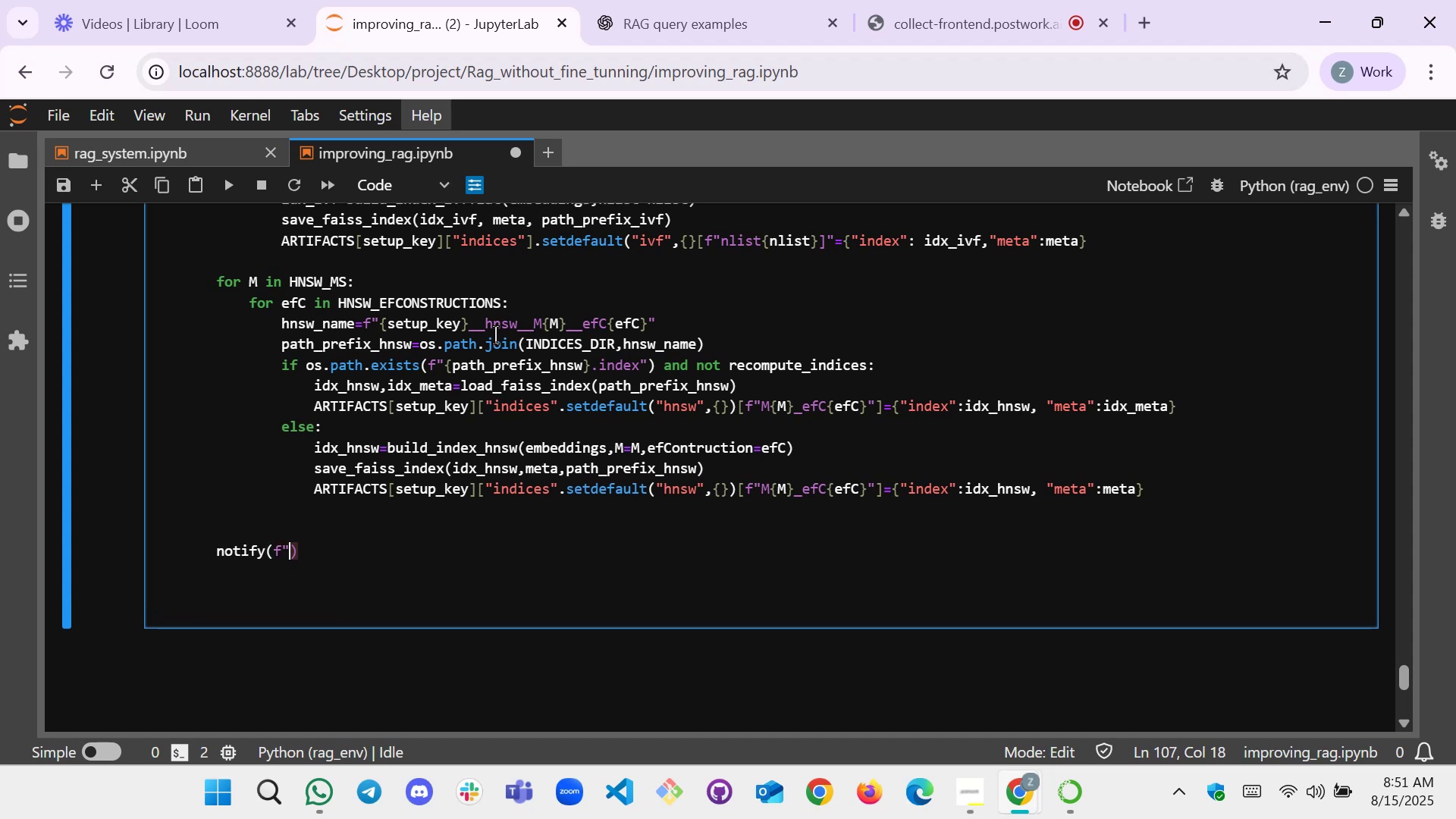 
key(Shift+Quote)
 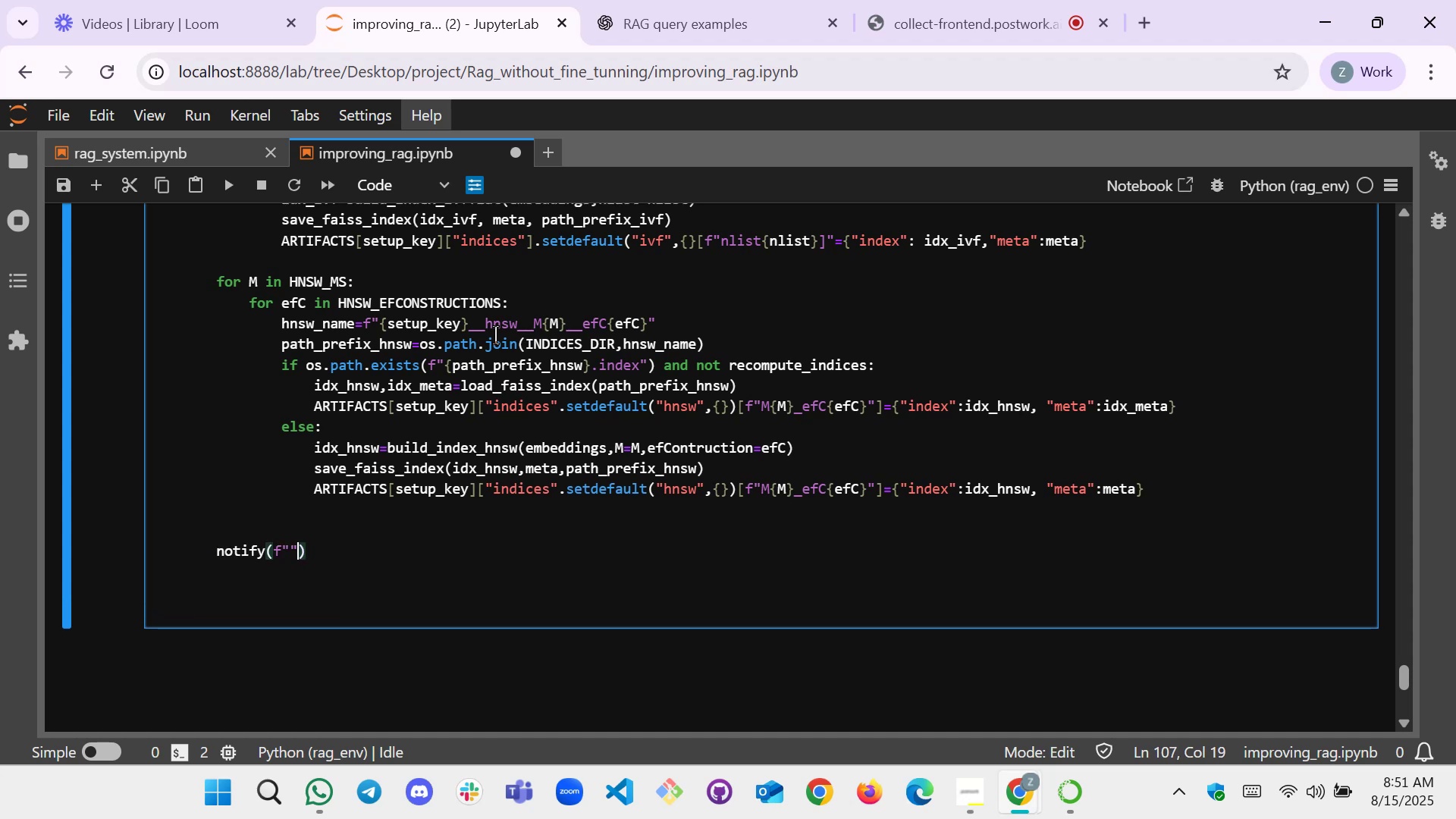 
key(ArrowLeft)
 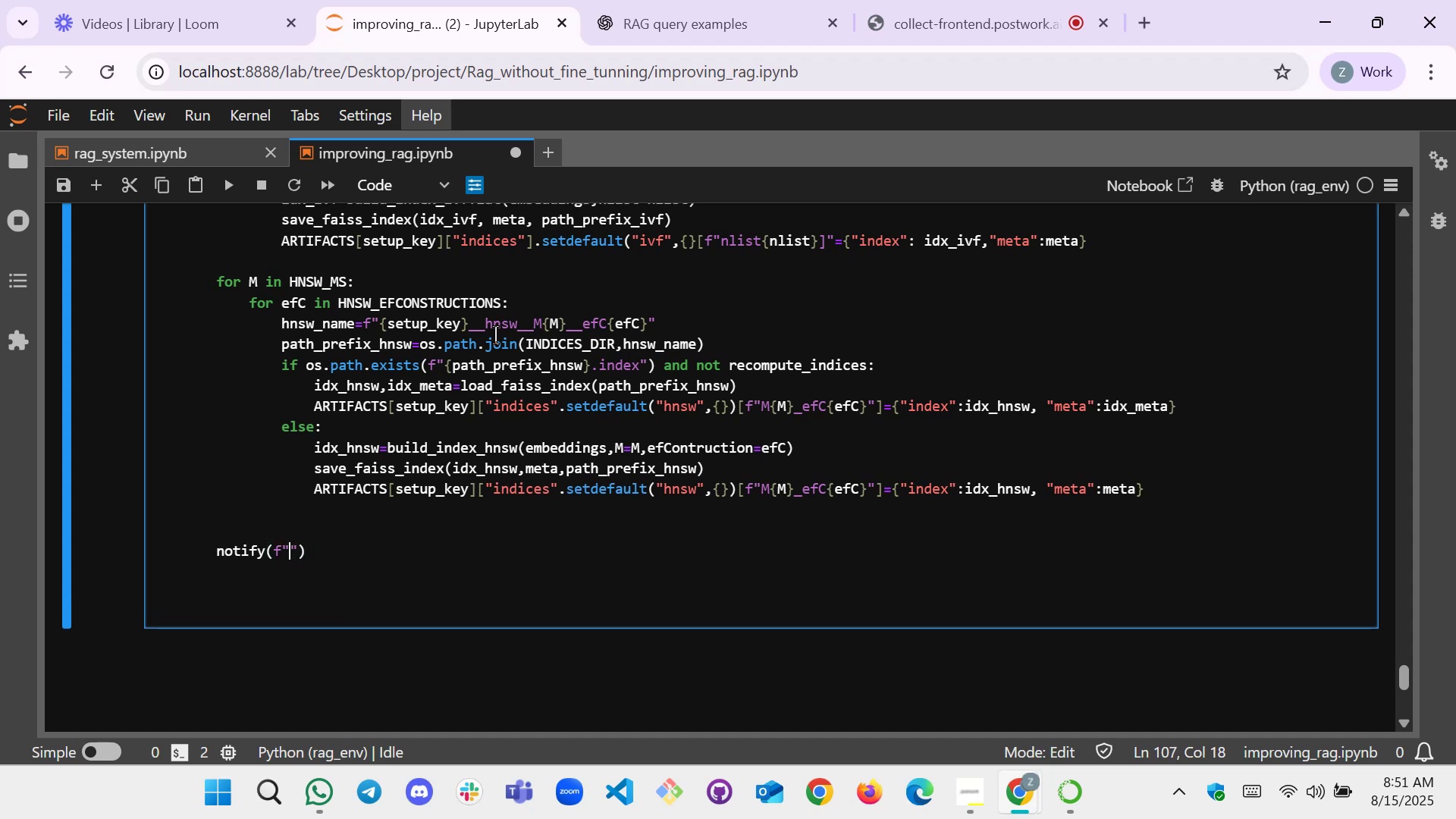 
key(Shift+Quote)
 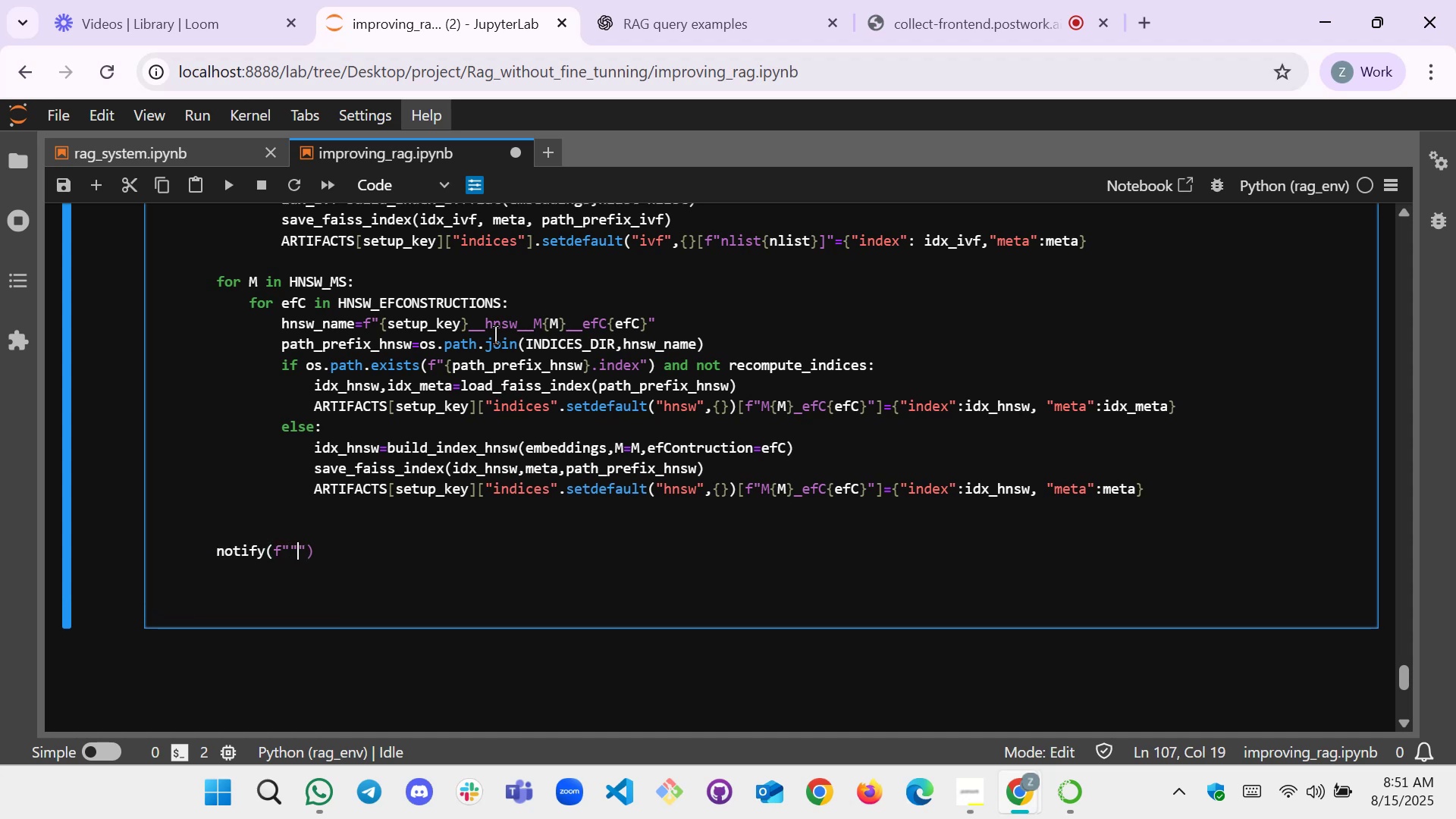 
key(Shift+Quote)
 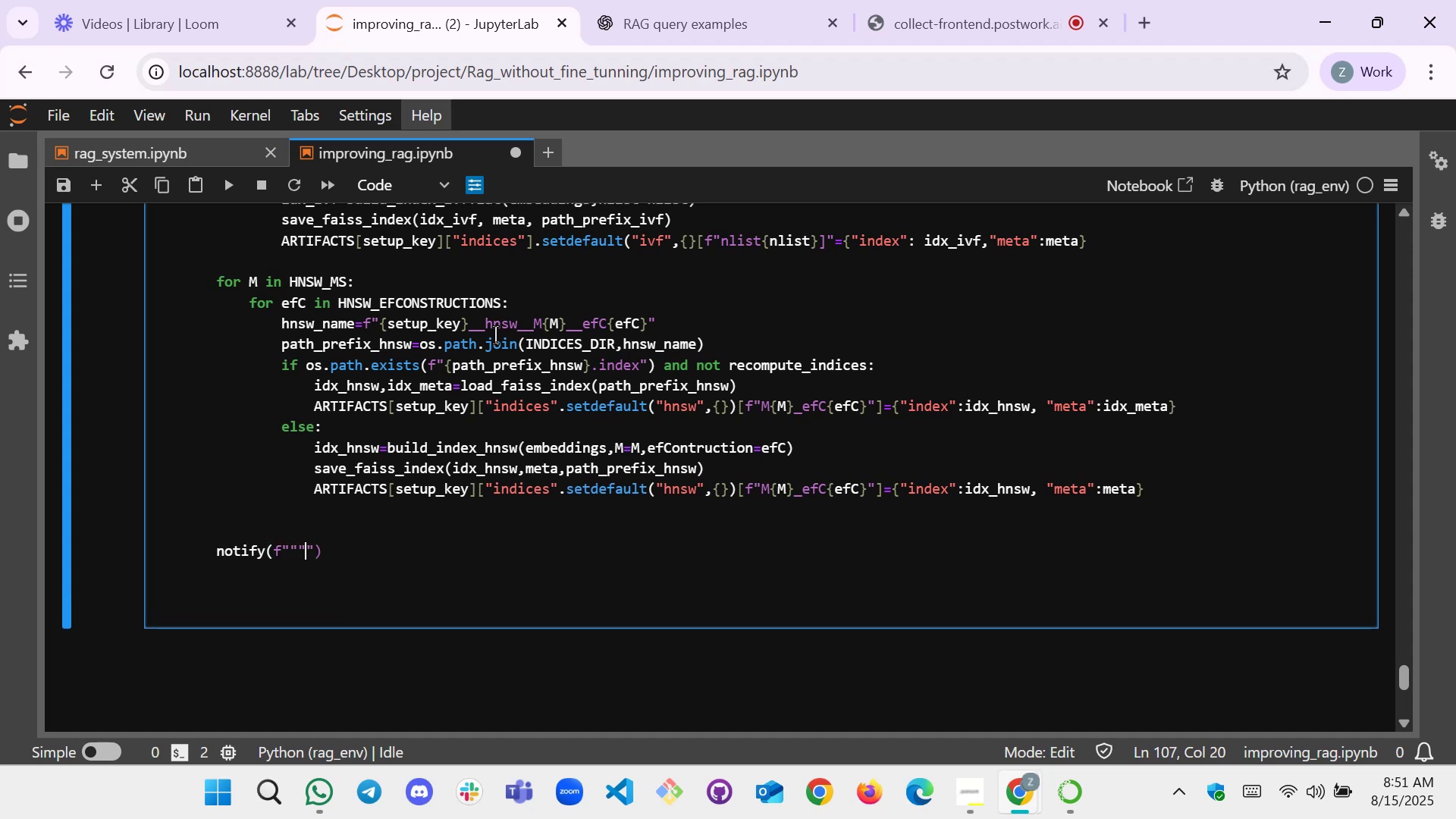 
key(Backspace)
 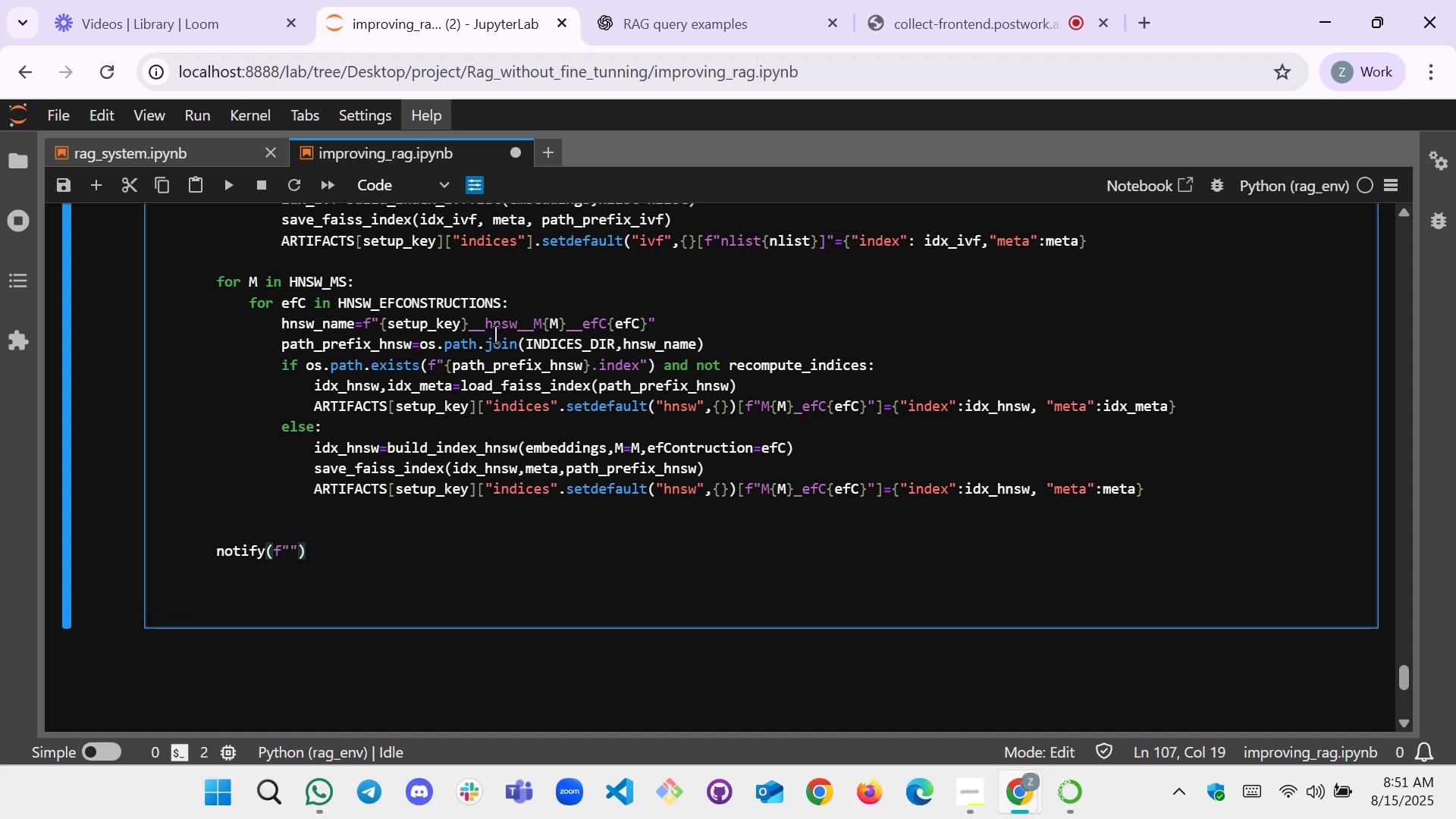 
key(ArrowLeft)
 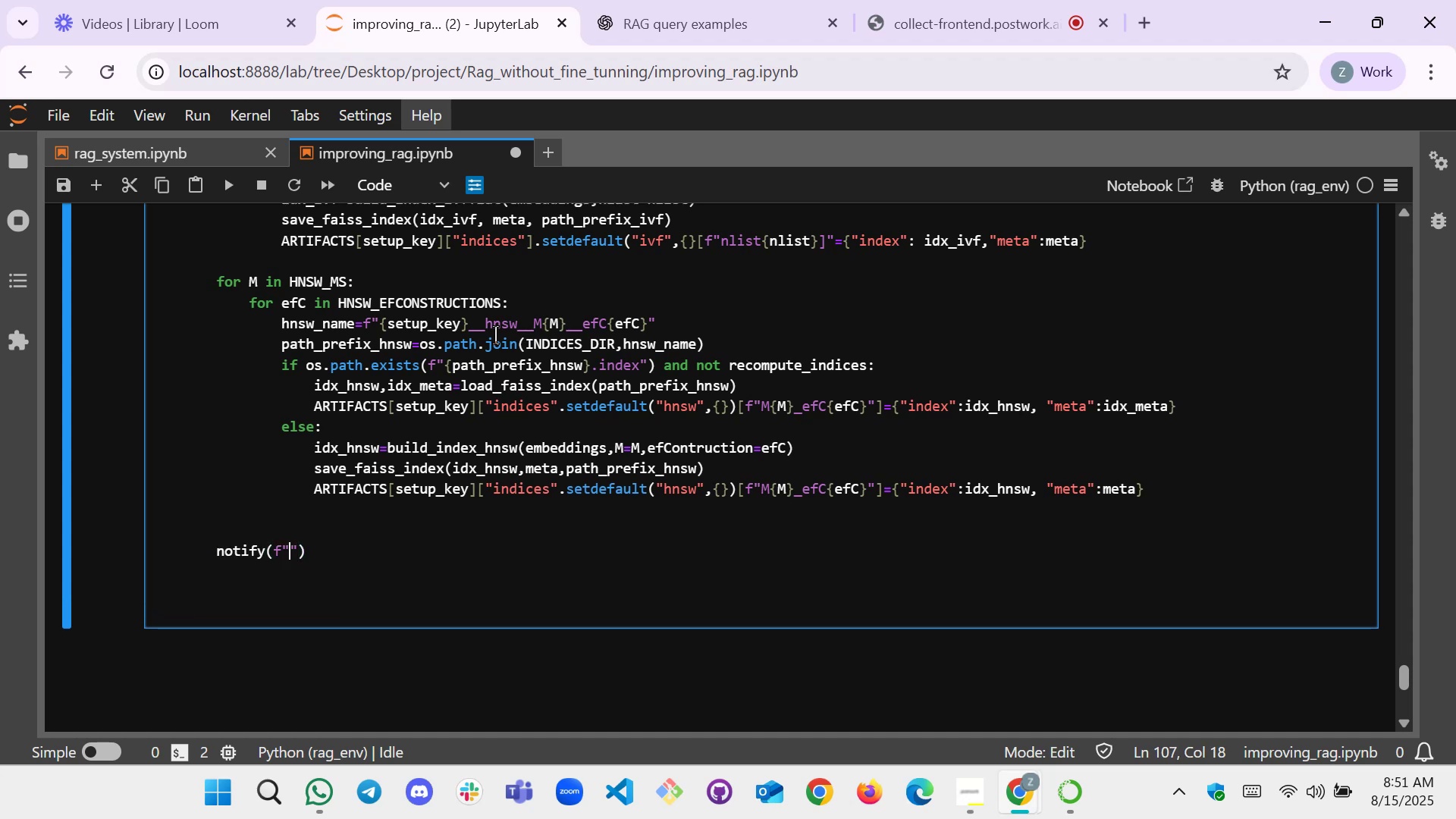 
type(Finin)
key(Backspace)
type(shed building m)
key(Backspace)
type(embd)
key(Backspace)
type(eddings and l)
key(Backspace)
type(indices)
 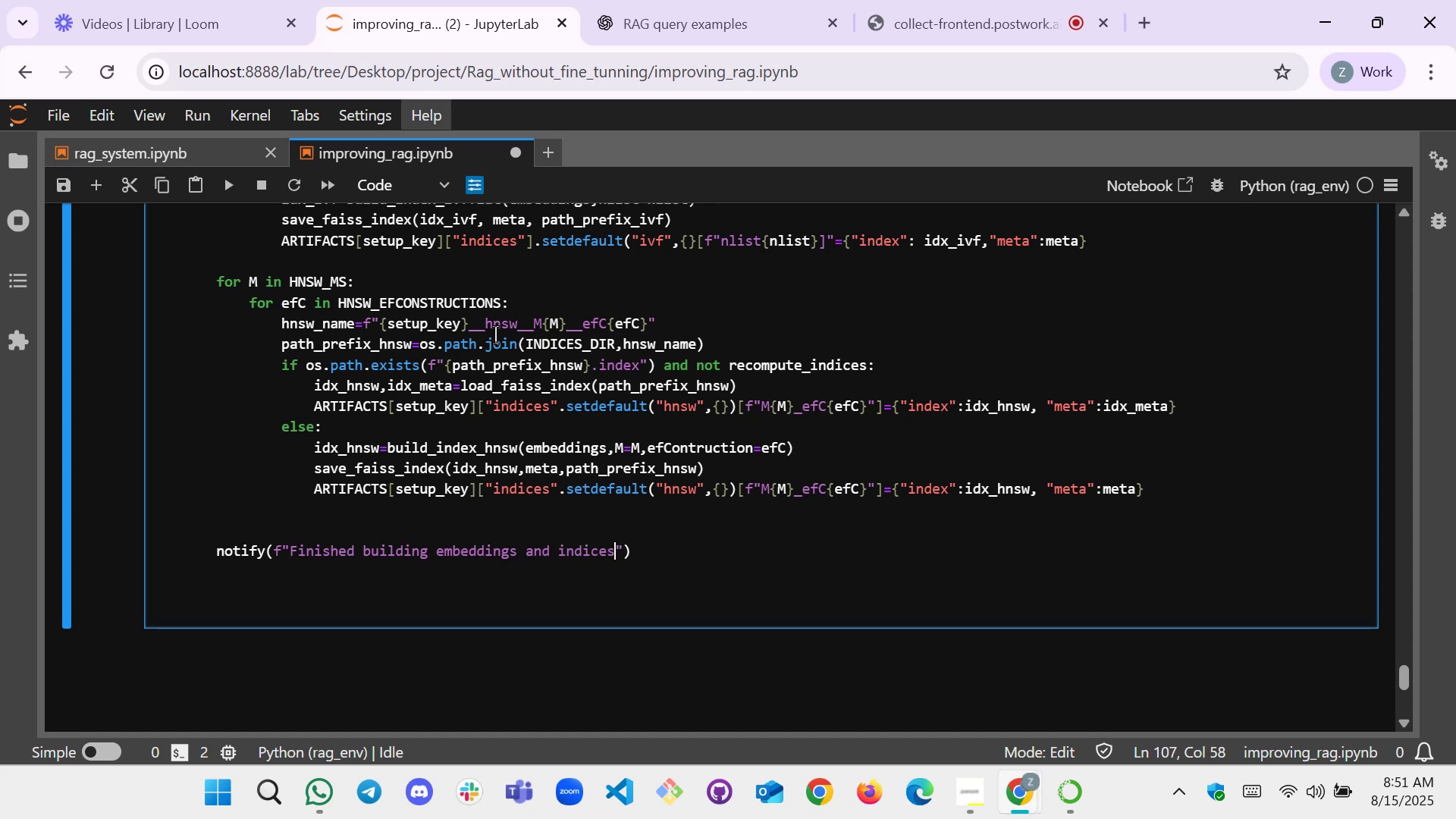 
key(ArrowRight)
 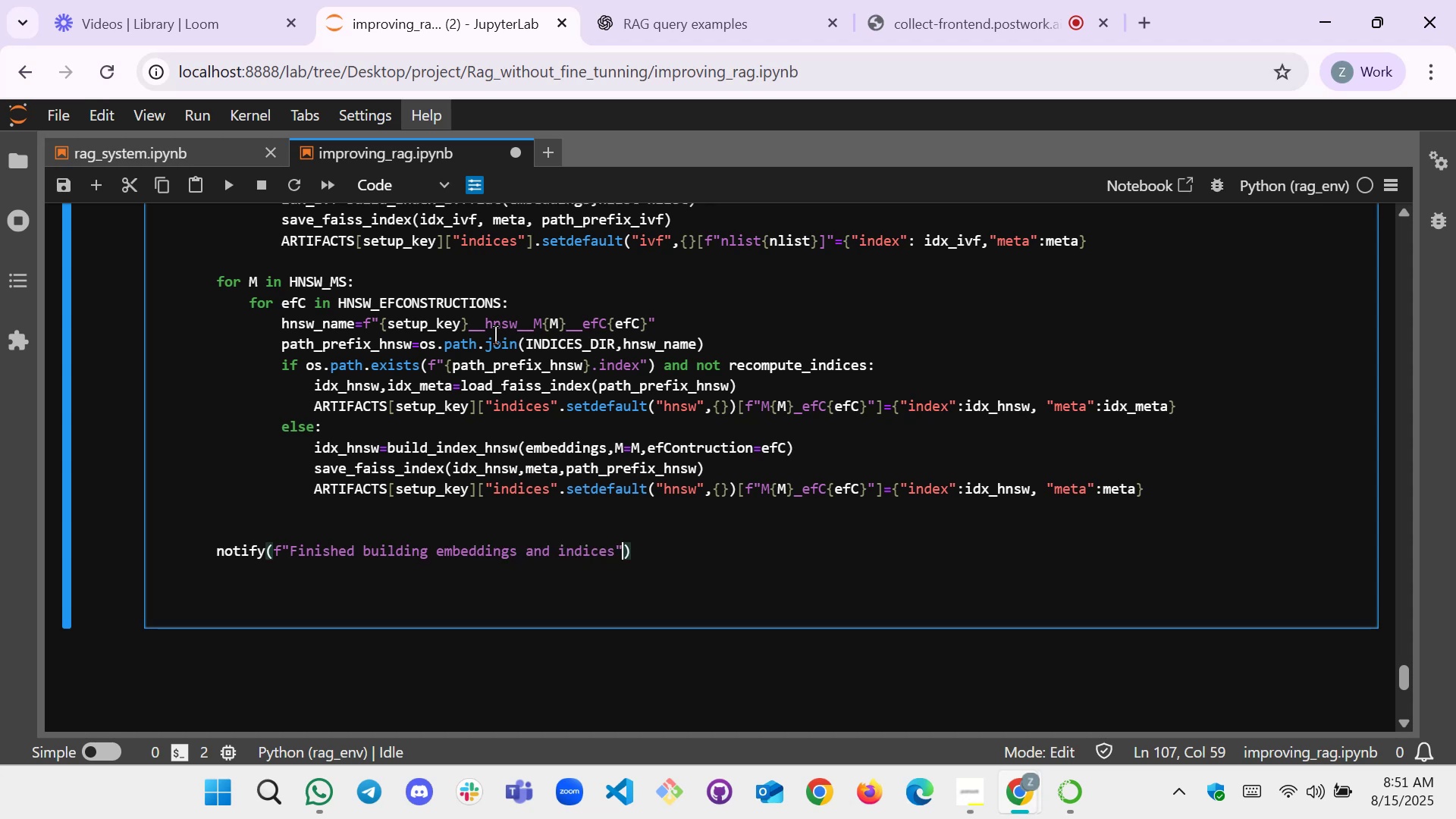 
key(Enter)
 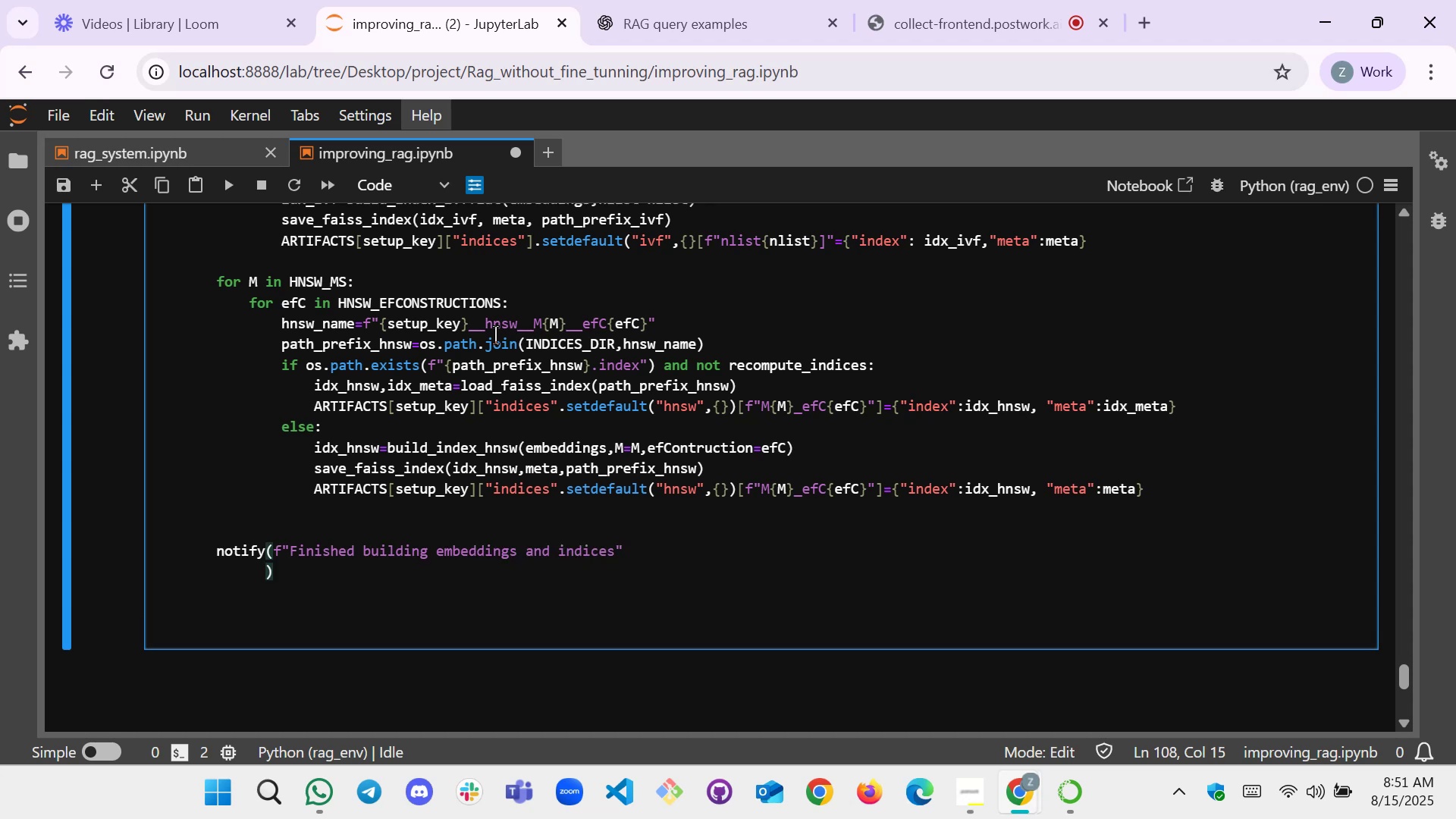 
key(Control+Z)
 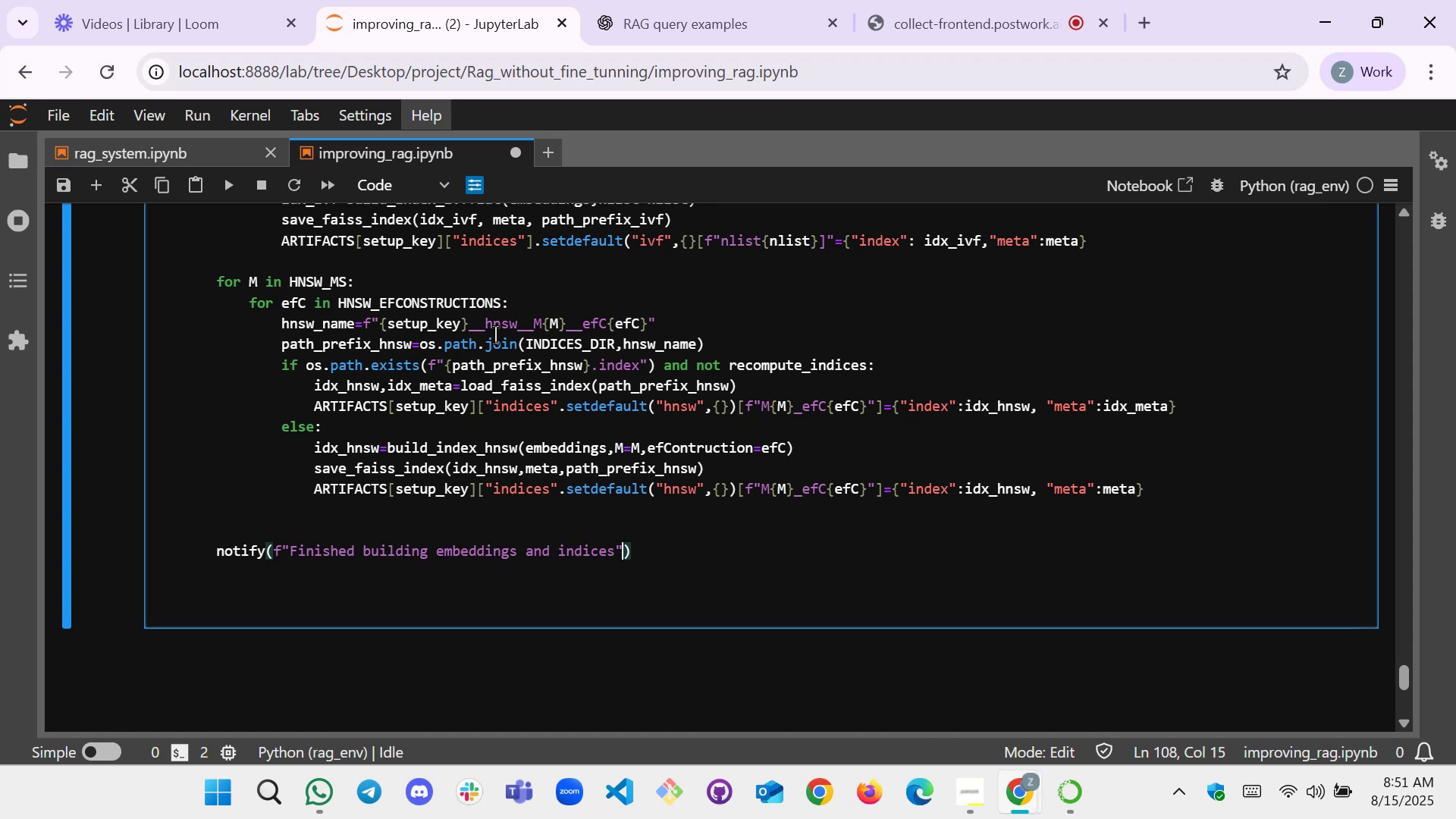 
key(ArrowRight)
 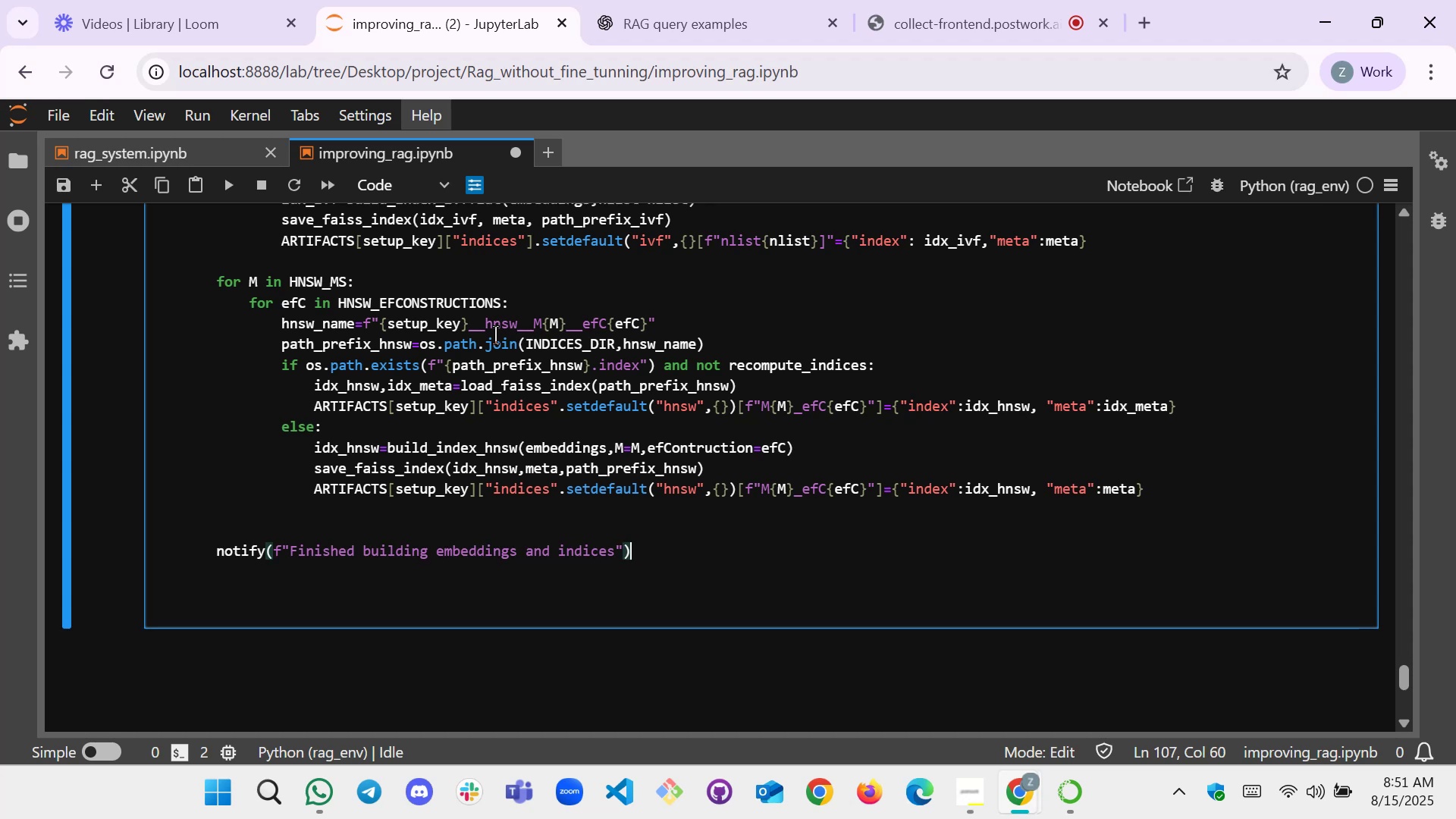 
key(Enter)
 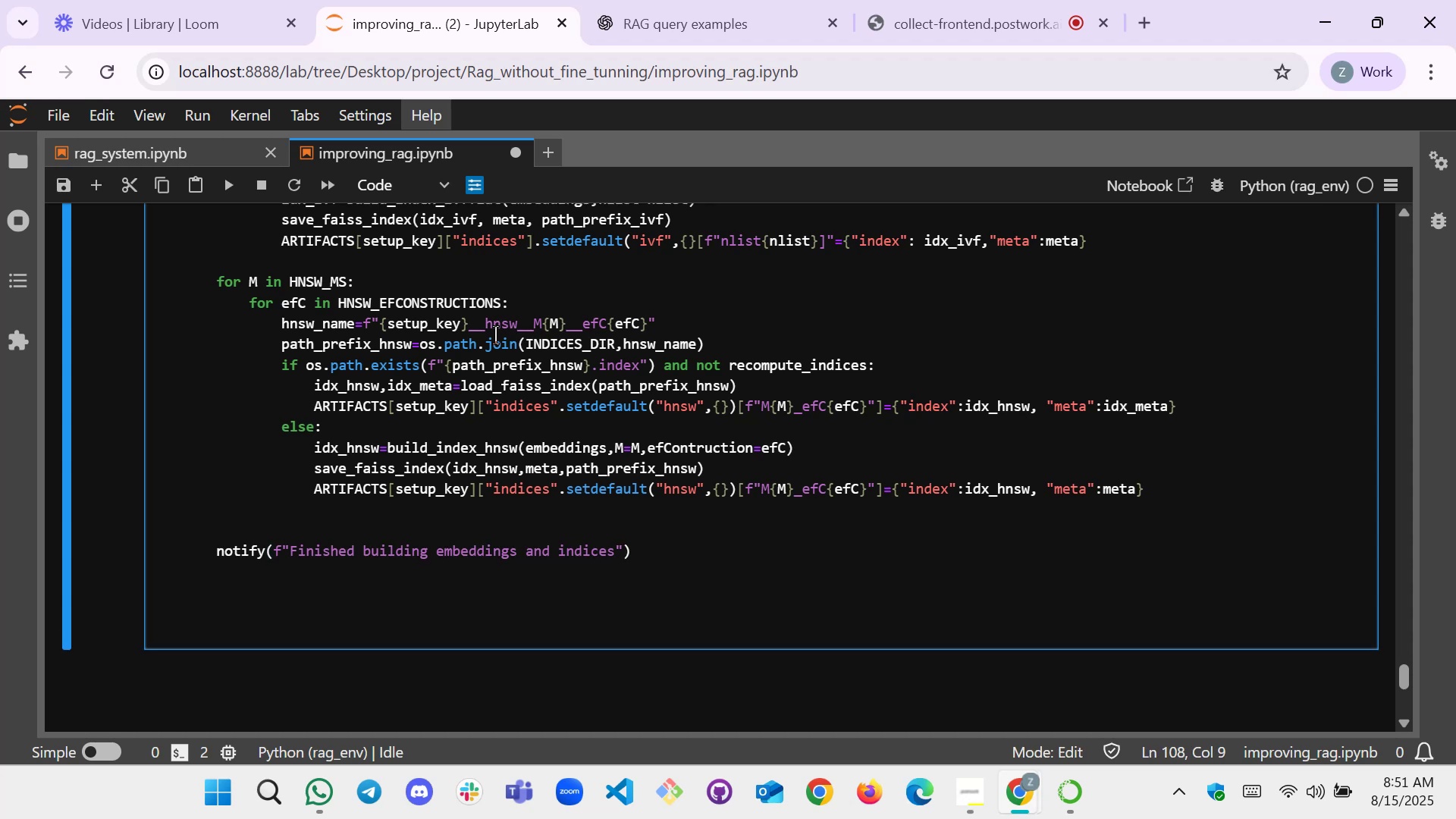 
type(return)
key(Backspace)
key(Backspace)
key(Backspace)
key(Backspace)
key(Backspace)
key(Backspace)
 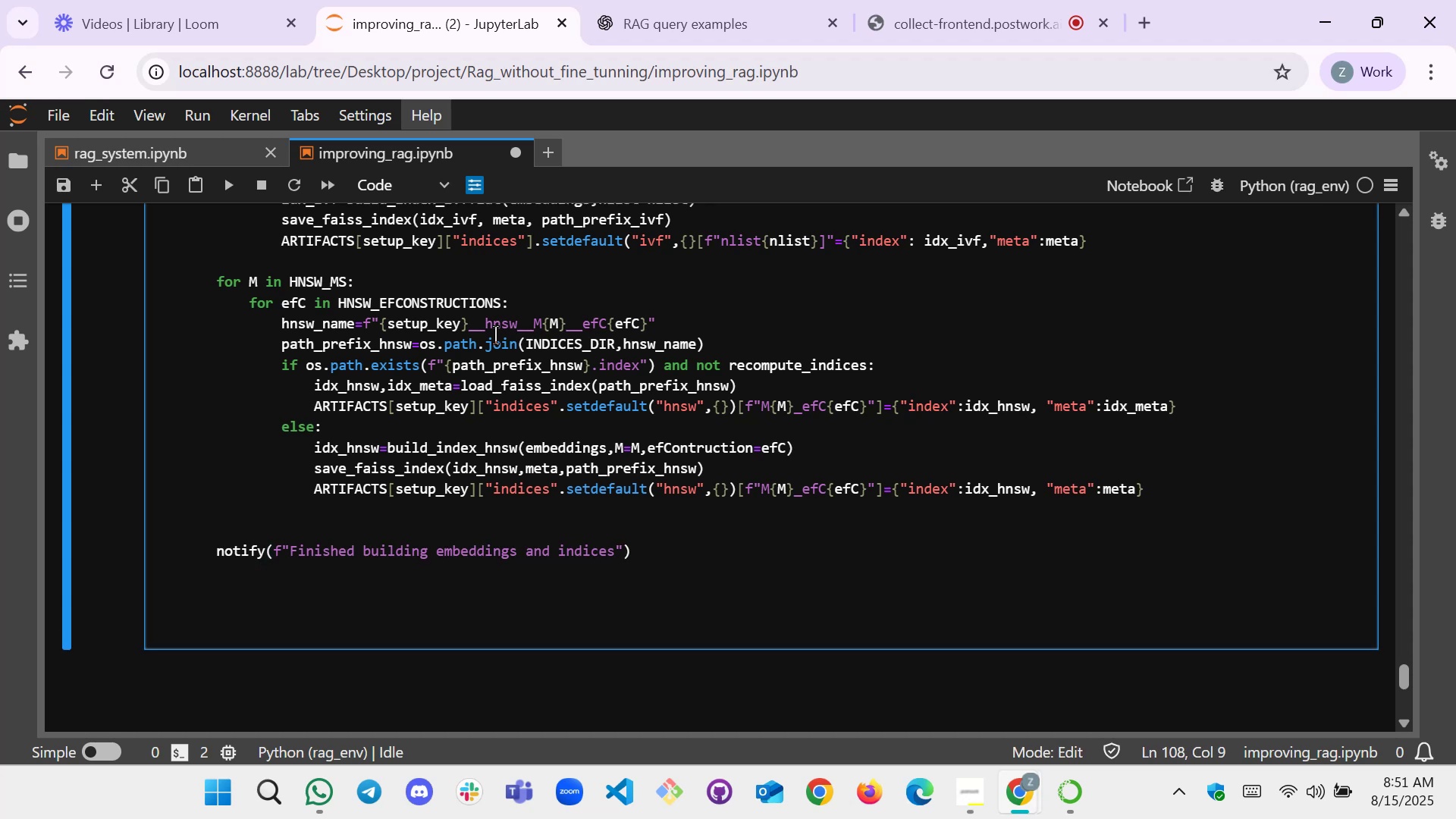 
key(Enter)
 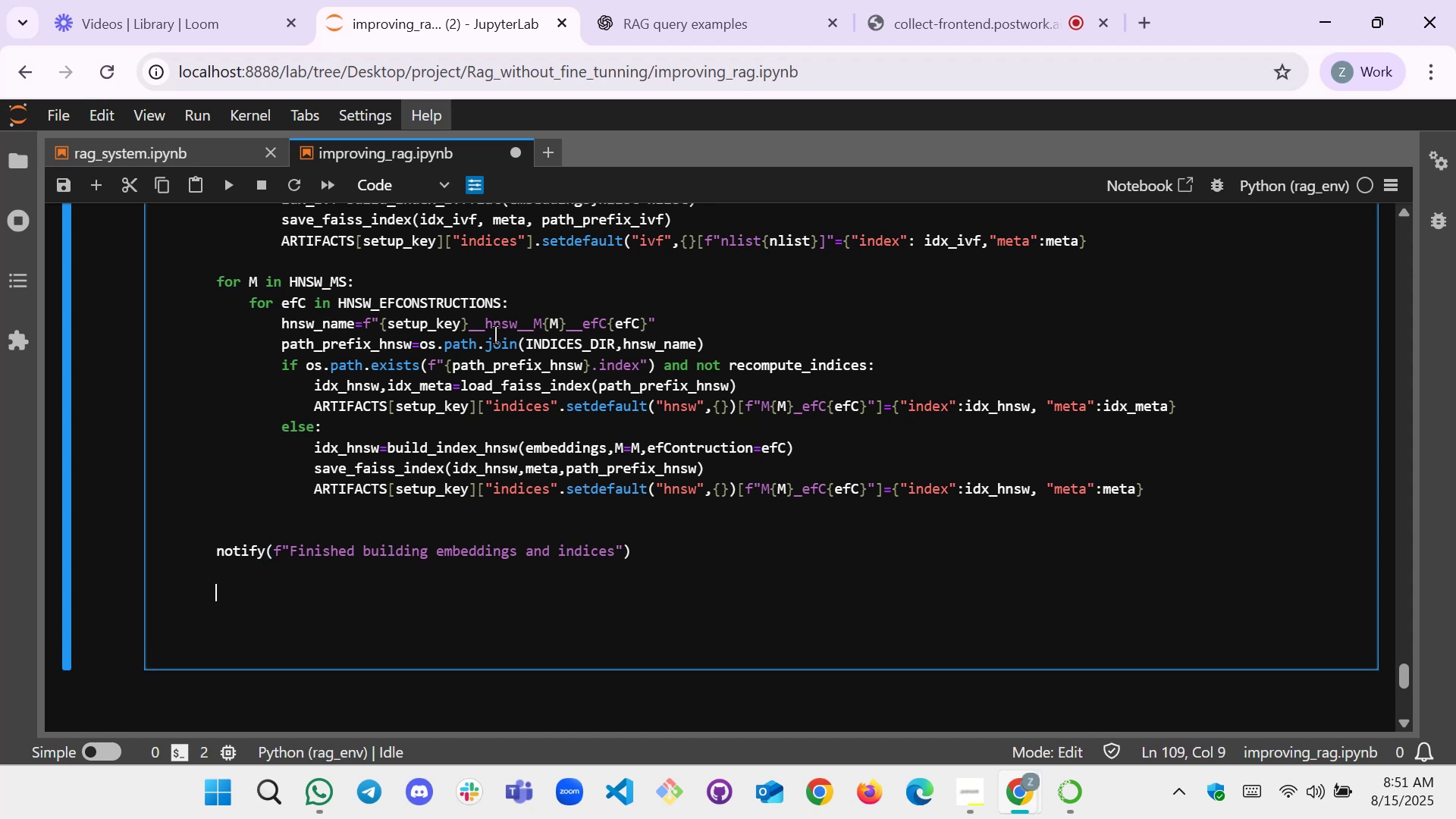 
type(return A)
key(Tab)
 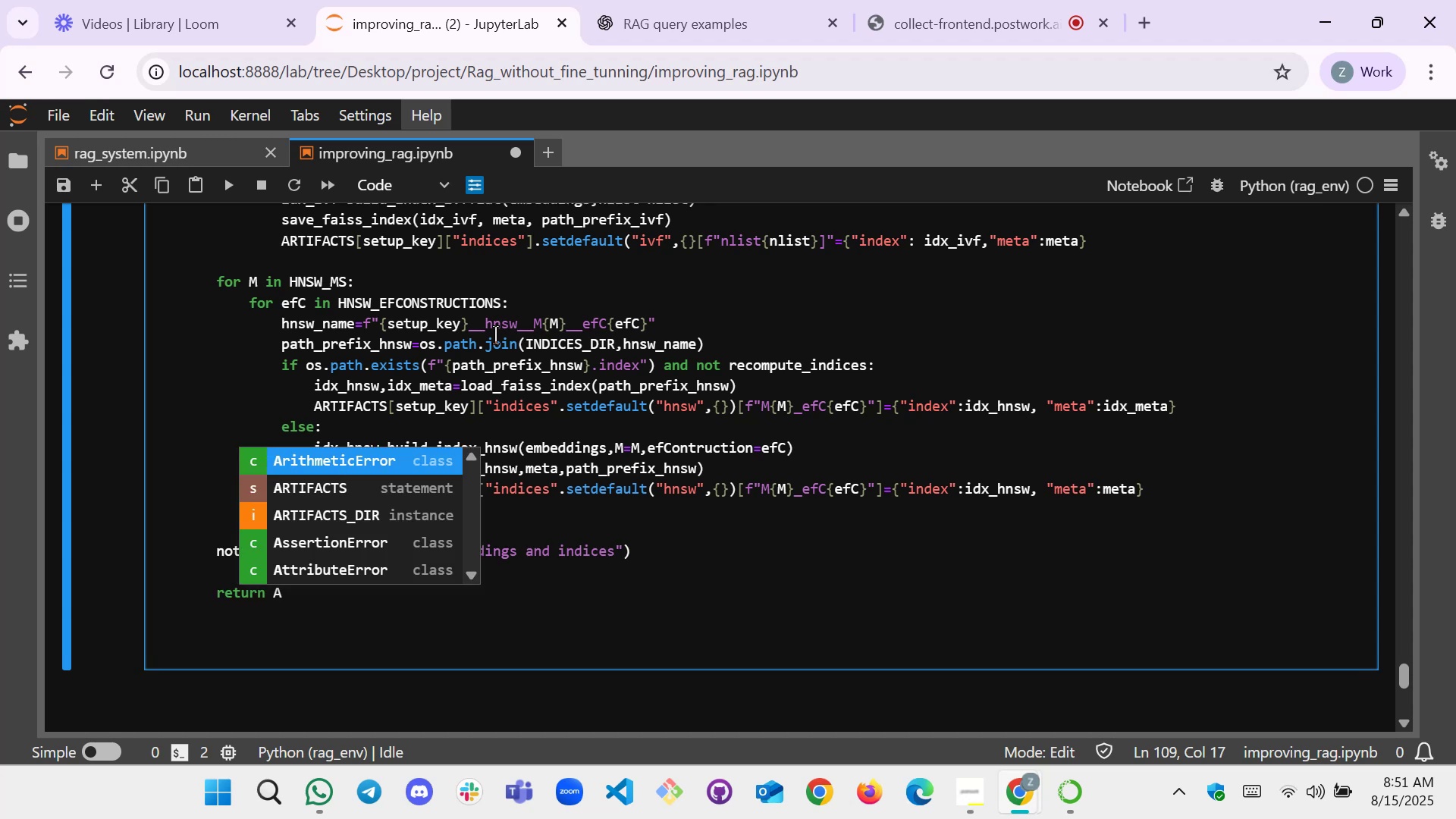 
key(ArrowDown)
 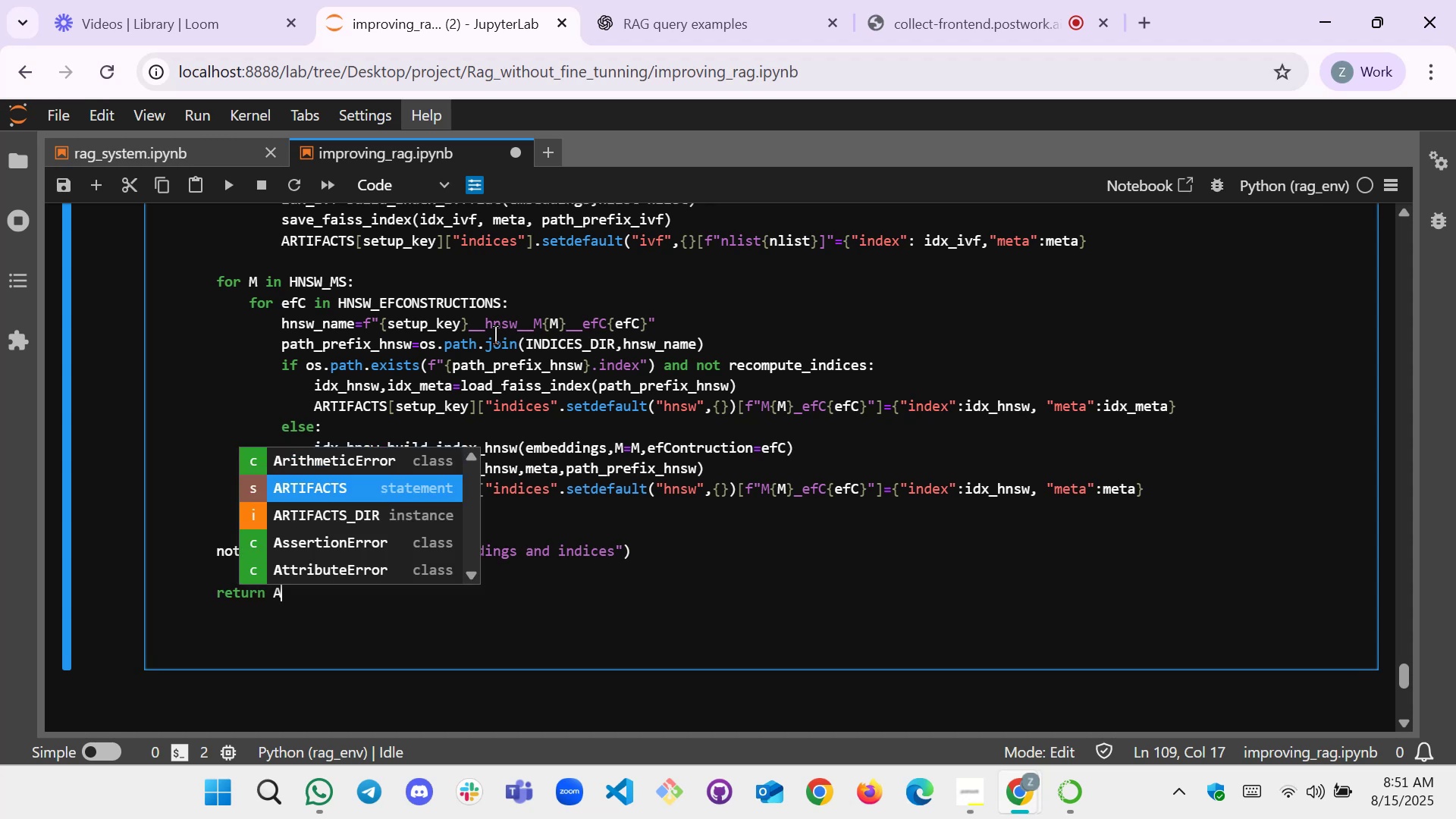 
key(Enter)
 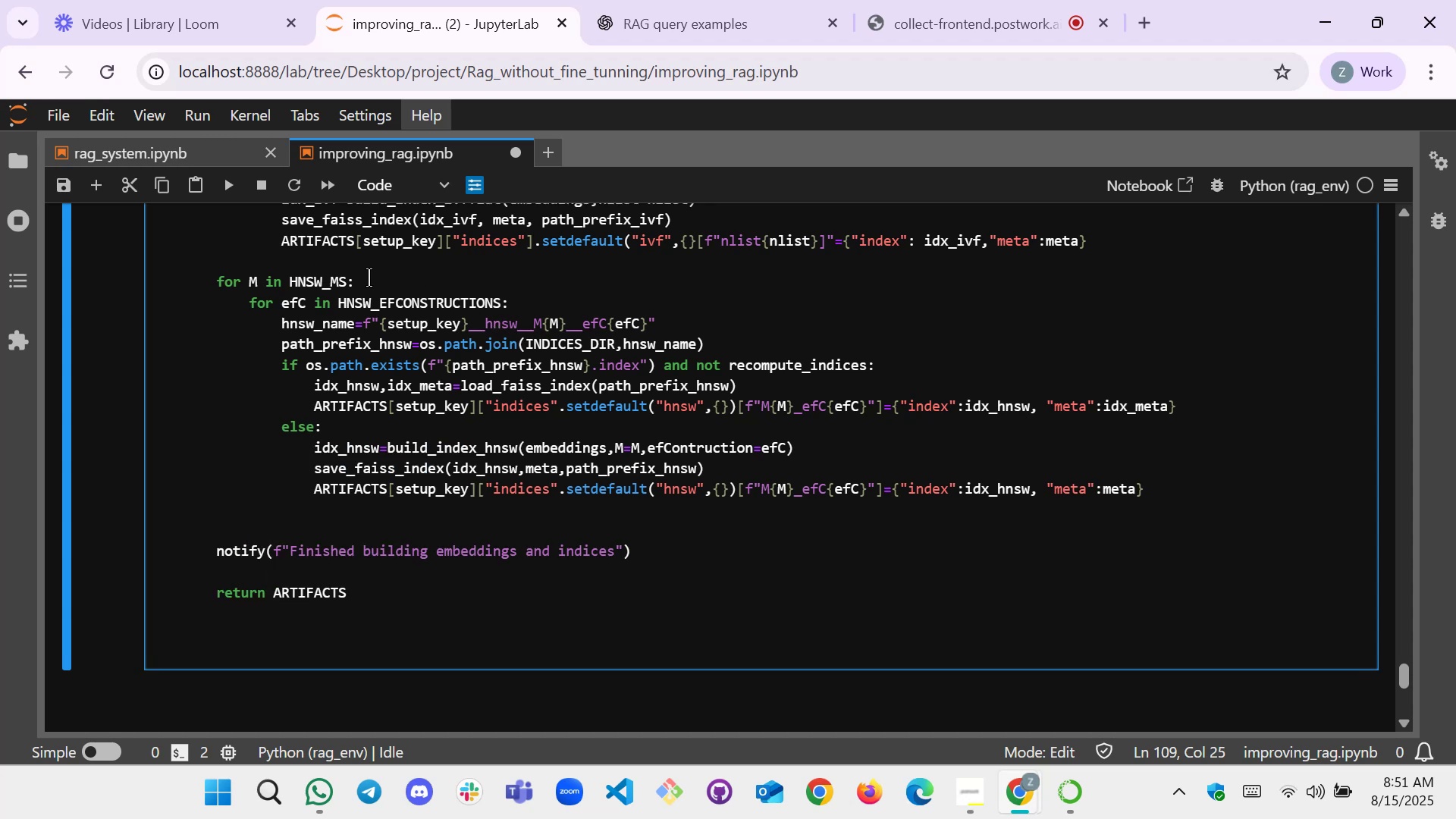 
left_click_drag(start_coordinate=[370, 609], to_coordinate=[152, 518])
 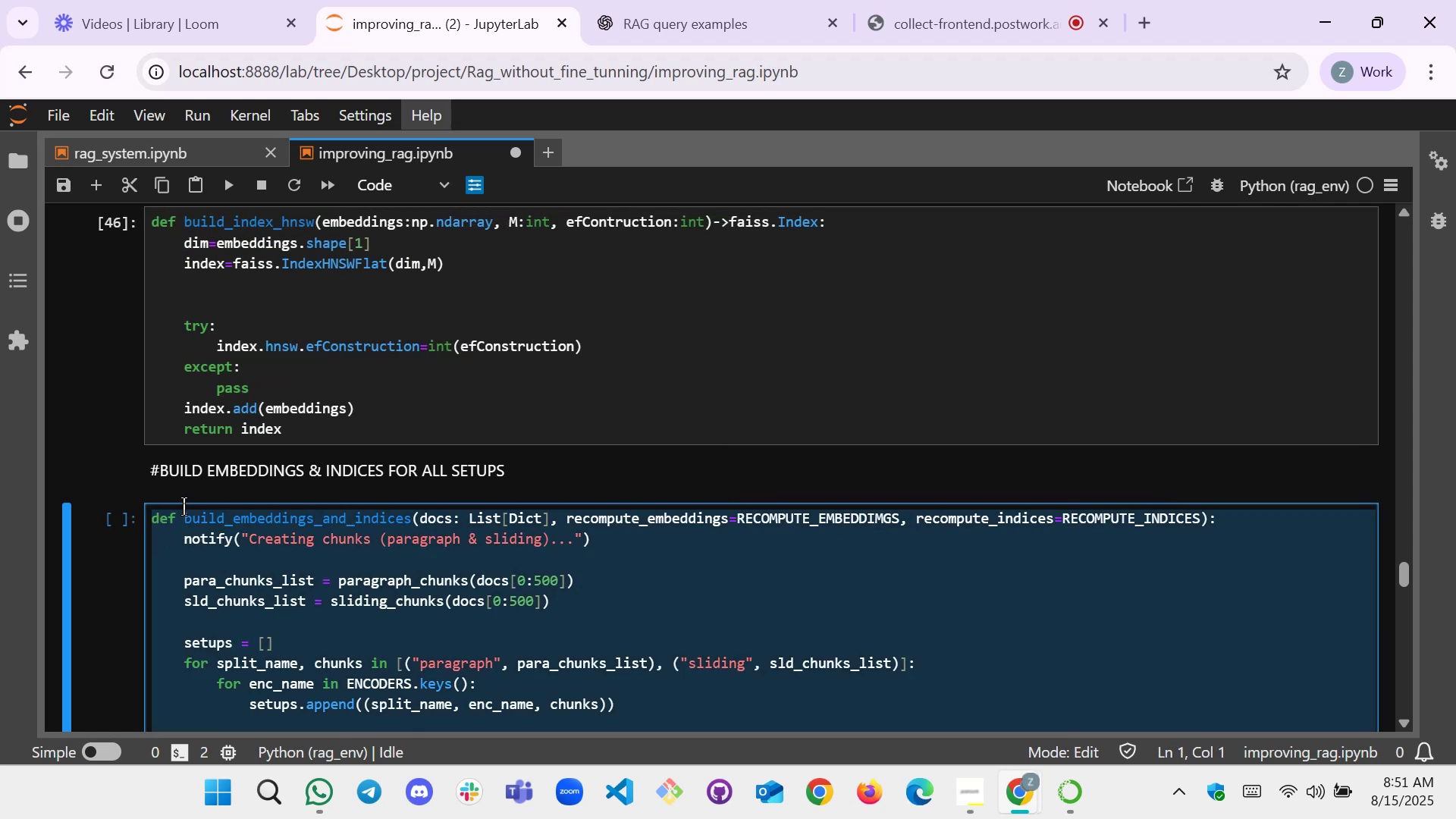 
scroll: coordinate [176, 488], scroll_direction: up, amount: 19.0
 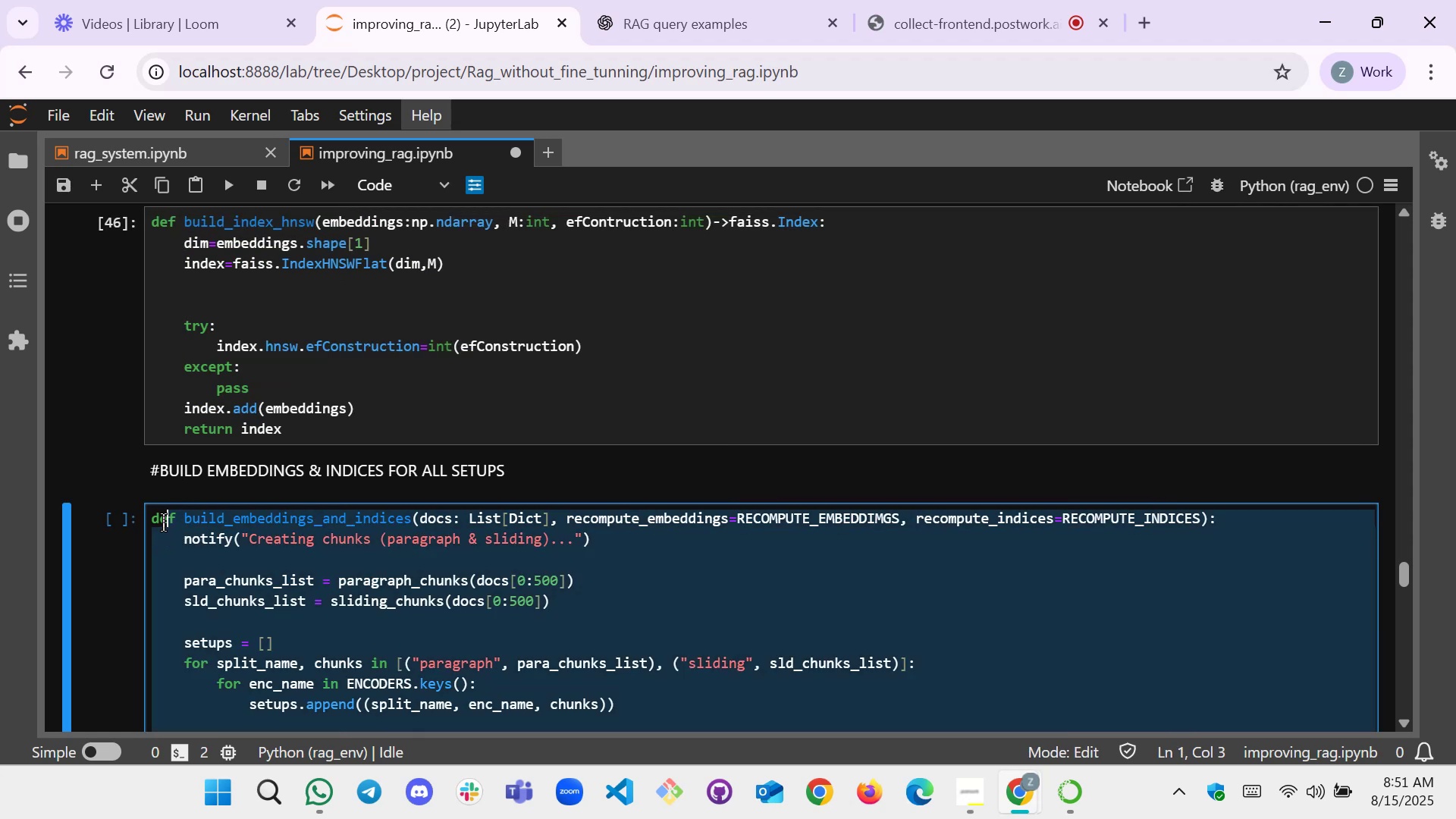 
key(Control+C)
 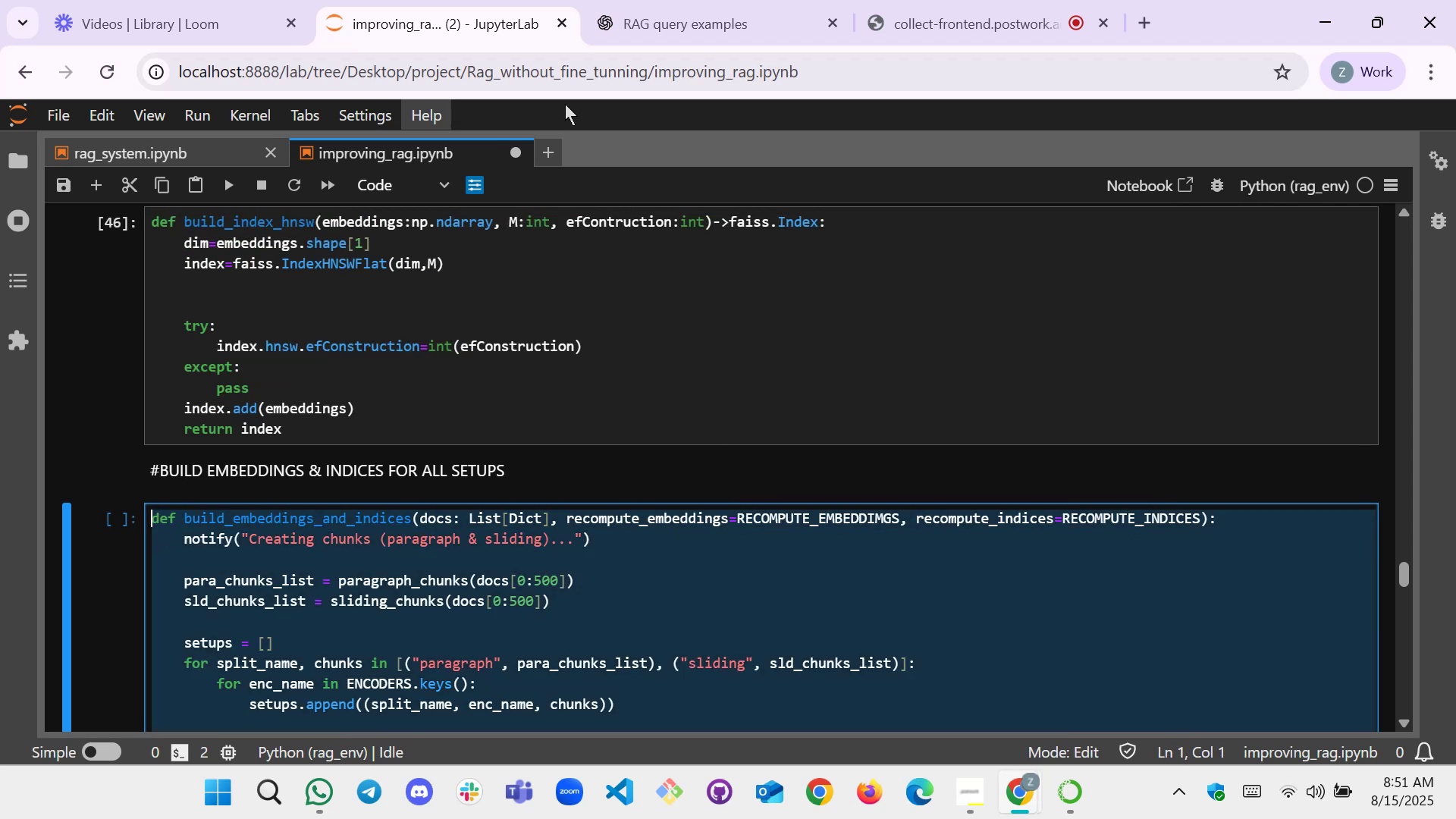 
left_click([667, 17])
 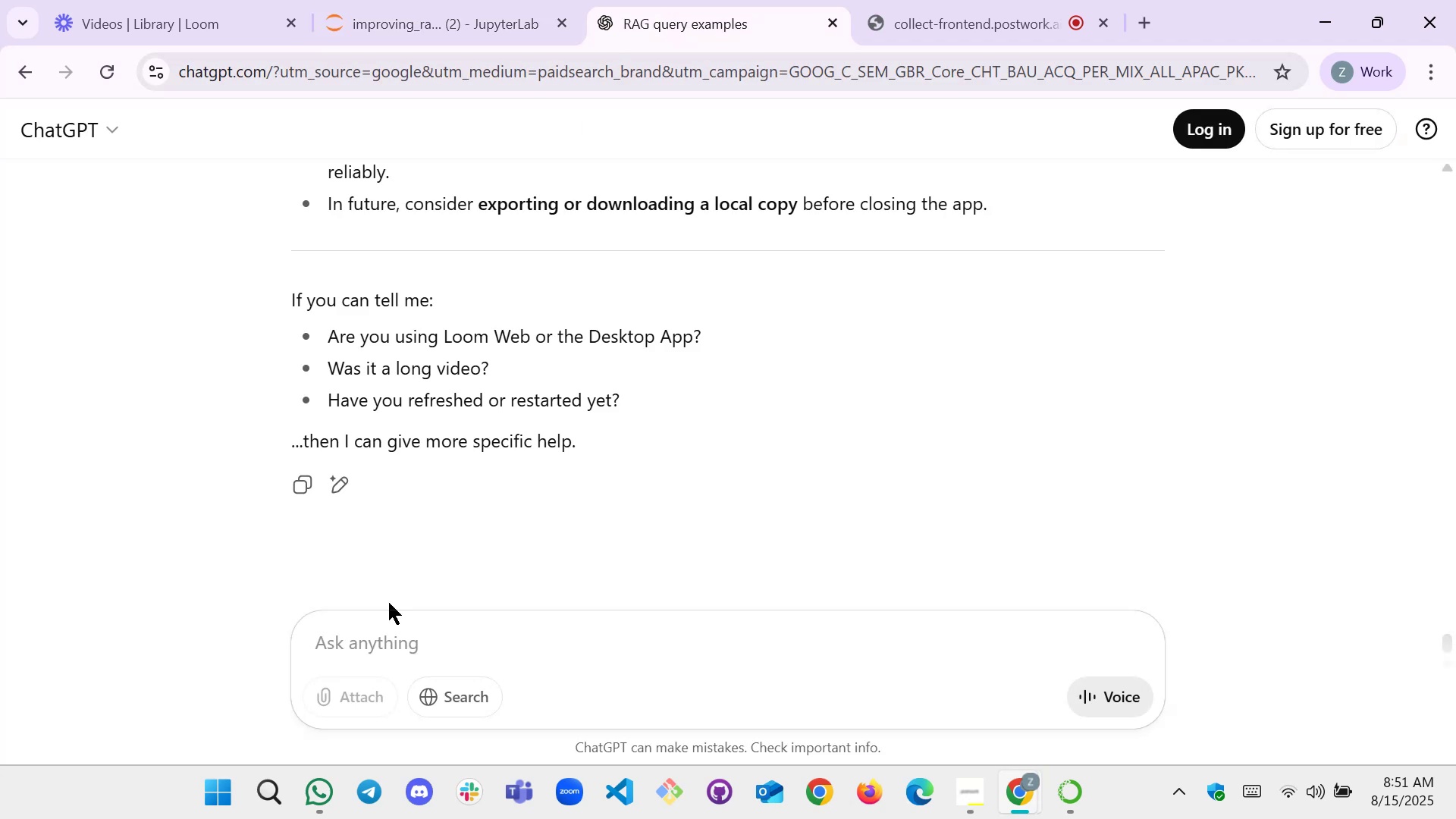 
left_click([369, 641])
 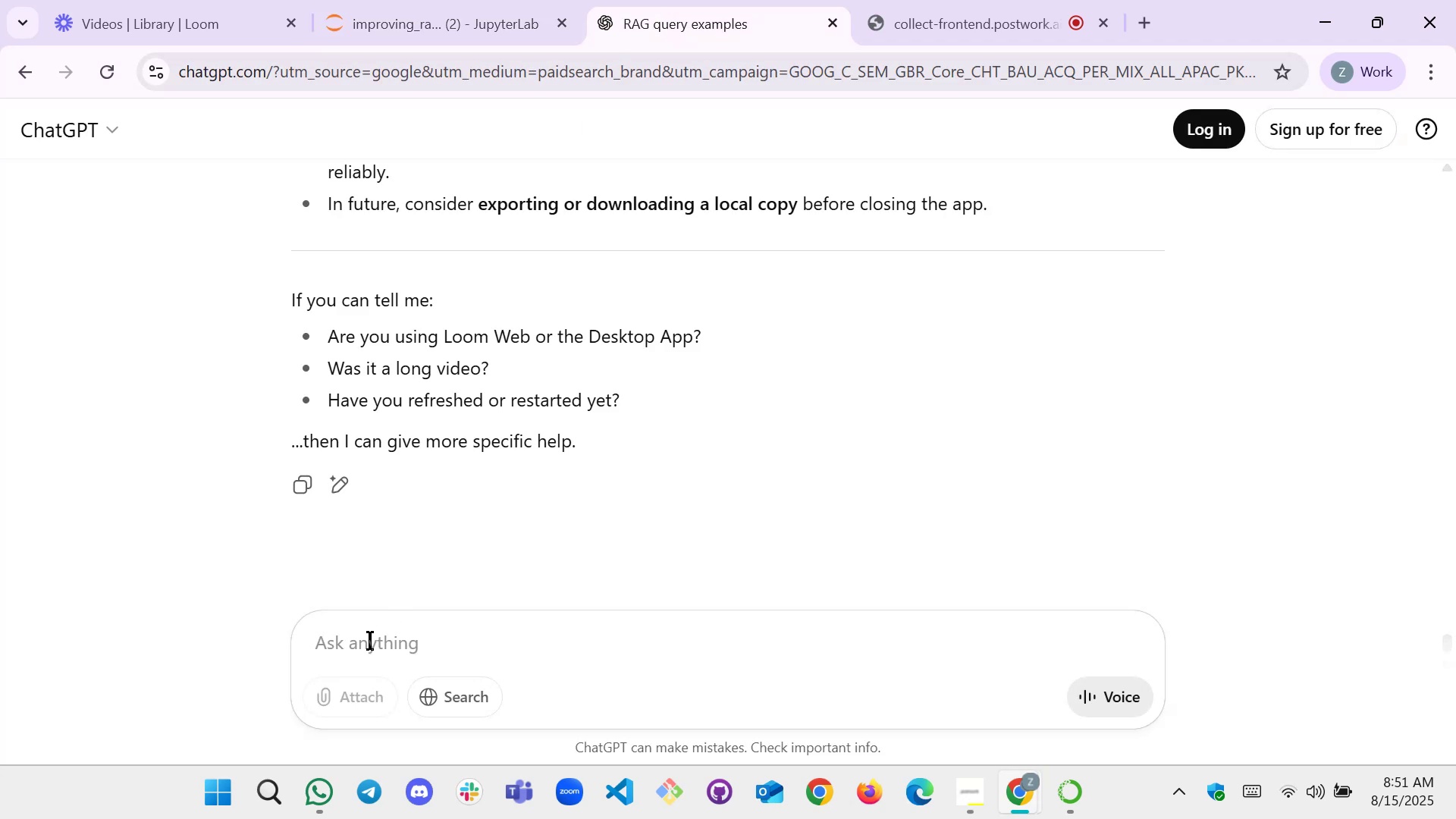 
key(Control+V)
 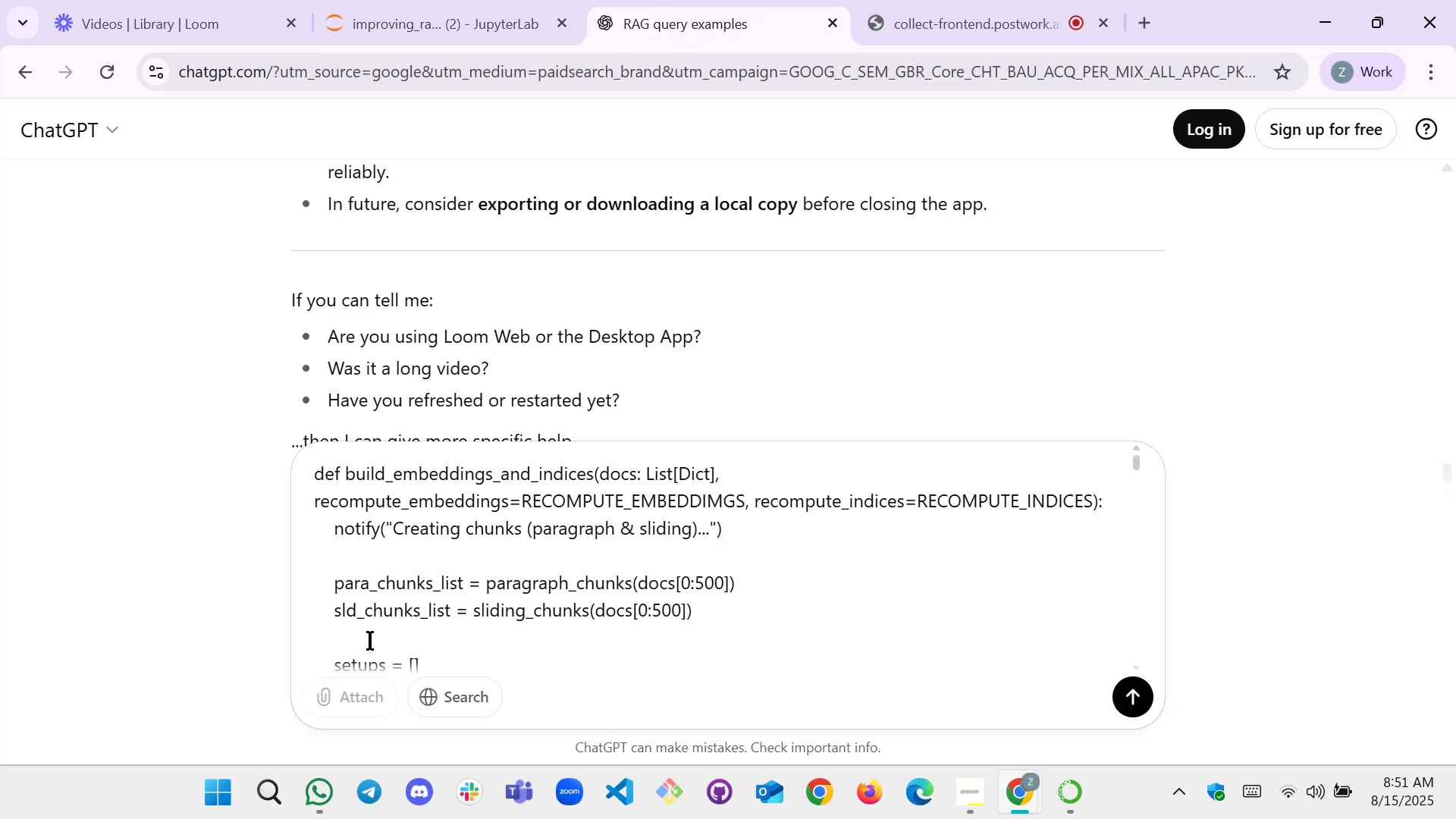 
key(Shift+Enter)
 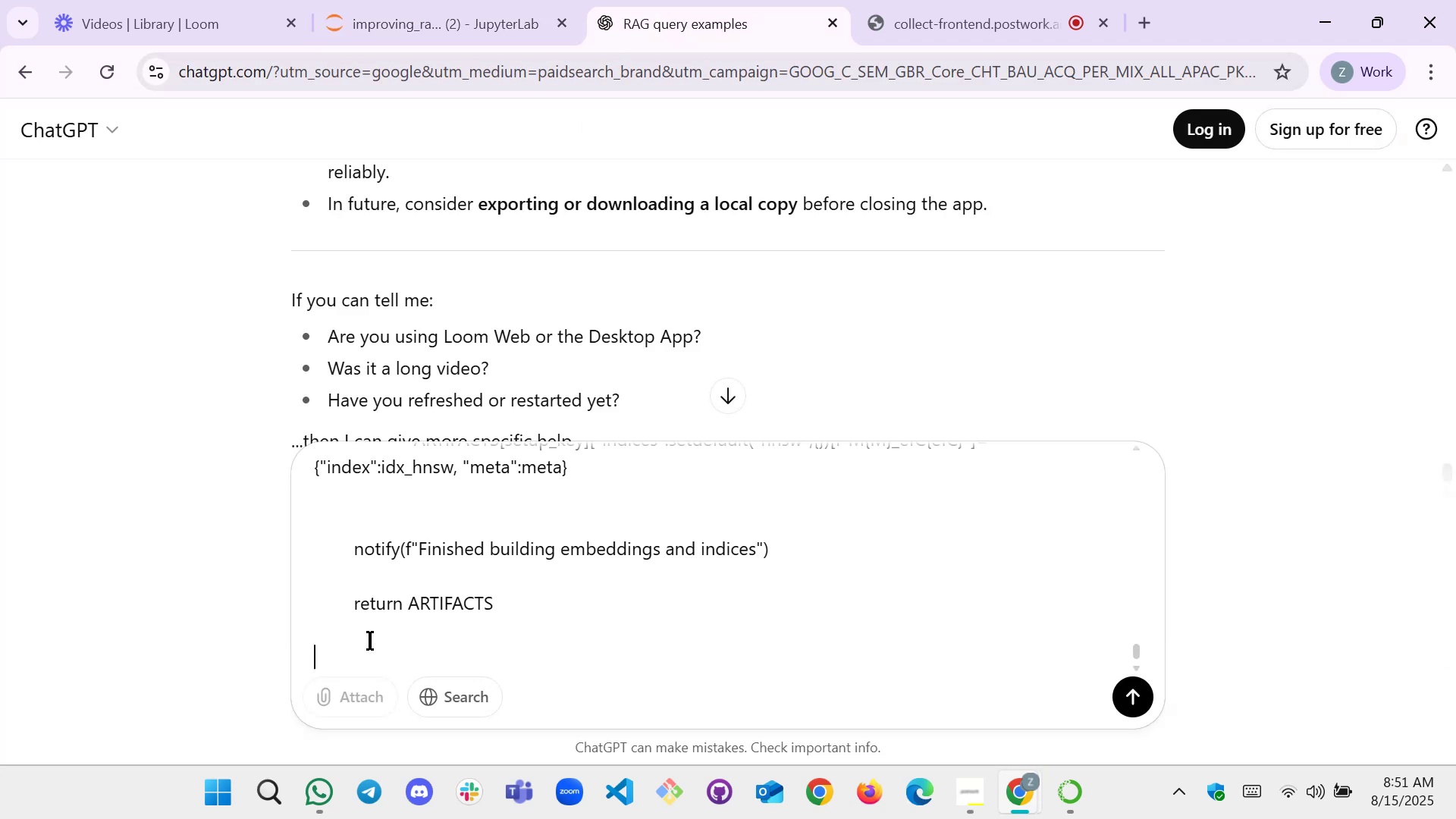 
key(Shift+Enter)
 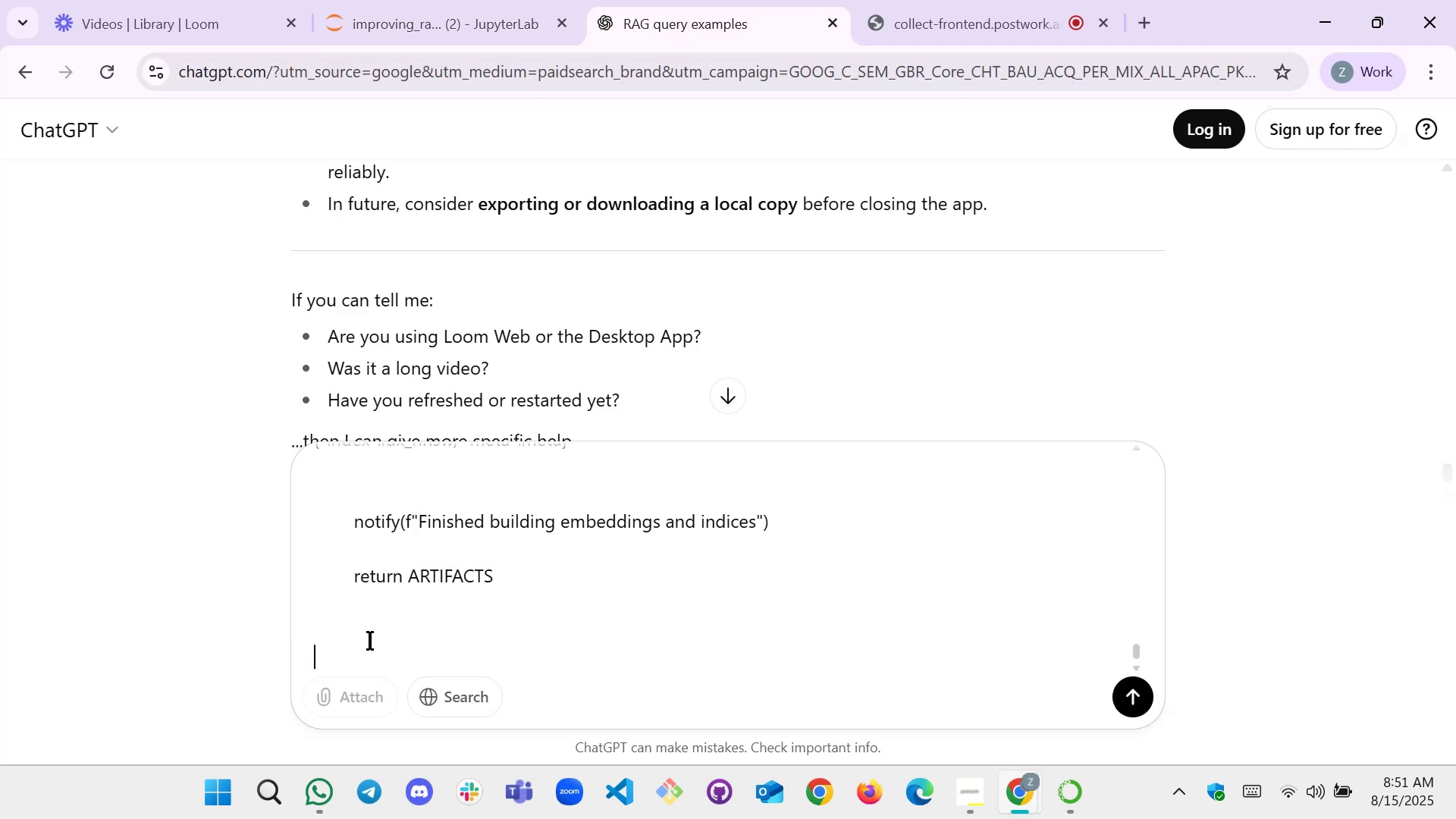 
key(Shift+Enter)
 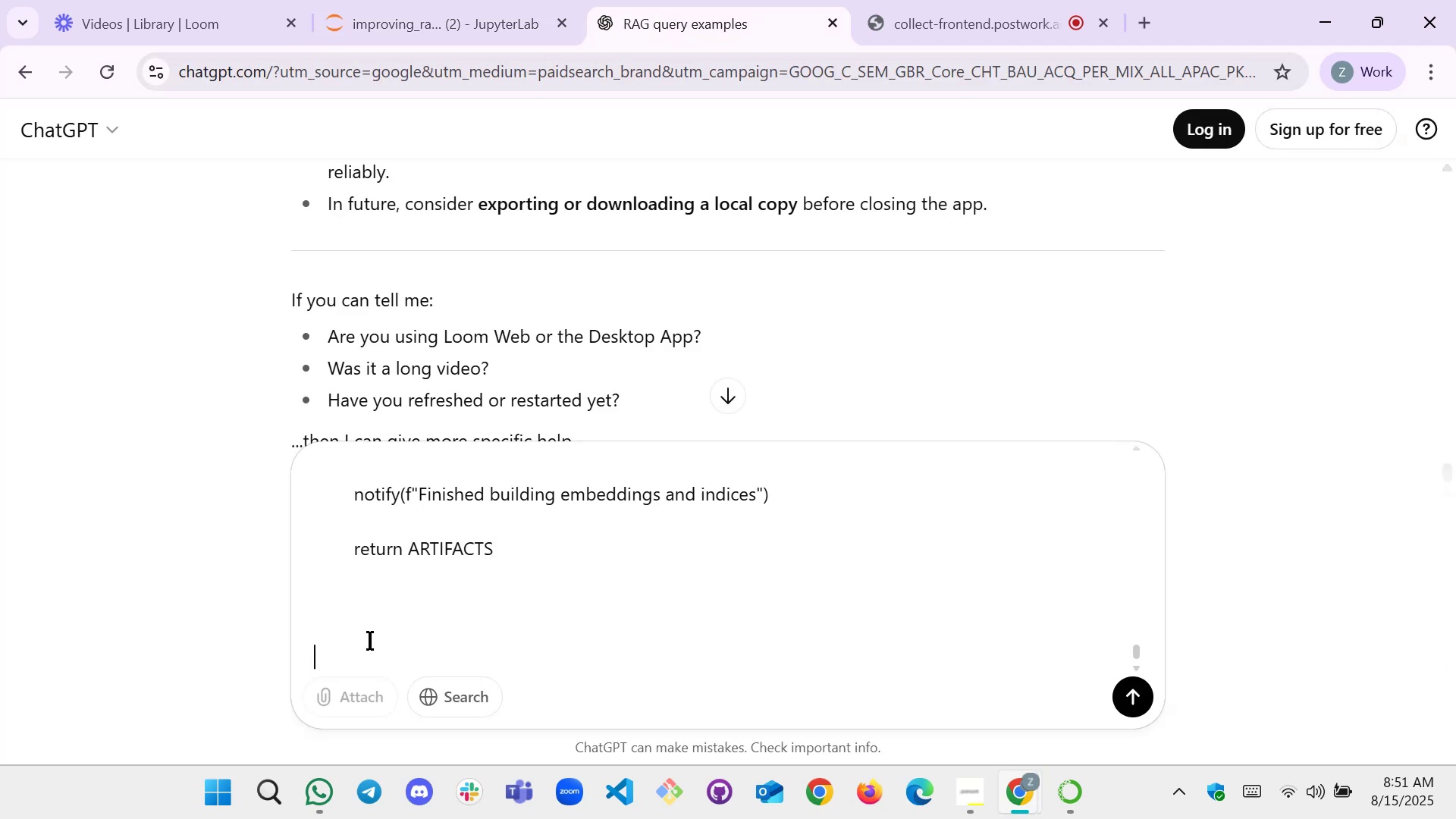 
key(Shift+Enter)
 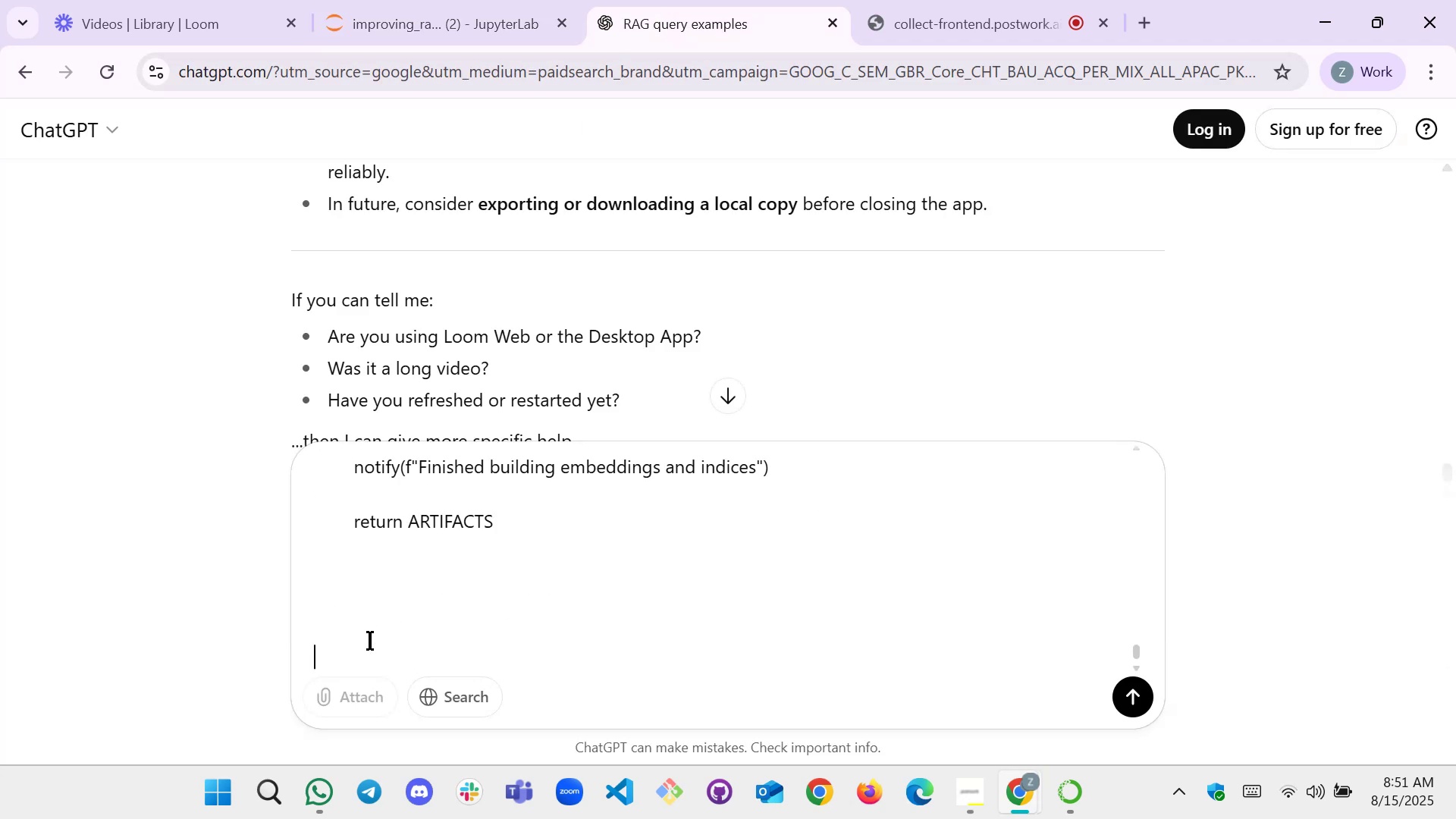 
type(is this logic)
key(Backspace)
key(Backspace)
key(Backspace)
key(Backspace)
key(Backspace)
type(correct a)
key(Backspace)
 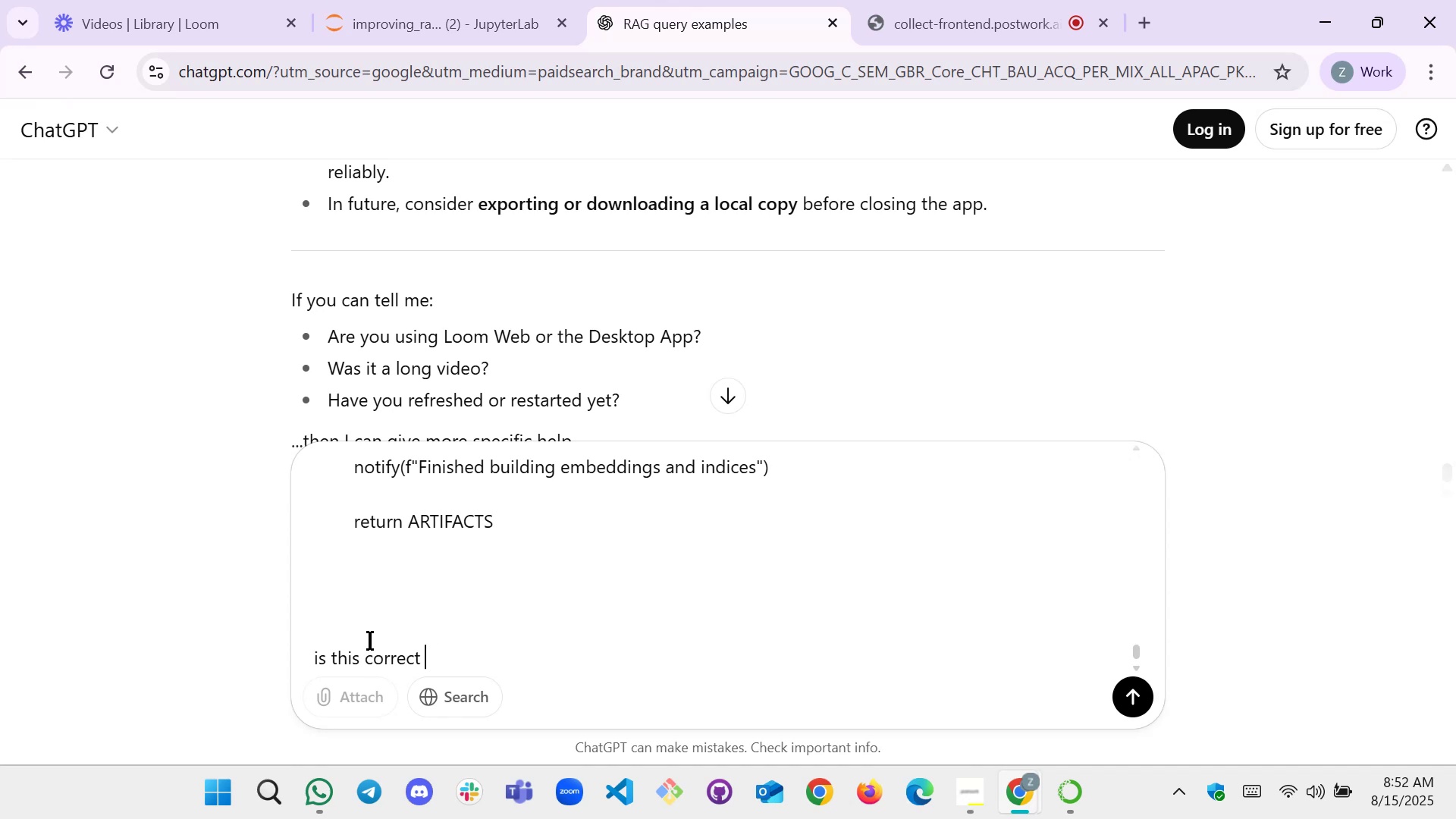 
key(Enter)
 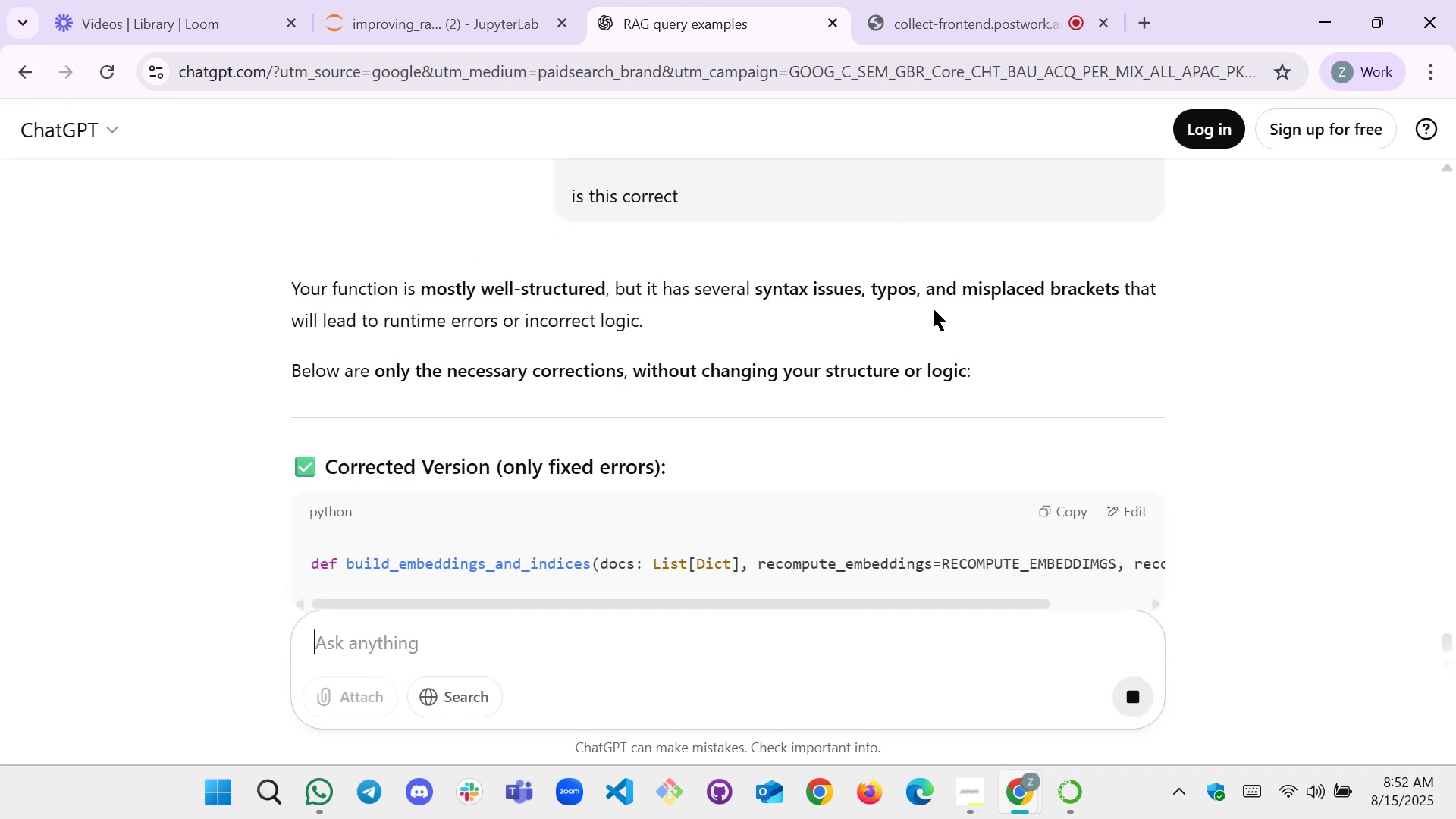 
wait(5.63)
 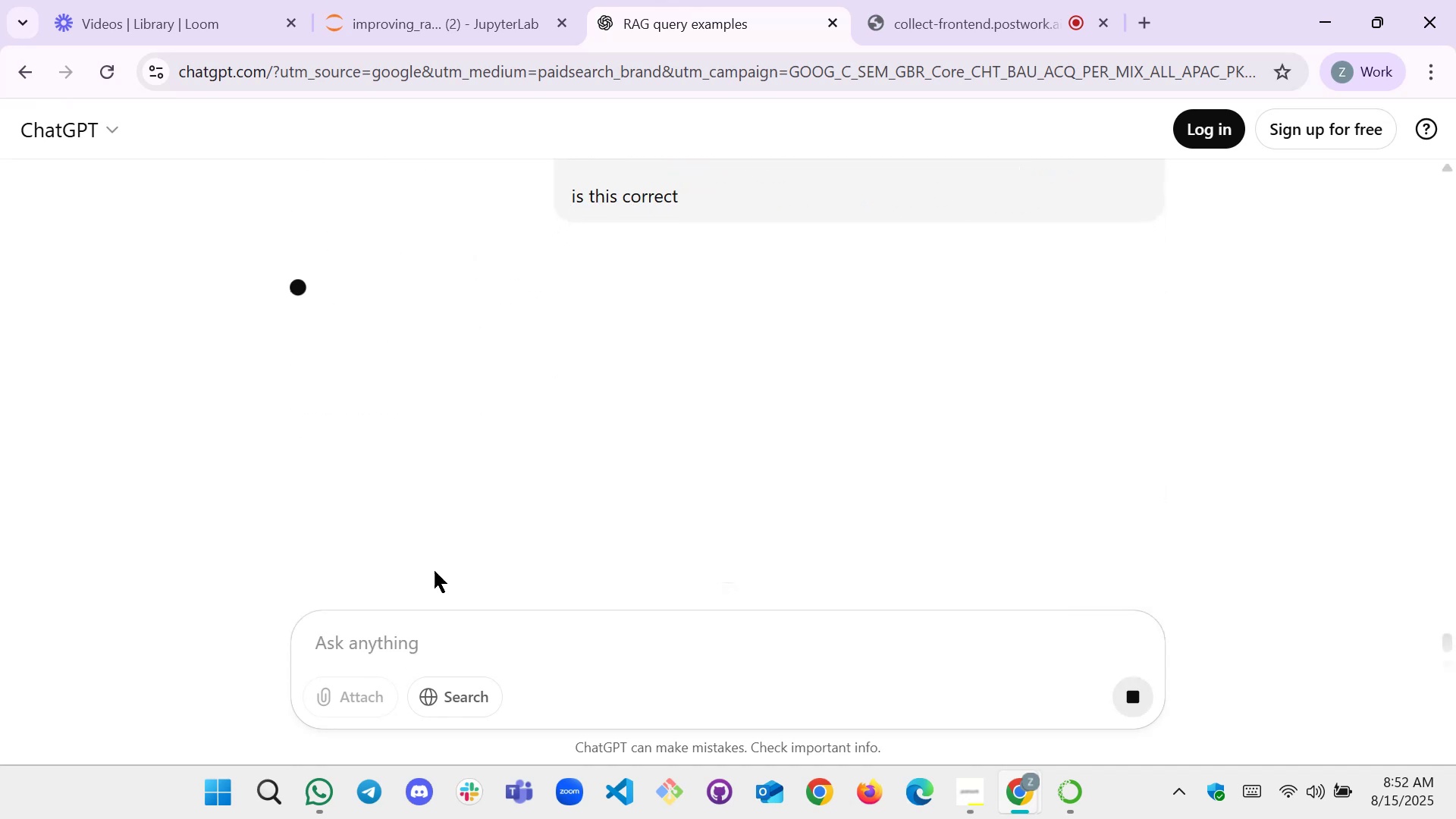 
scroll: coordinate [589, 335], scroll_direction: down, amount: 10.0
 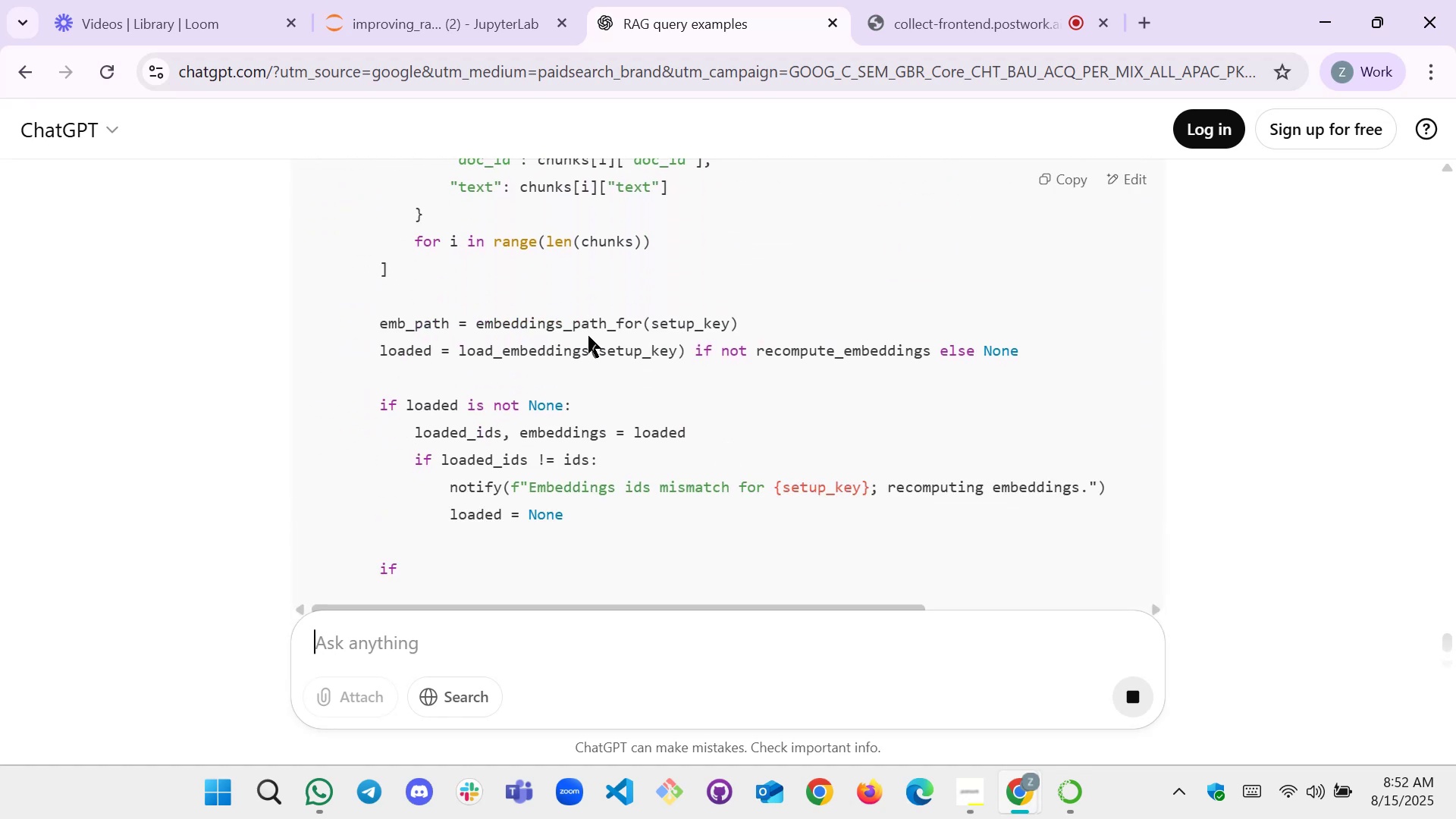 
scroll: coordinate [588, 336], scroll_direction: up, amount: 6.0
 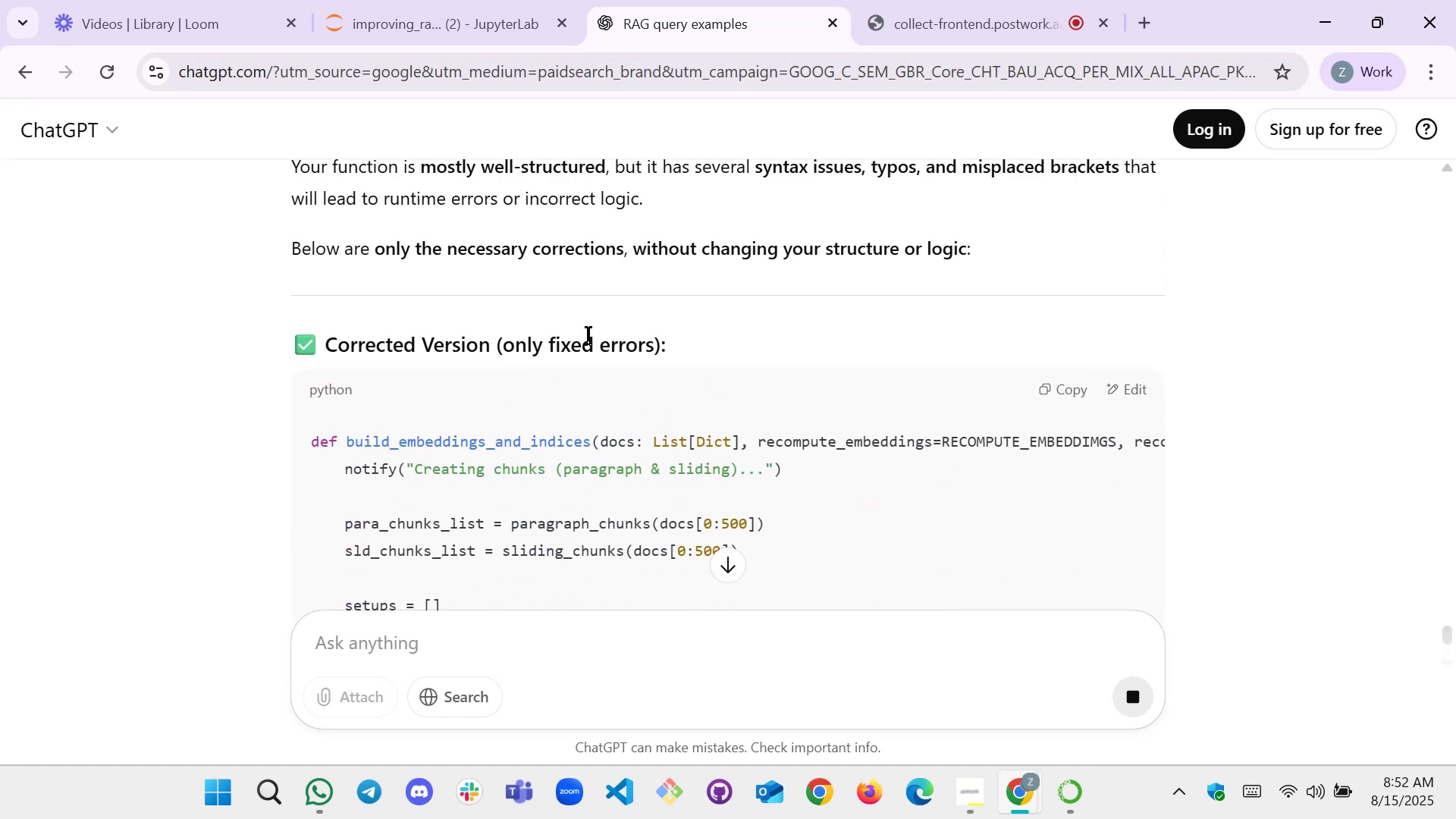 
scroll: coordinate [635, 341], scroll_direction: down, amount: 19.0
 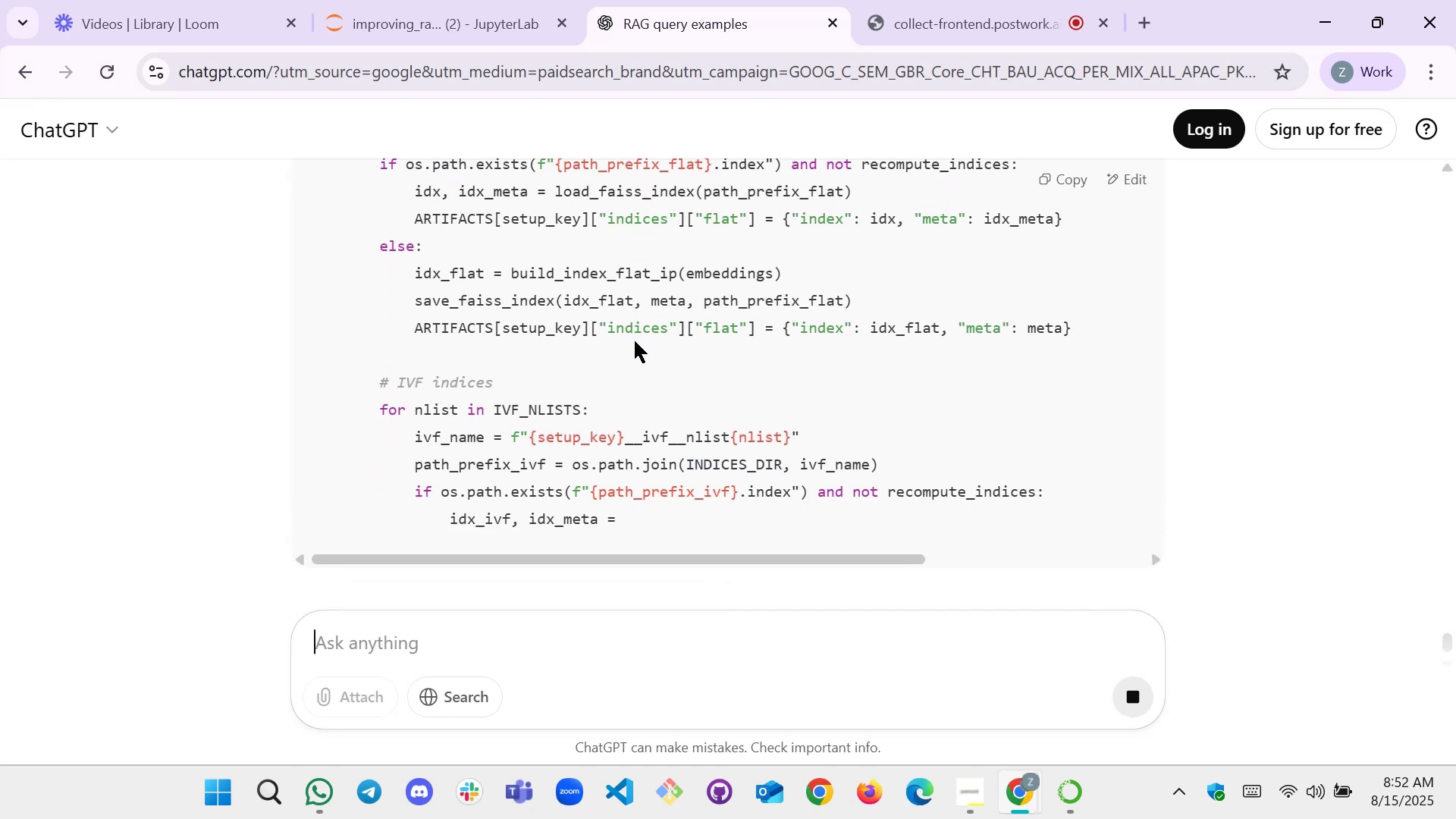 
scroll: coordinate [635, 341], scroll_direction: up, amount: 3.0
 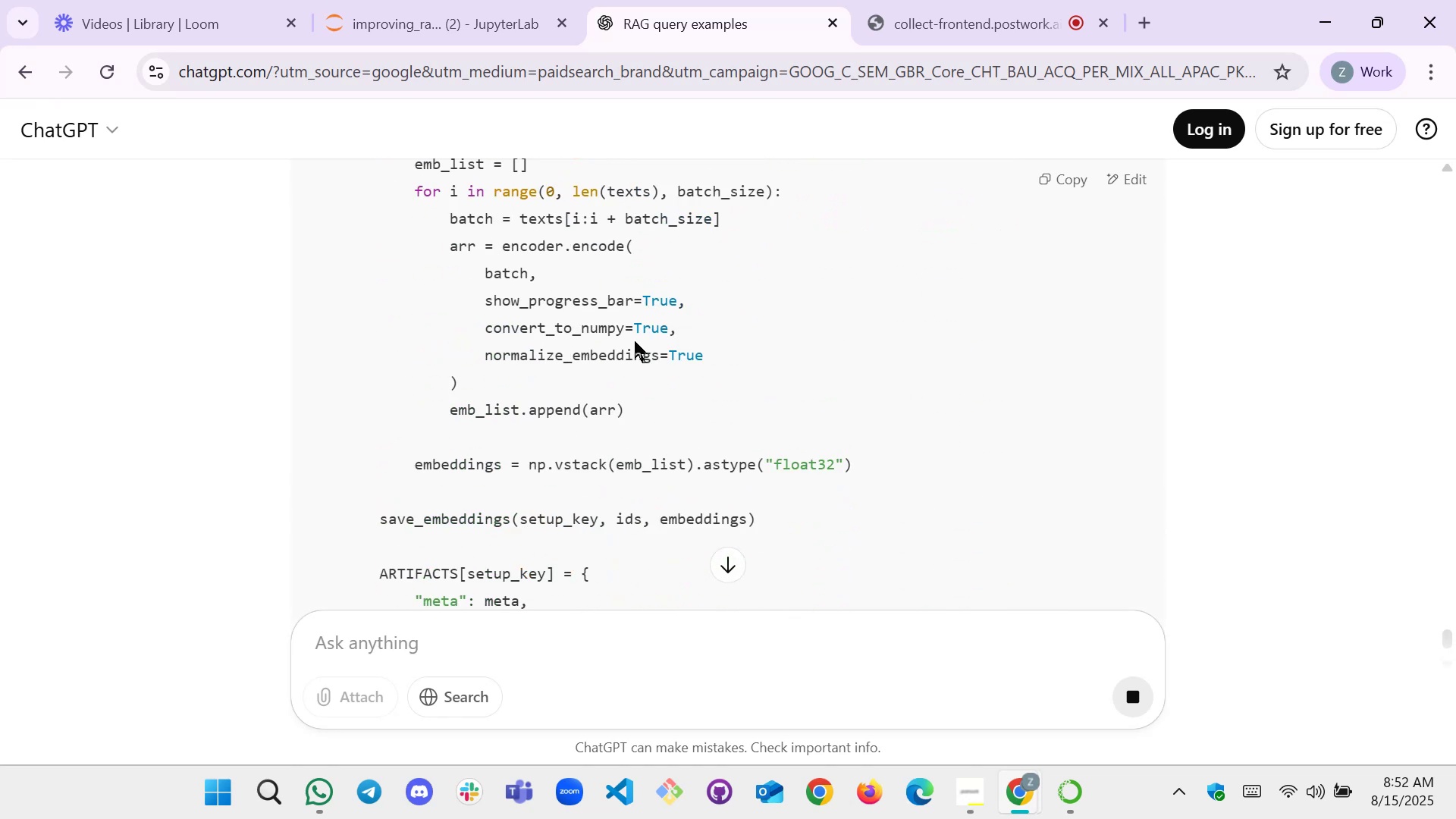 
scroll: coordinate [618, 320], scroll_direction: down, amount: 10.0
 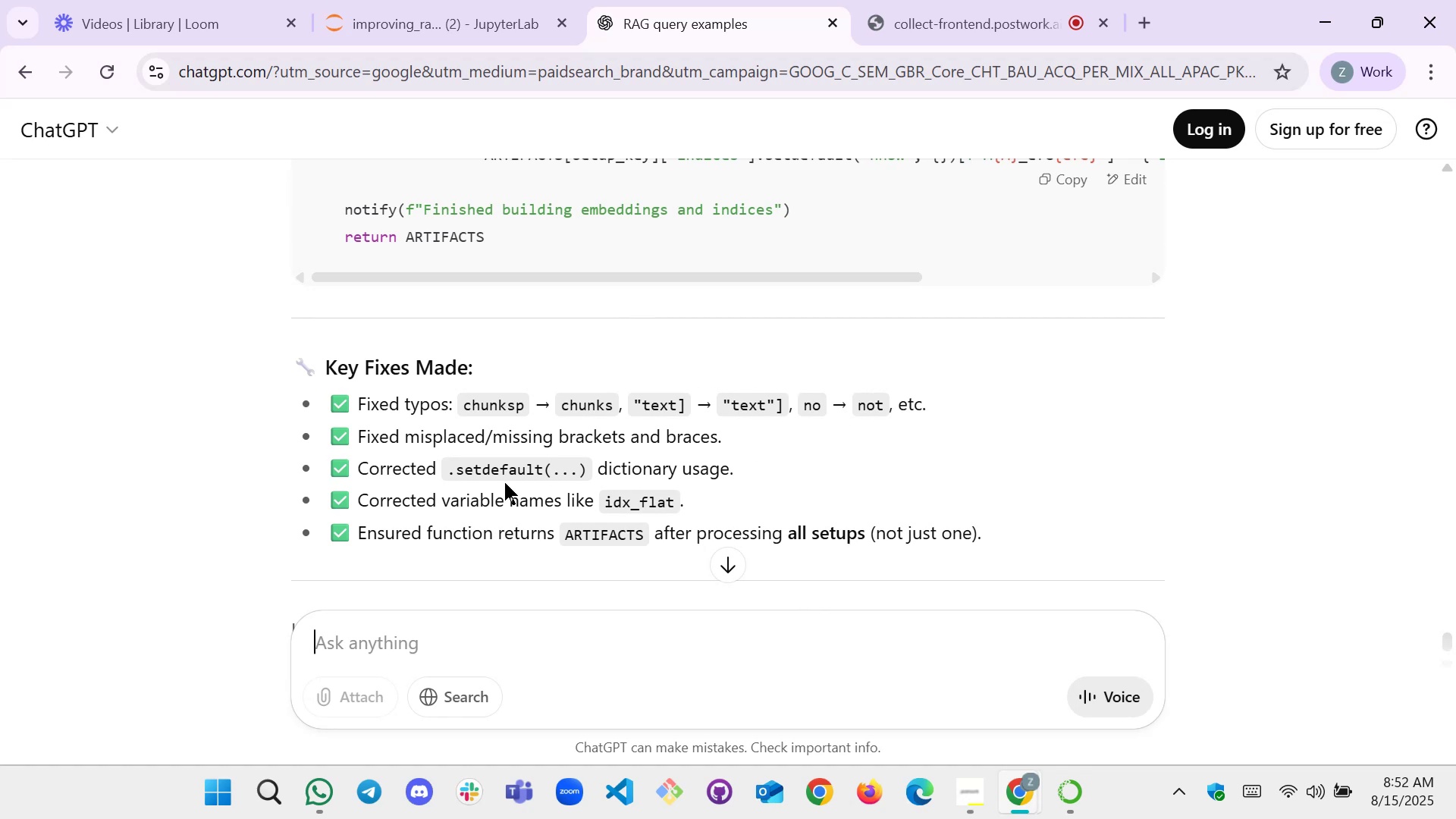 
wait(6.19)
 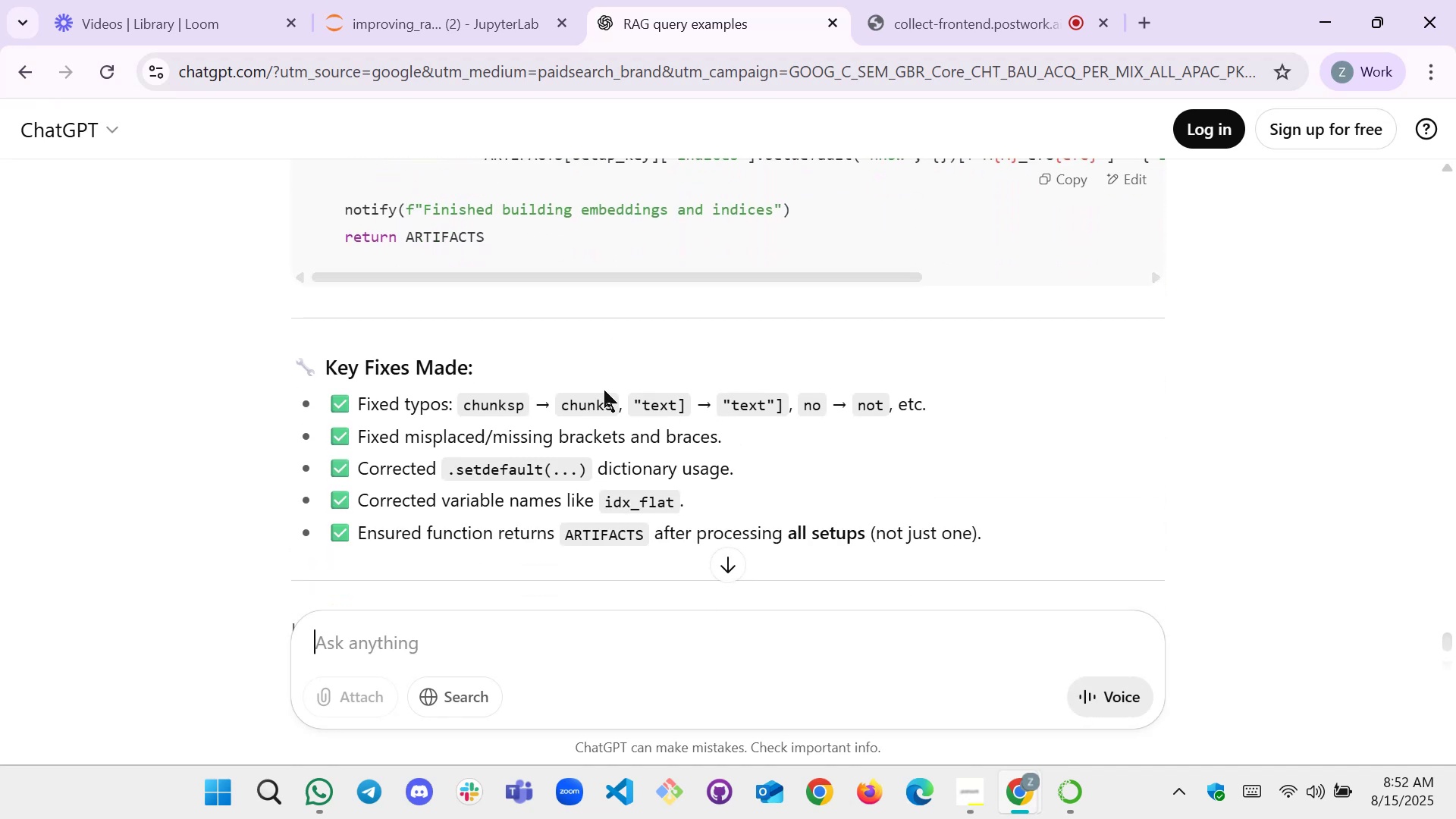 
scroll: coordinate [789, 412], scroll_direction: up, amount: 7.0
 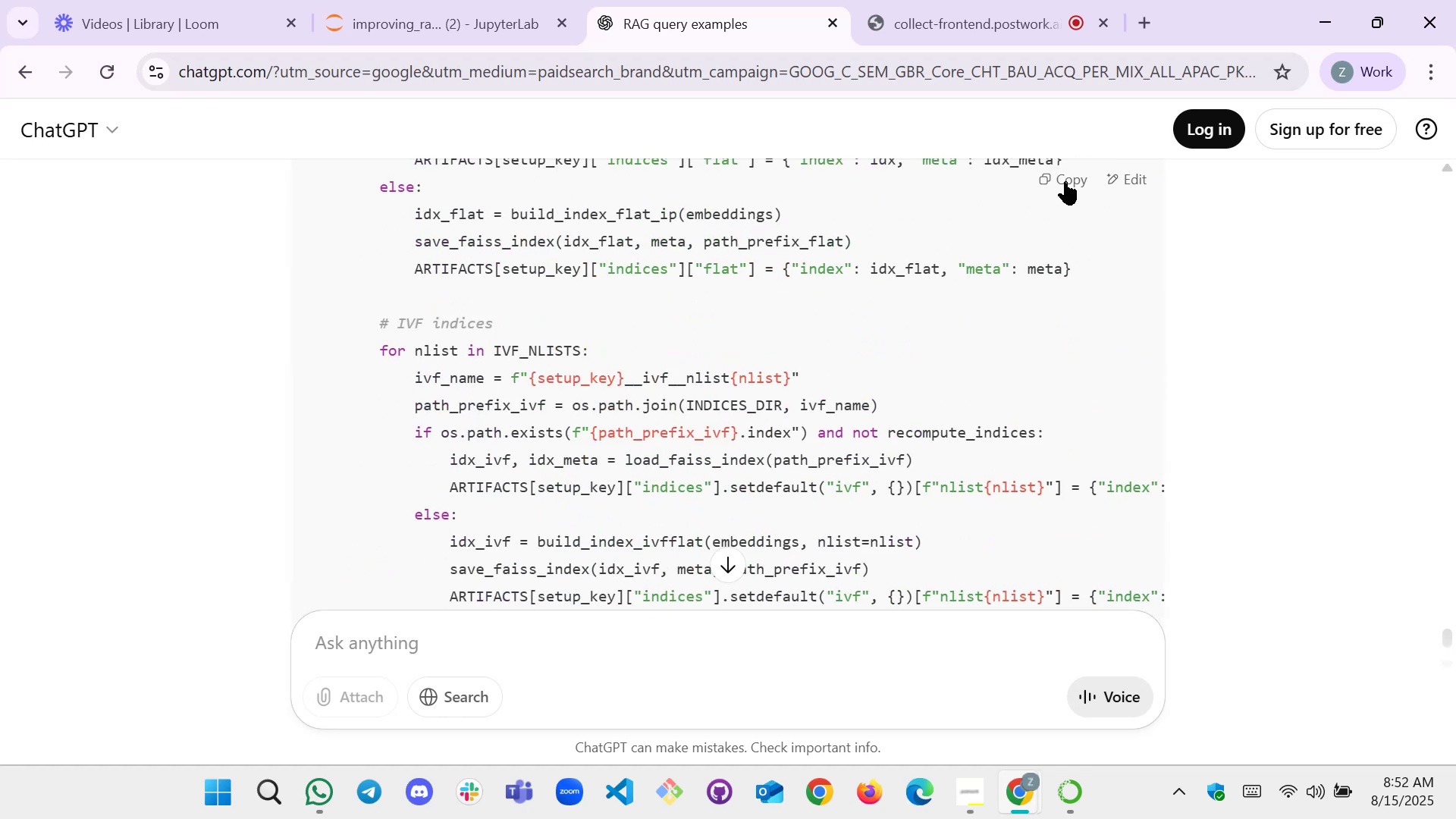 
left_click([1066, 177])
 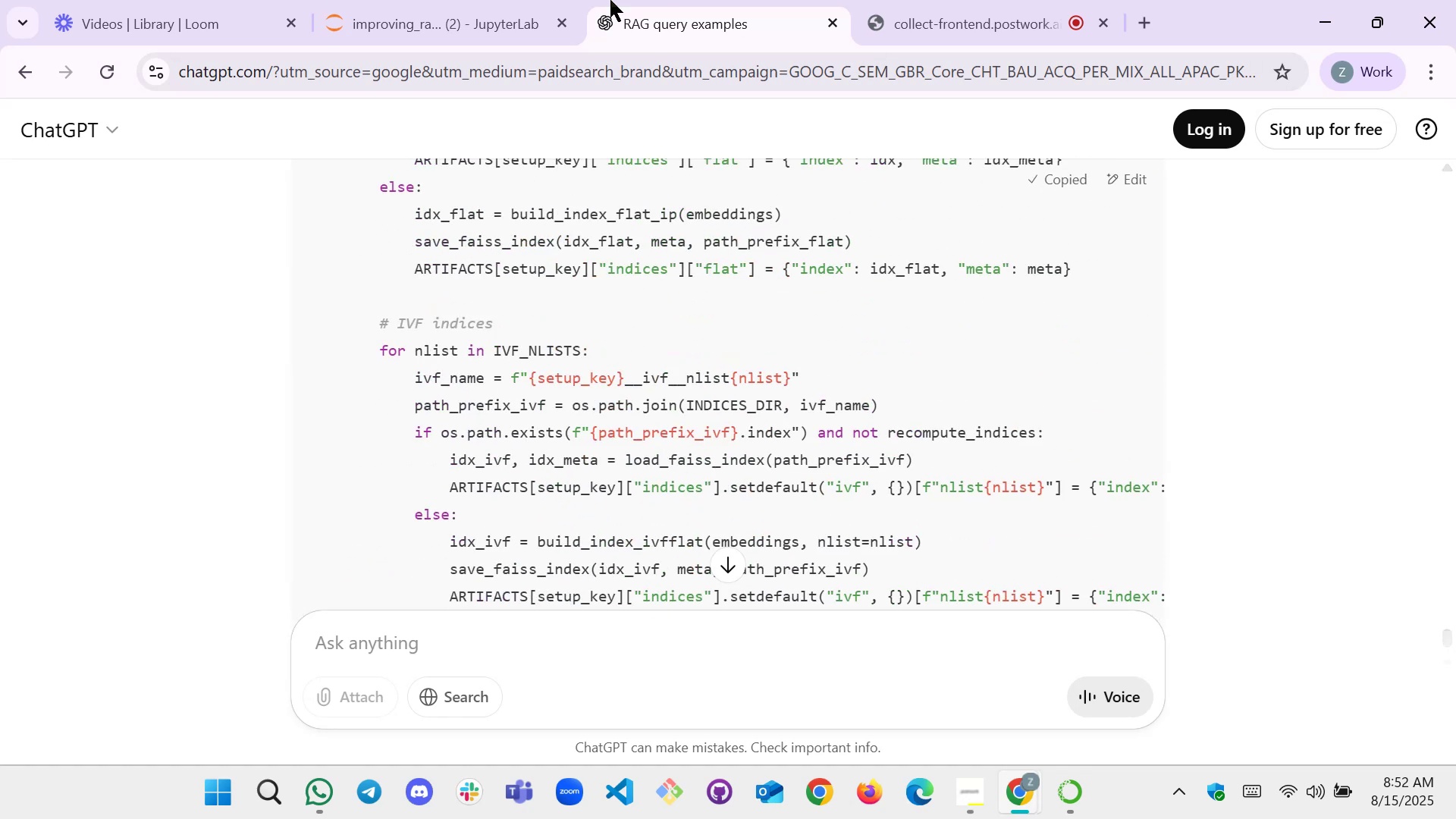 
left_click([493, 0])
 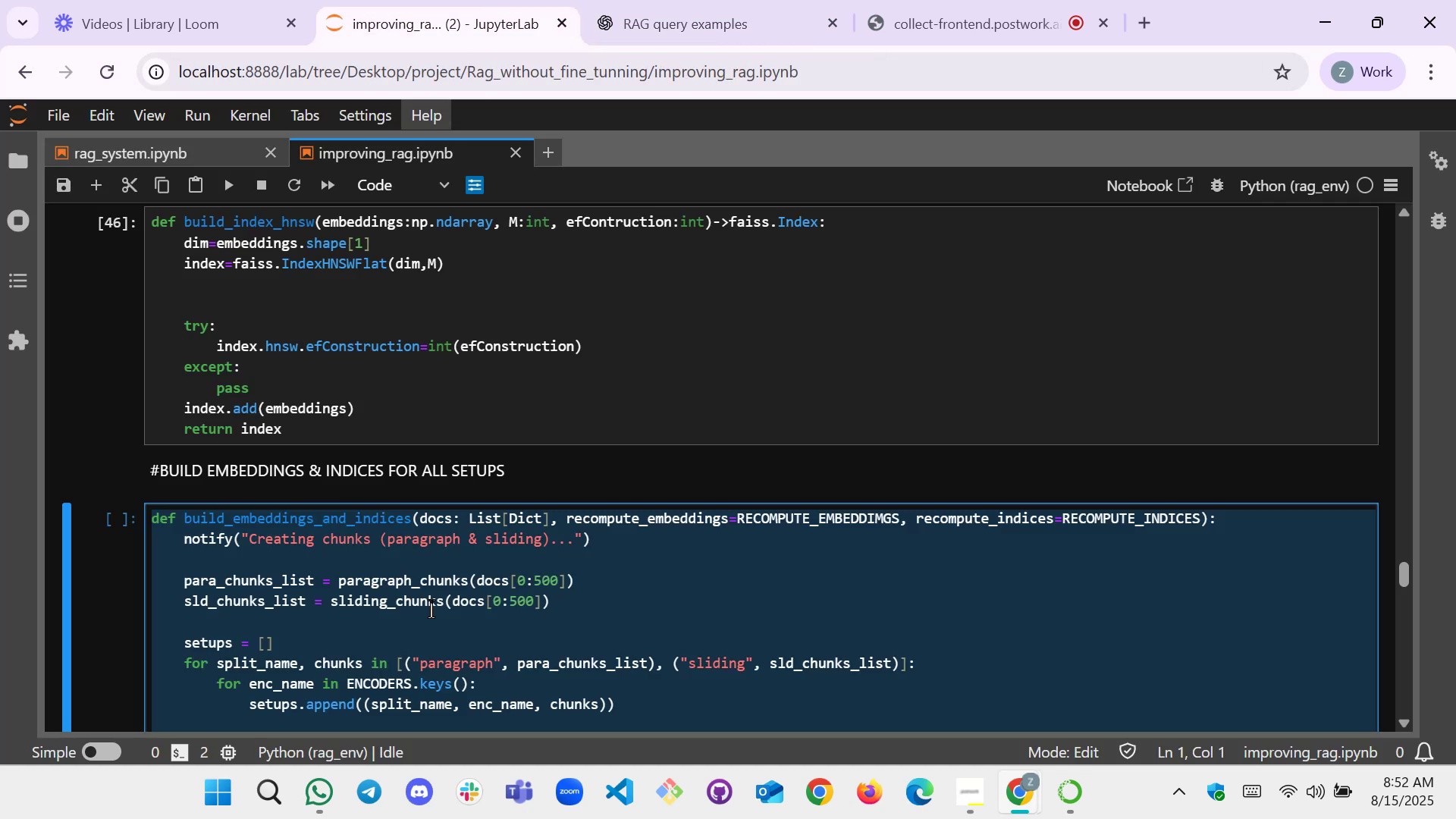 
scroll: coordinate [466, 582], scroll_direction: down, amount: 22.0
 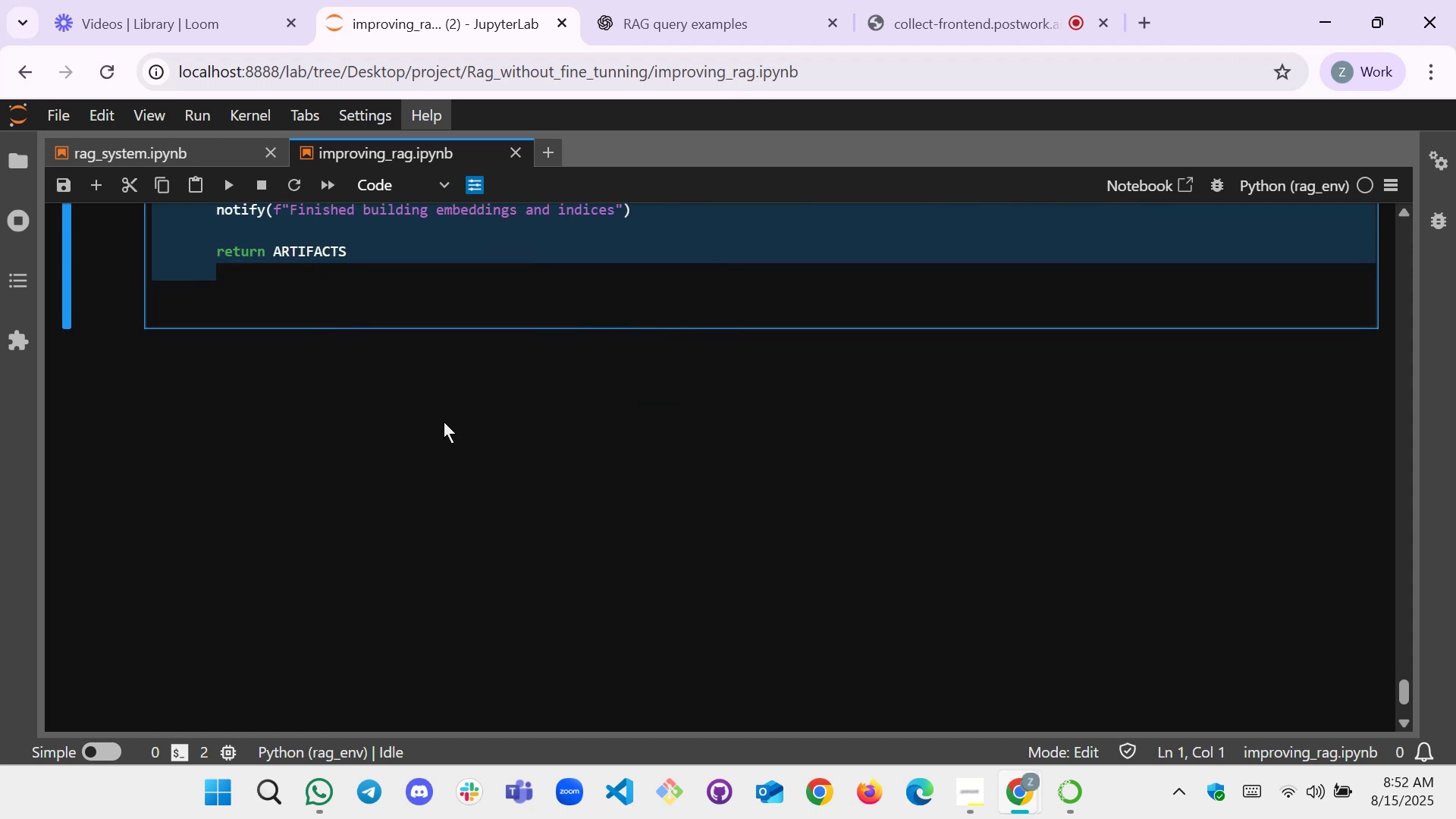 
scroll: coordinate [428, 420], scroll_direction: up, amount: 2.0
 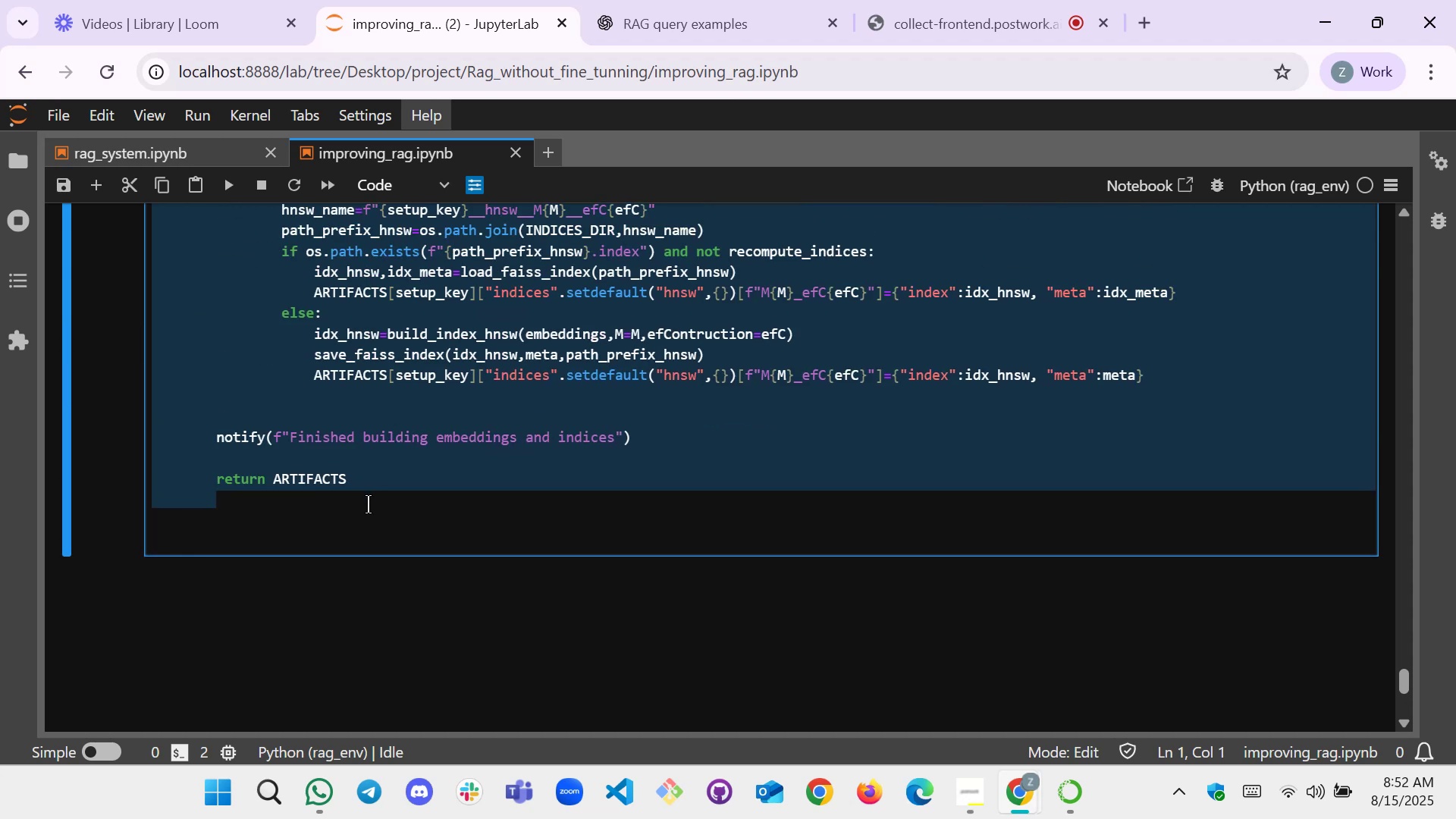 
left_click([359, 525])
 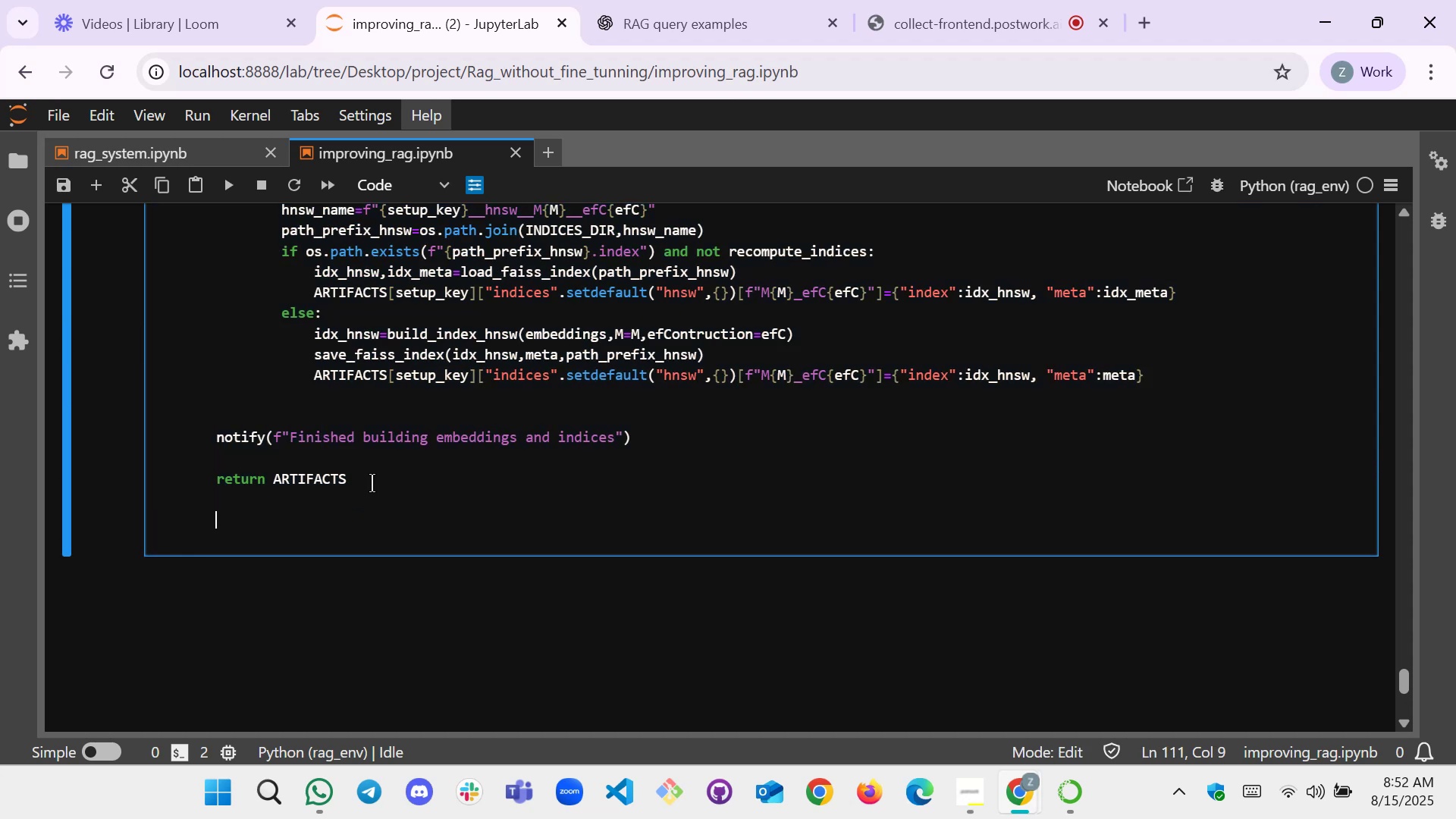 
key(Control+A)
 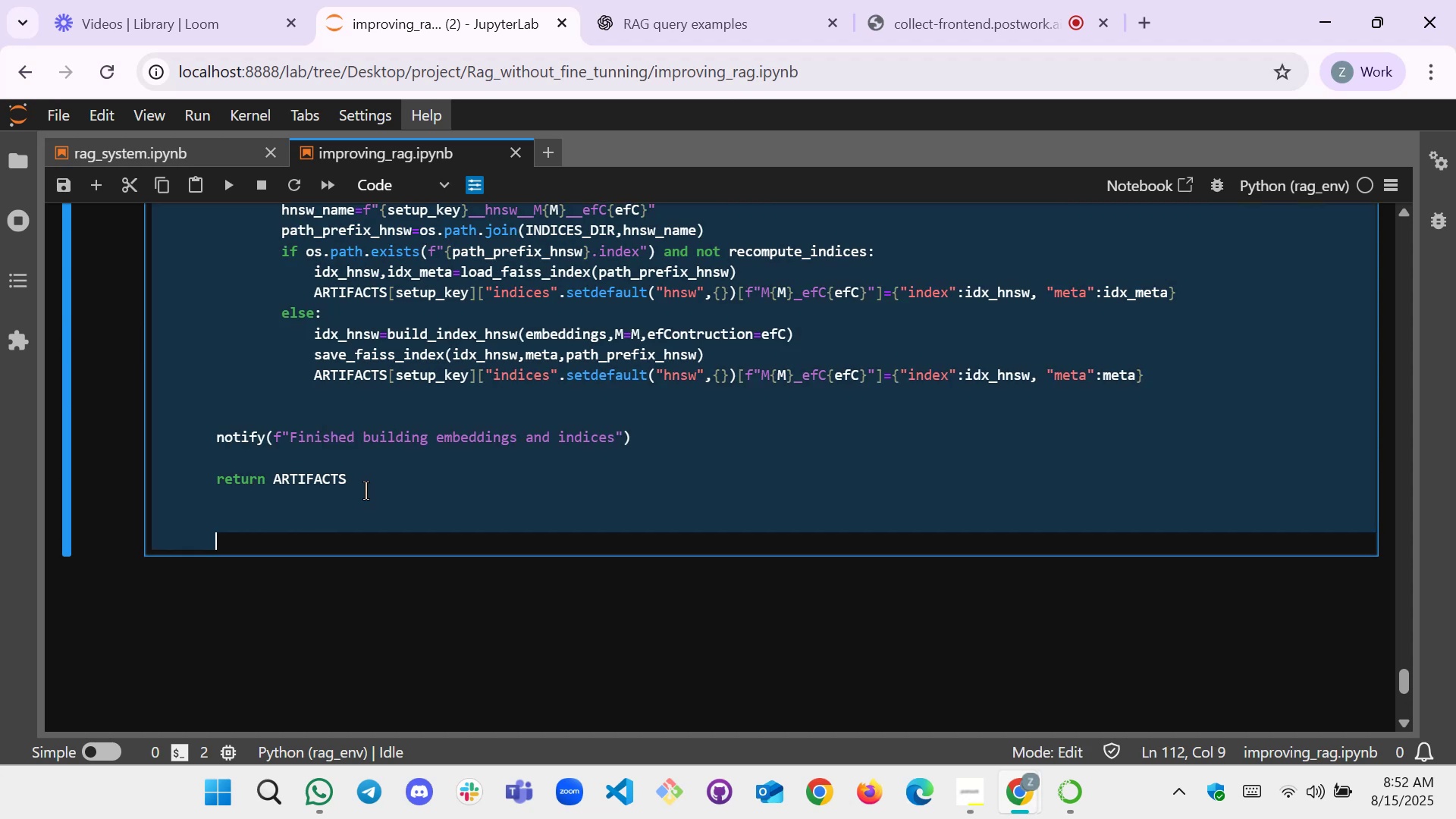 
key(Control+V)
 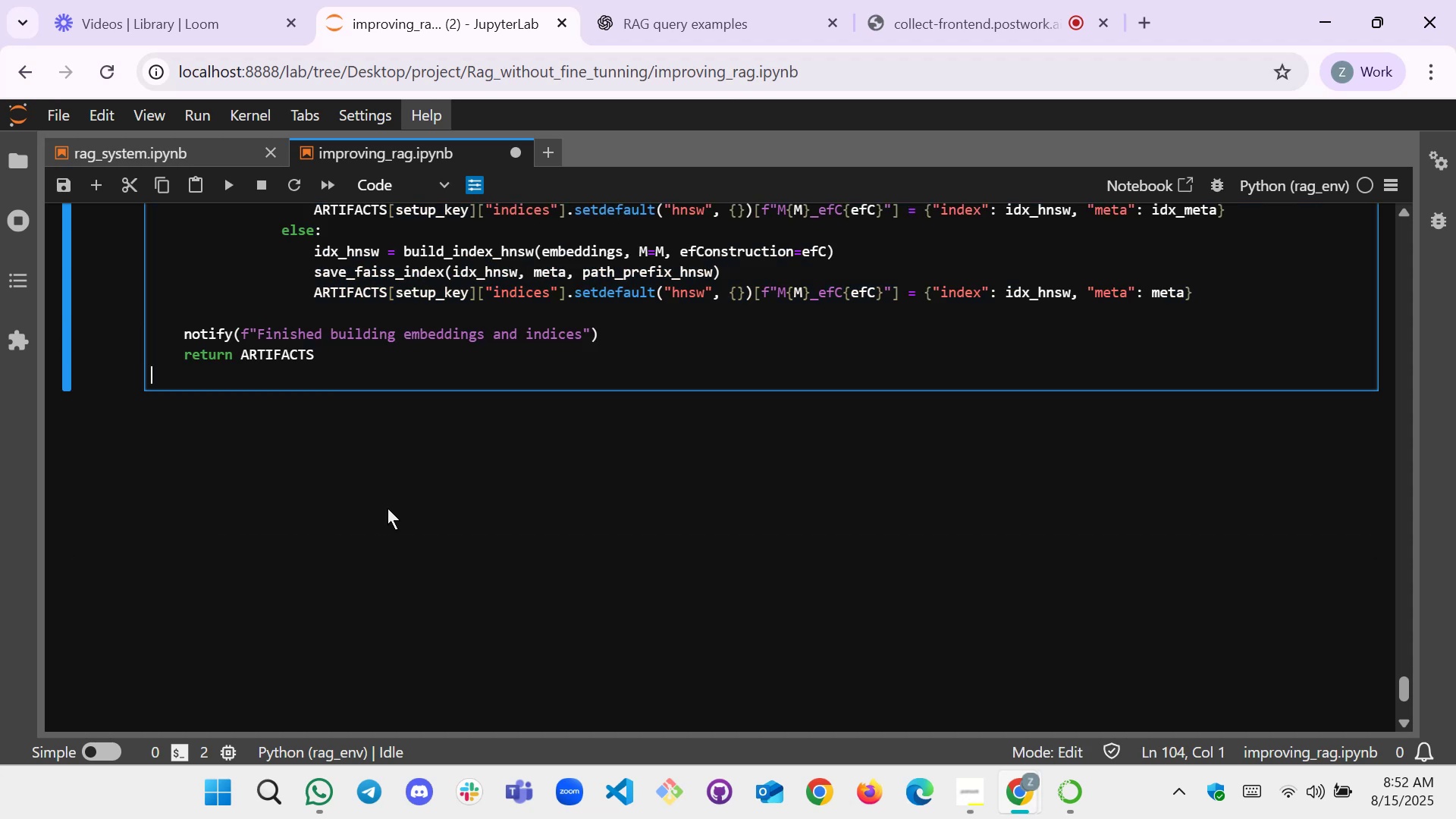 
scroll: coordinate [393, 509], scroll_direction: up, amount: 20.0
 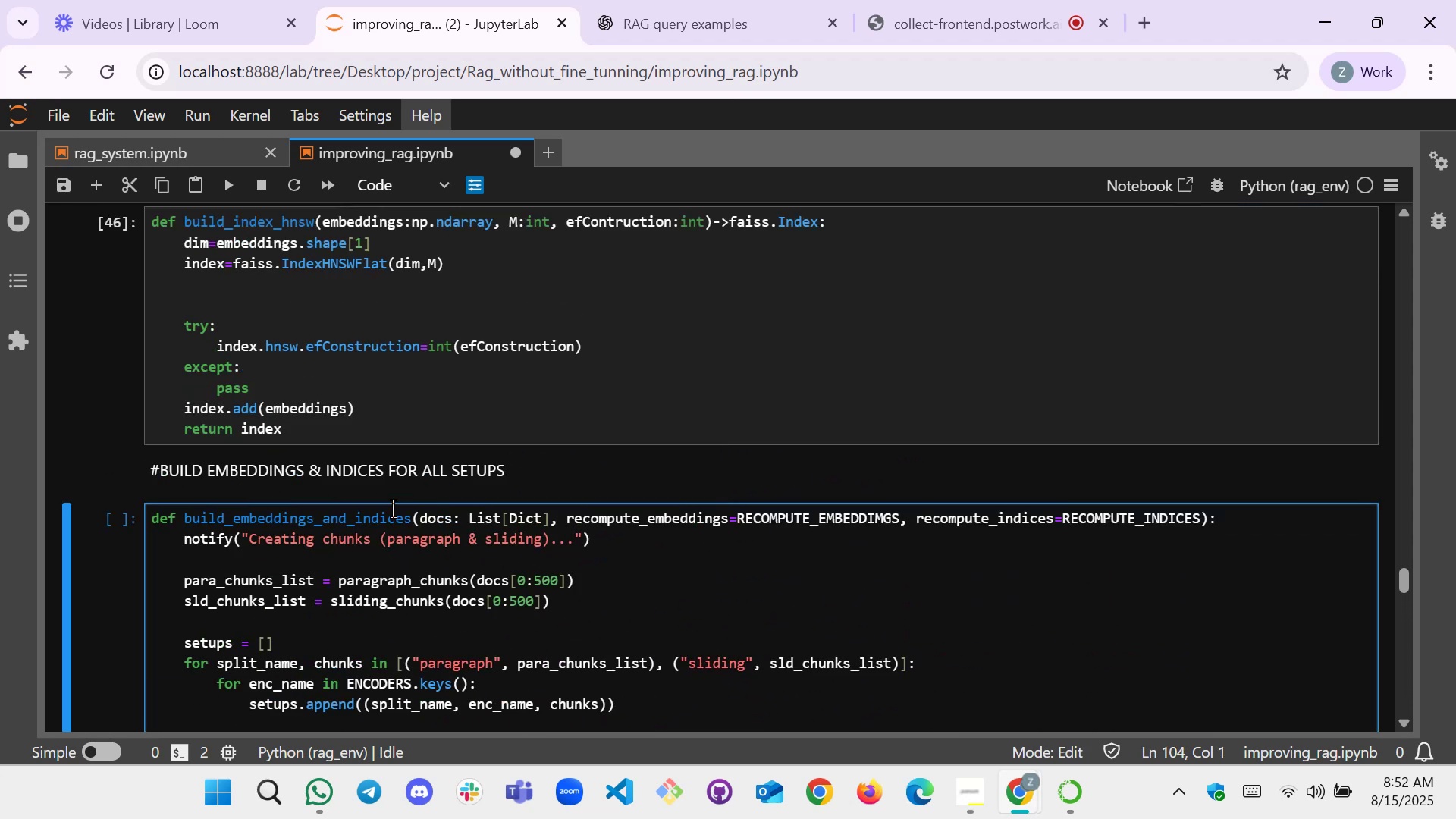 
scroll: coordinate [393, 509], scroll_direction: down, amount: 19.0
 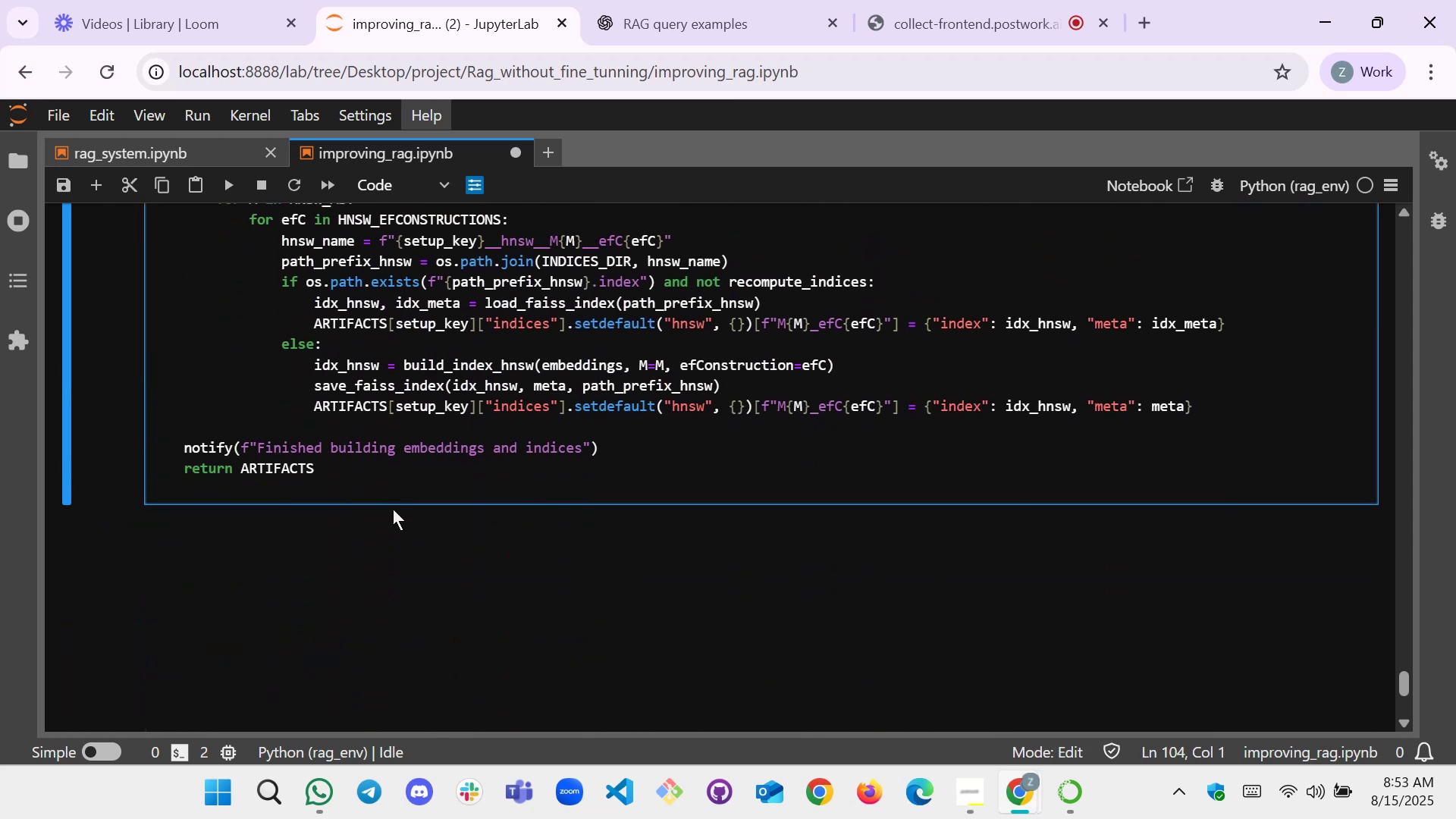 
key(Shift+Enter)
 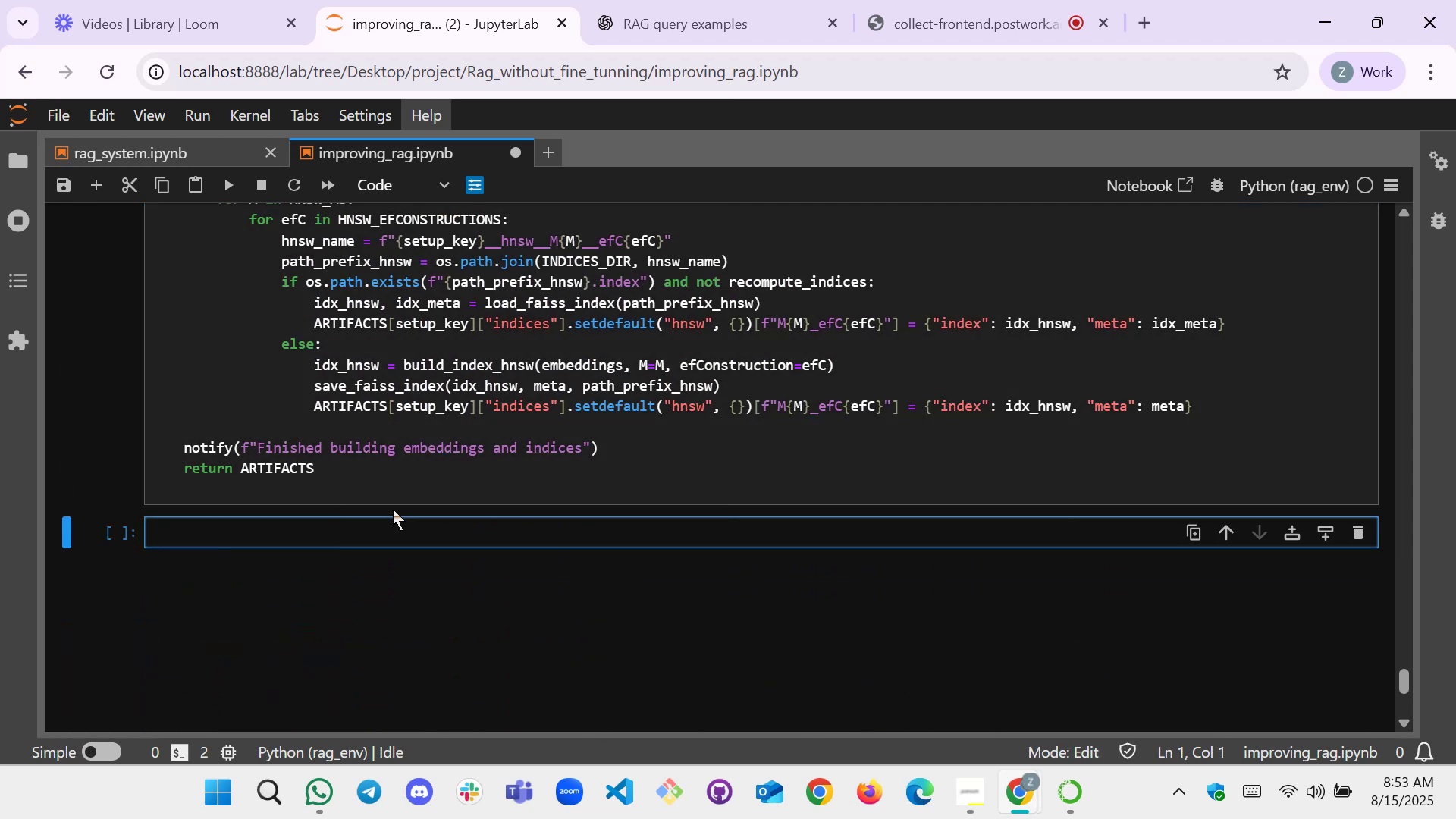 
scroll: coordinate [322, 484], scroll_direction: up, amount: 21.0
 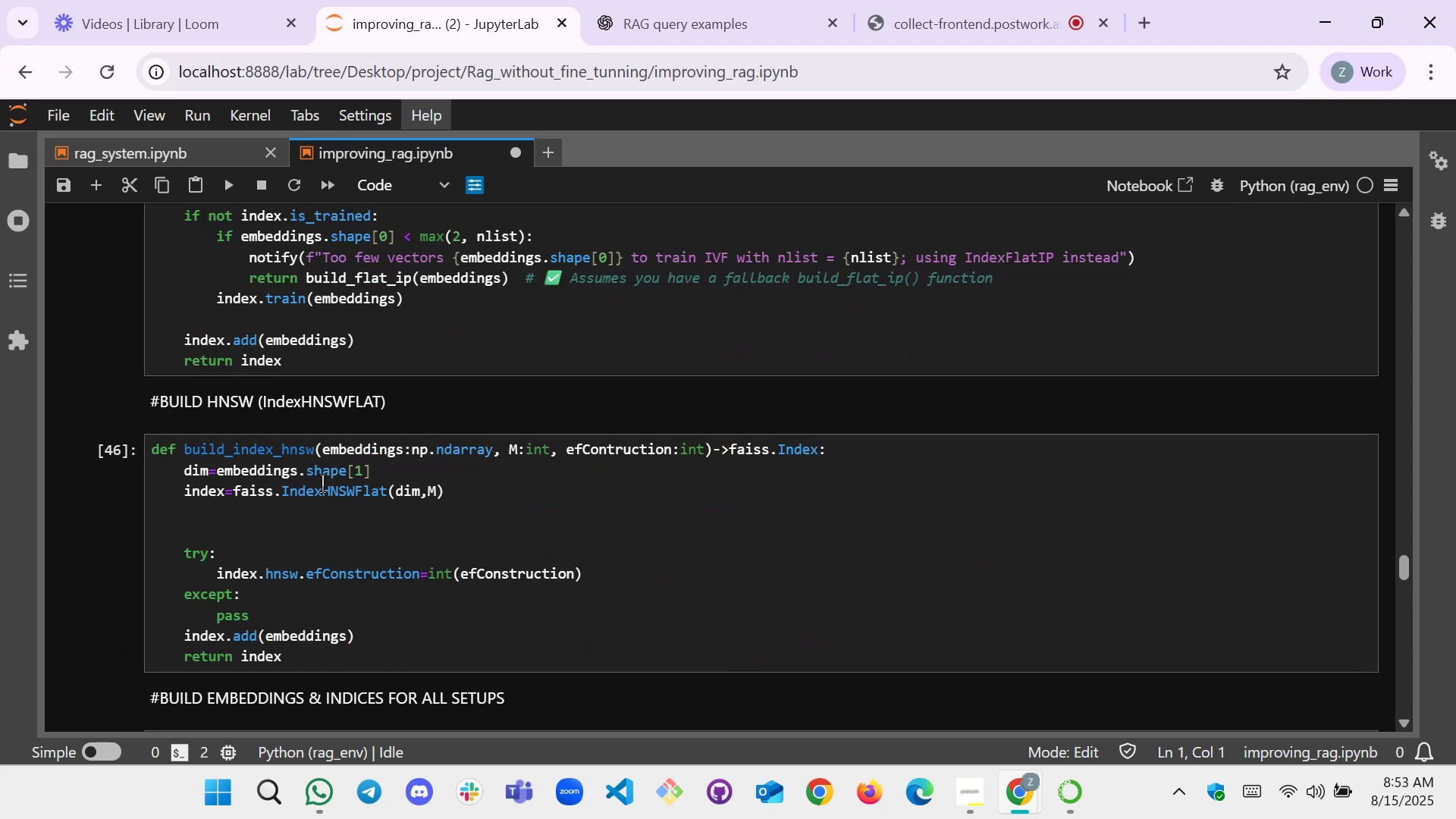 
scroll: coordinate [322, 484], scroll_direction: down, amount: 4.0
 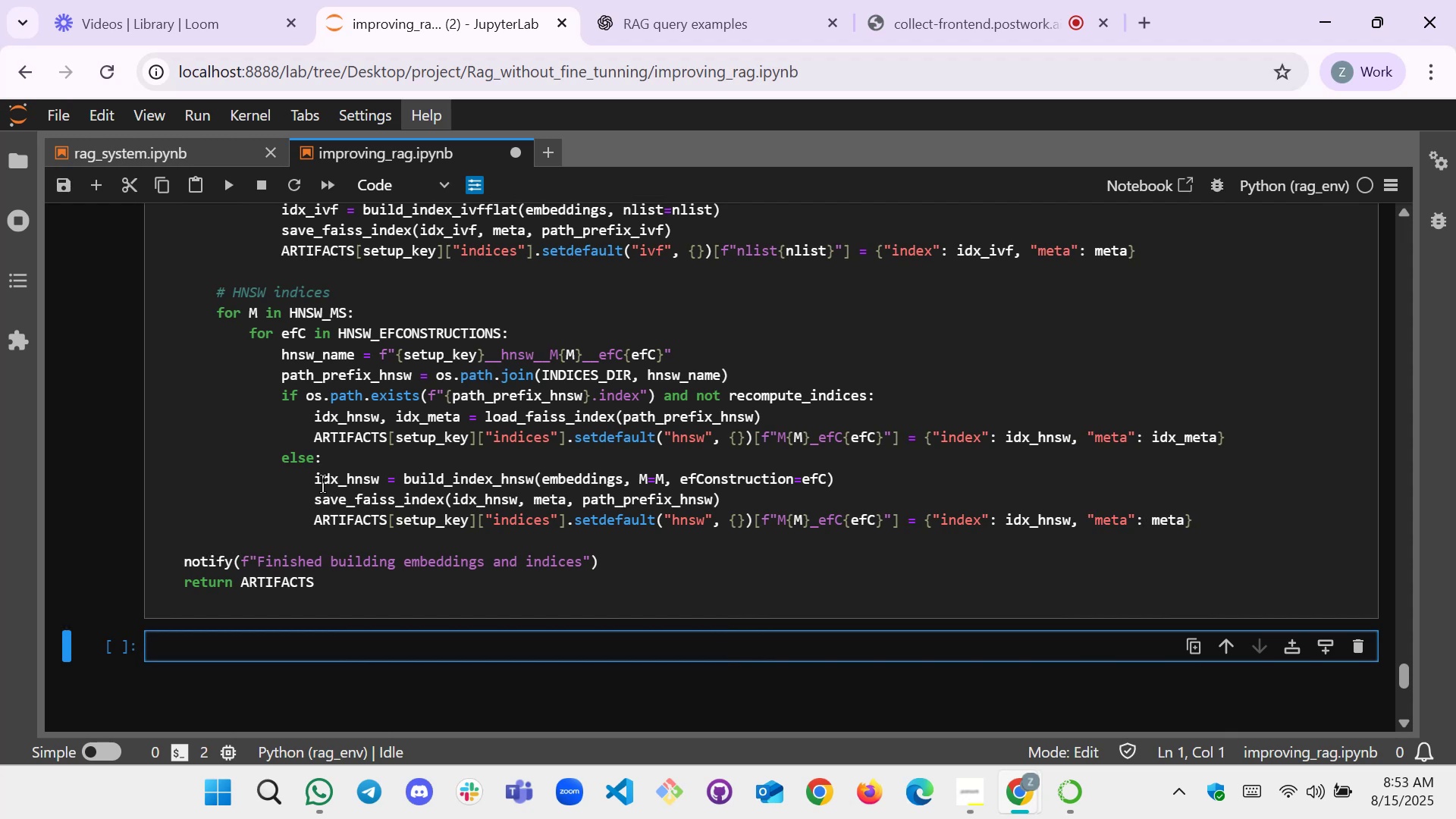 
wait(12.89)
 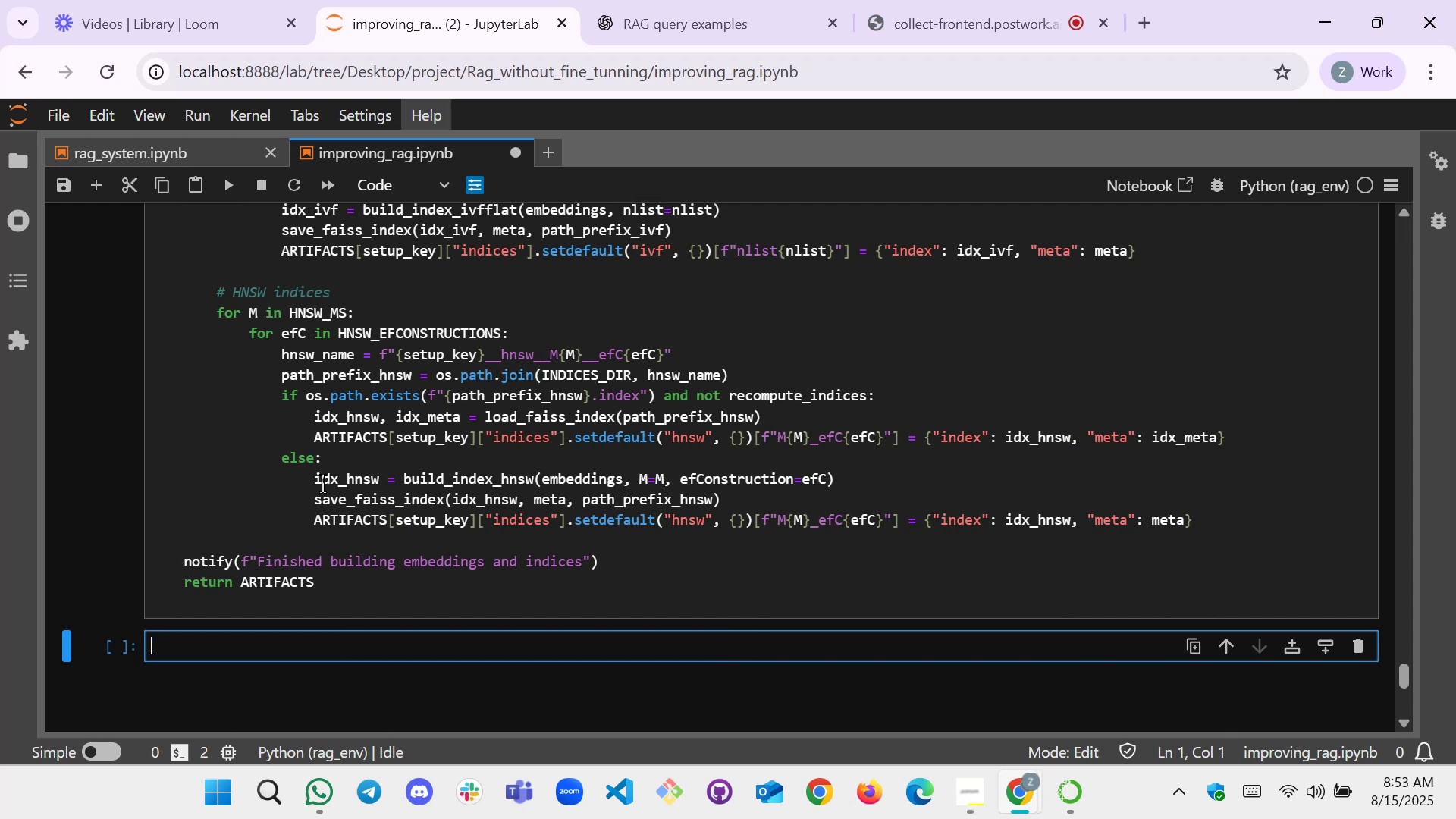 
key(Shift+3)
 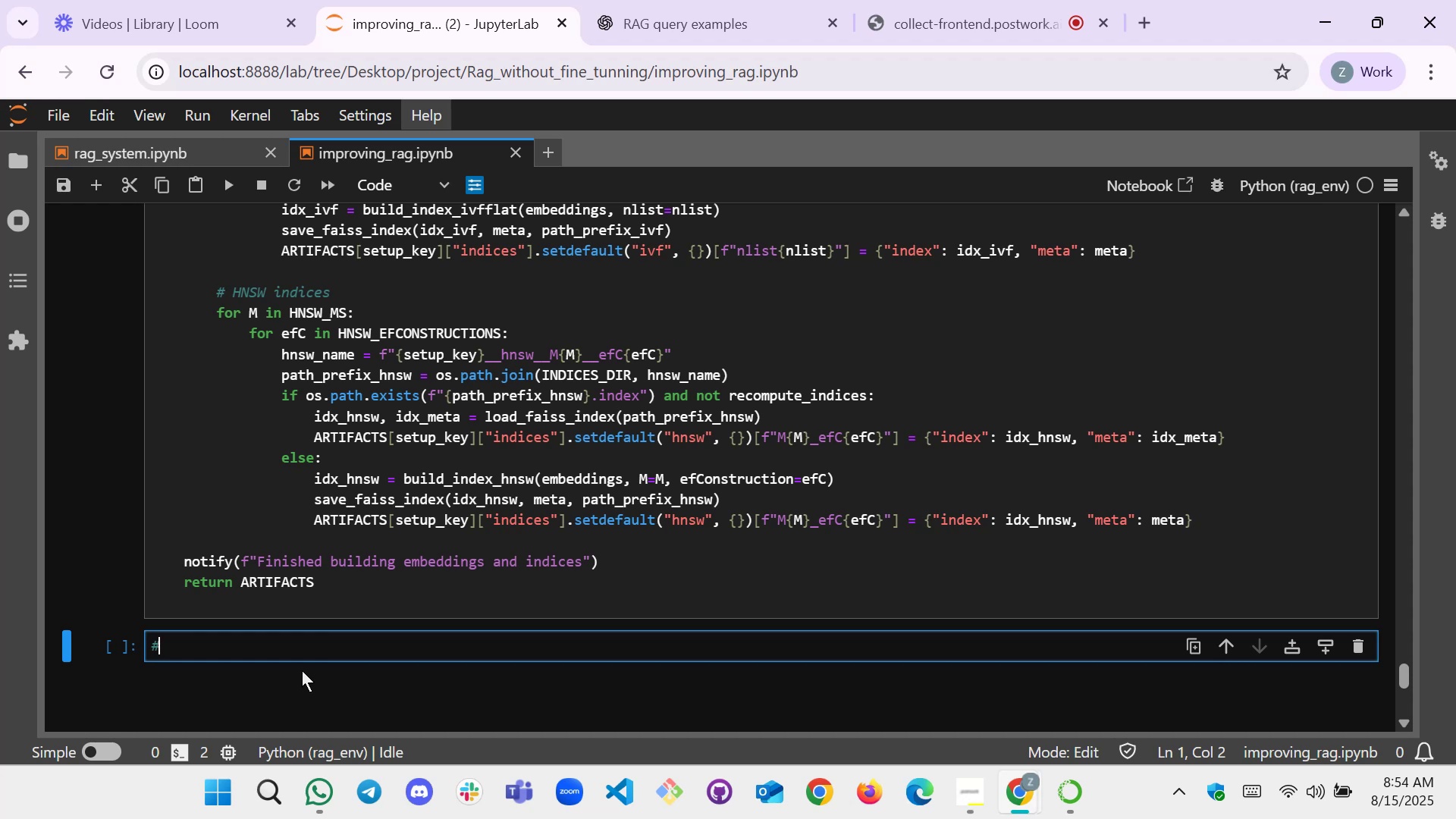 
wait(54.24)
 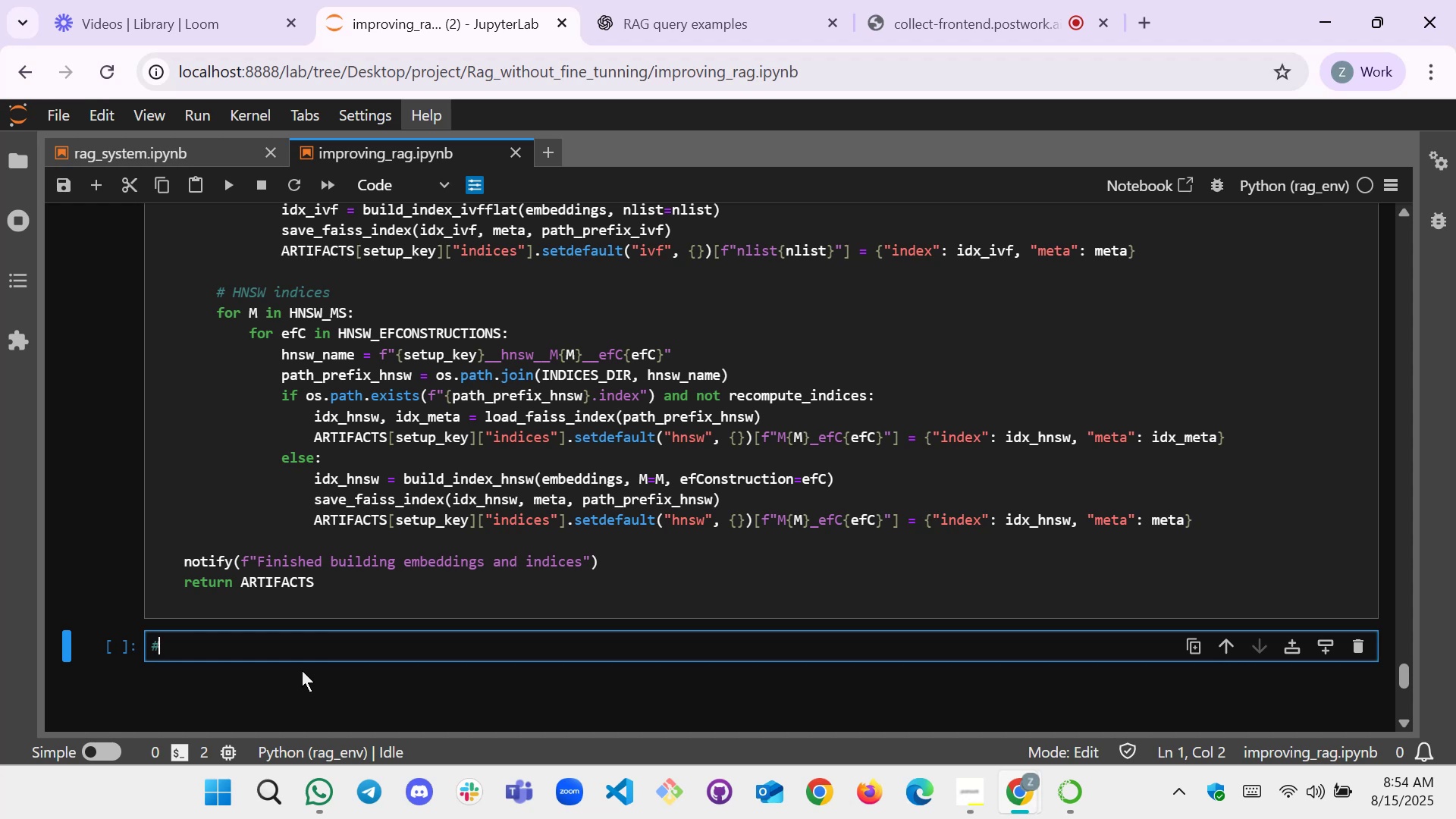 
hold_key(key=ShiftRight, duration=0.53)
 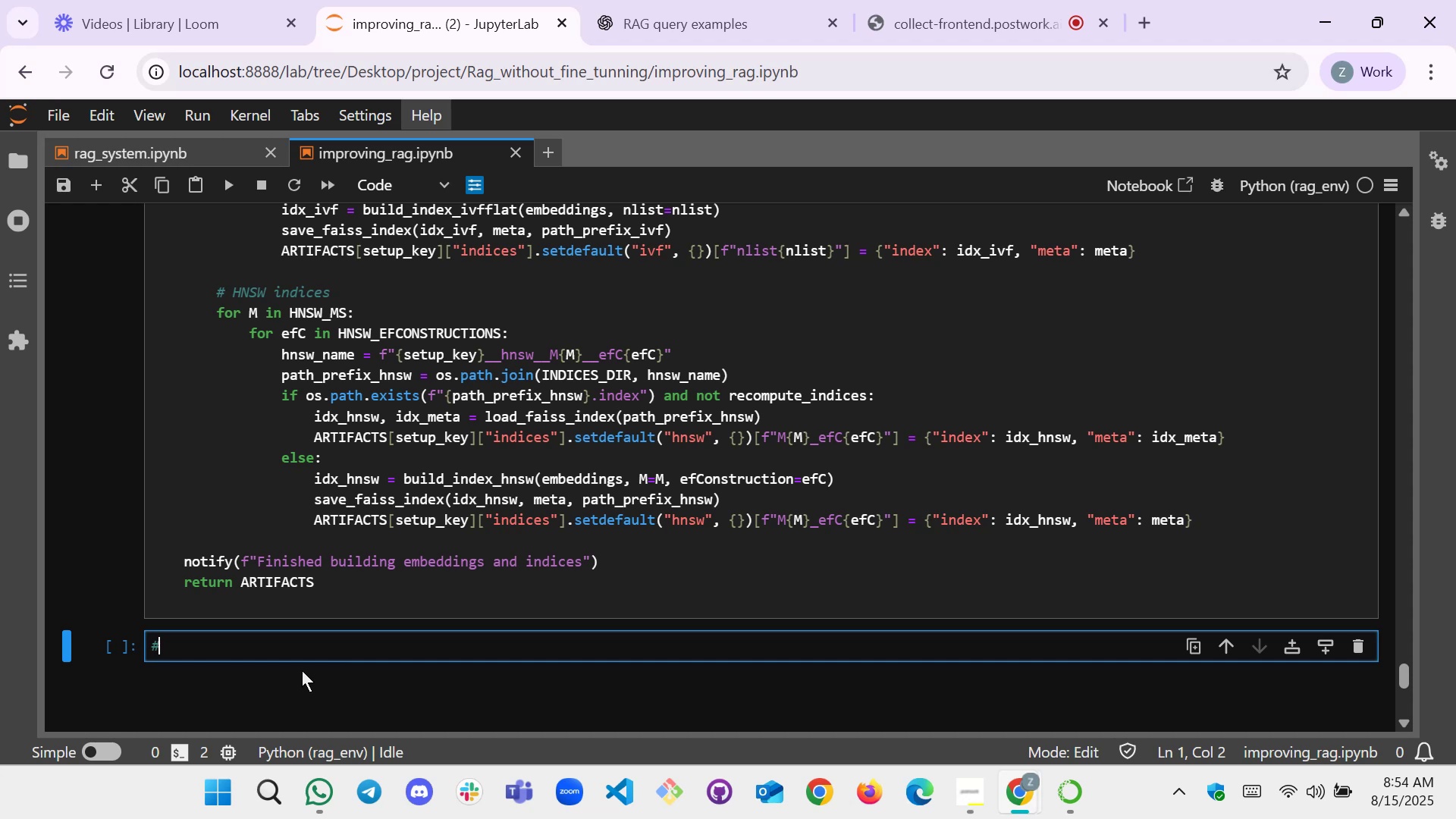 
type(SEARCH INTERFACE )
 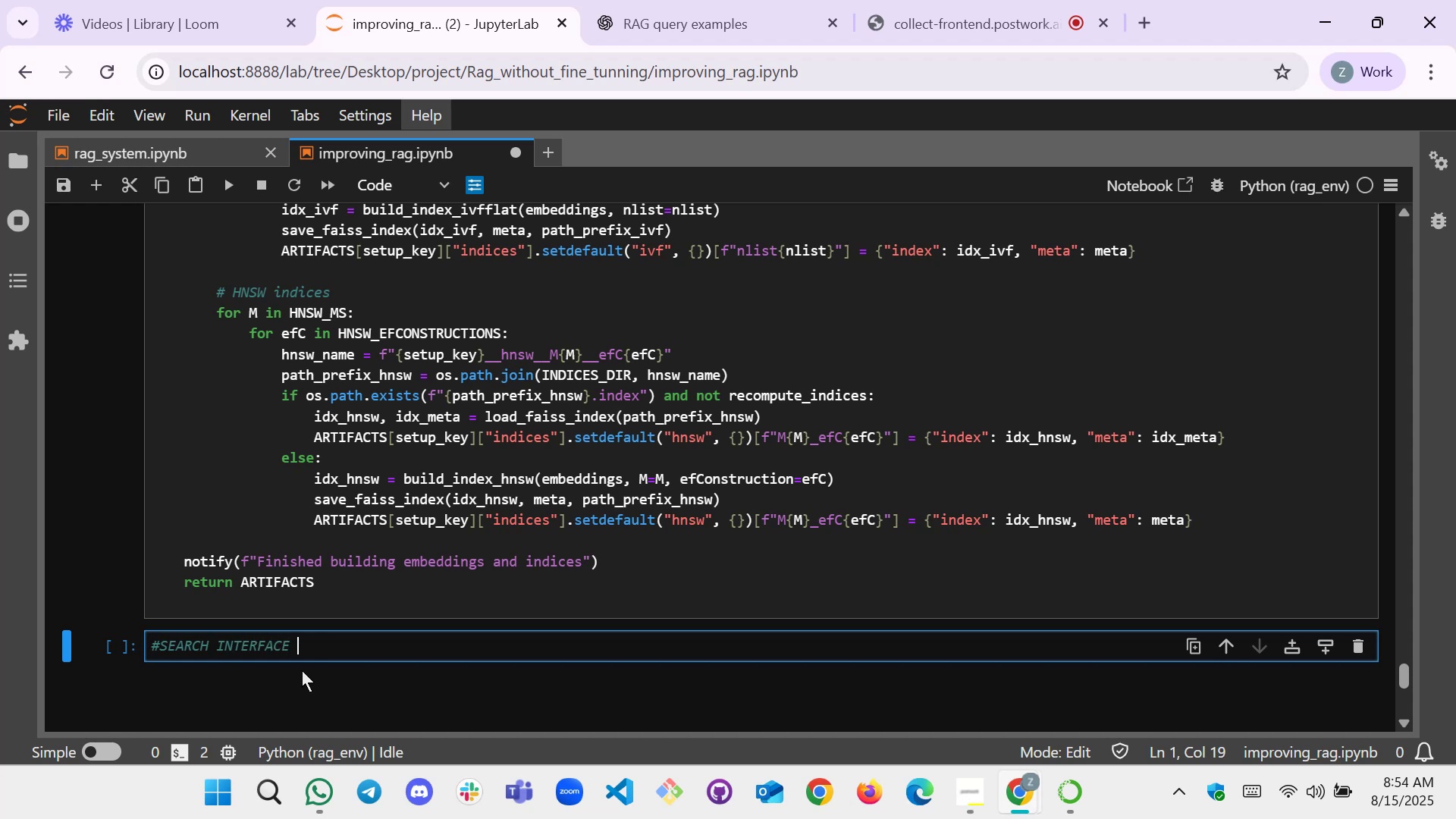 
type(FOR ALL BUILT INDEI)
key(Backspace)
key(Backspace)
type(CIES)
key(Backspace)
key(Backspace)
key(Backspace)
key(Backspace)
type(ICES)
 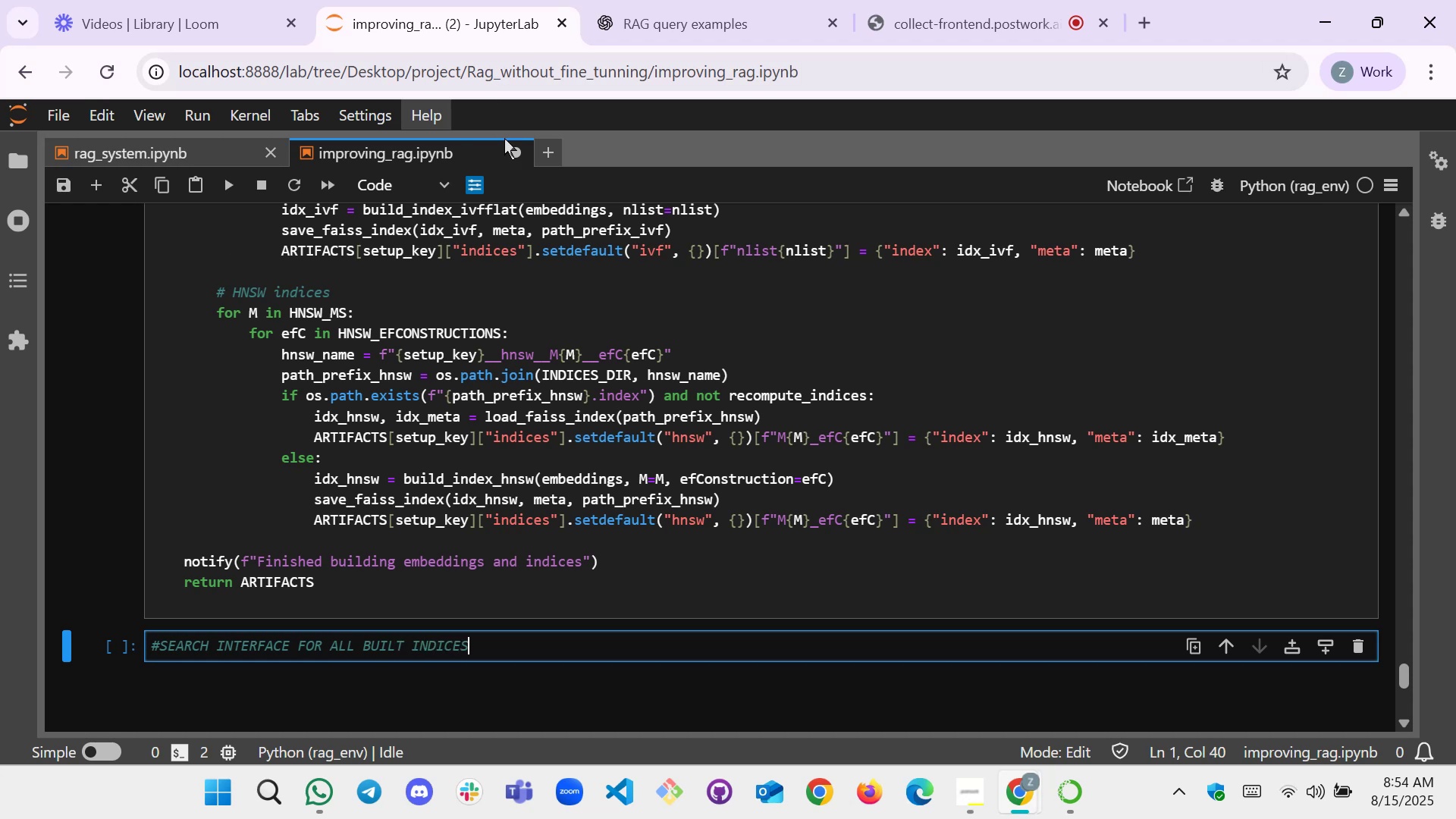 
left_click([394, 189])
 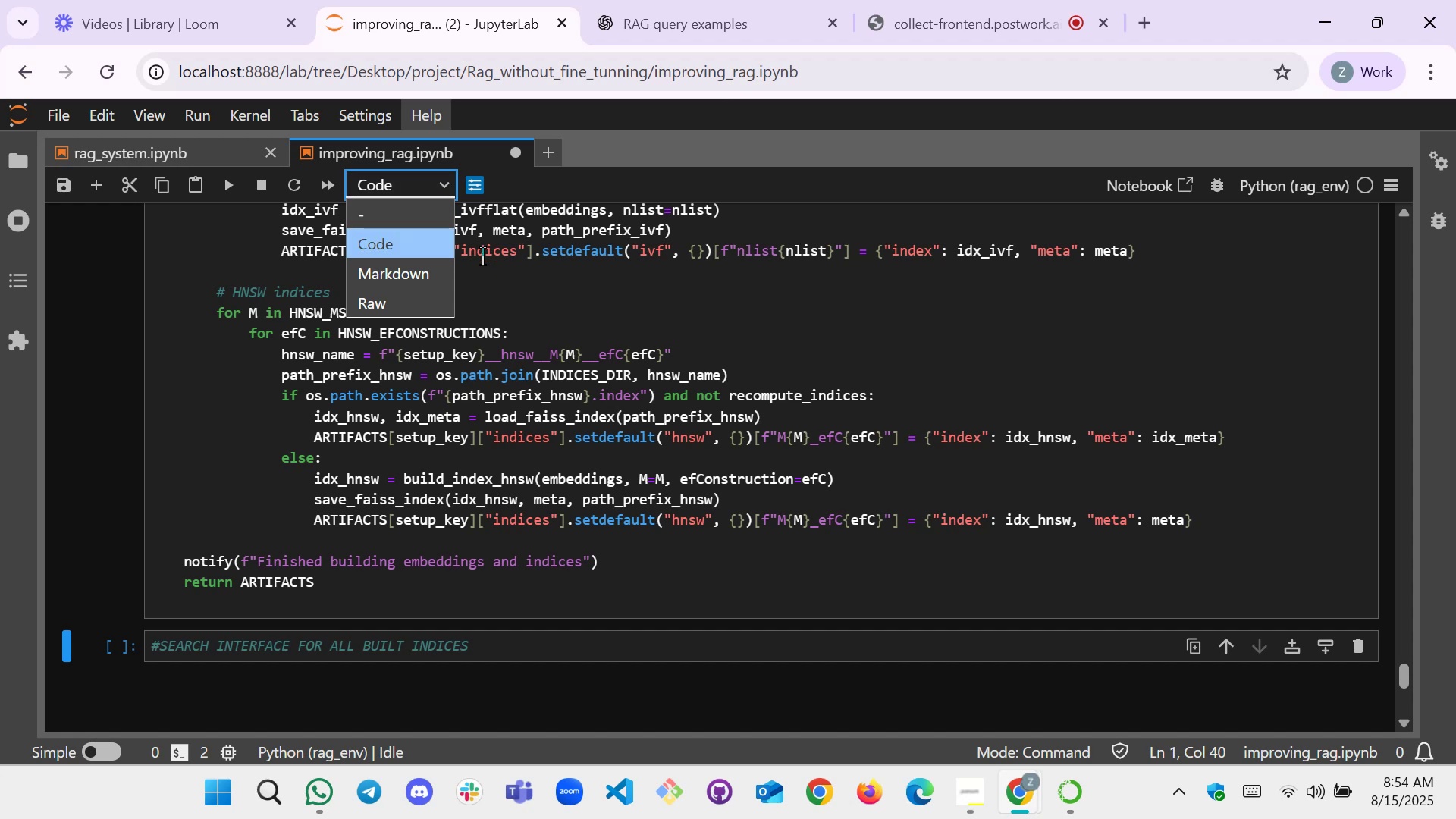 
left_click([374, 277])
 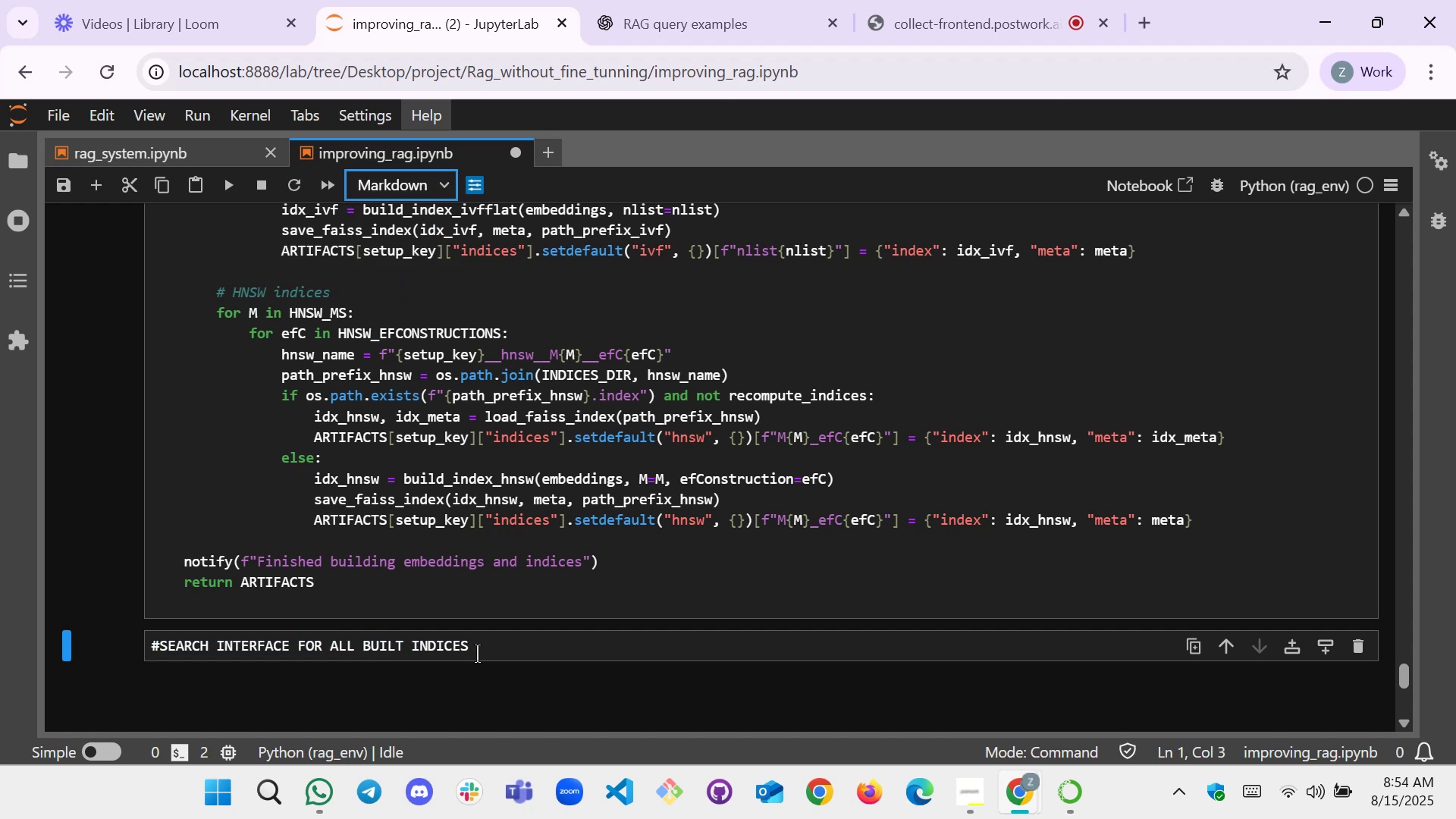 
left_click([485, 651])
 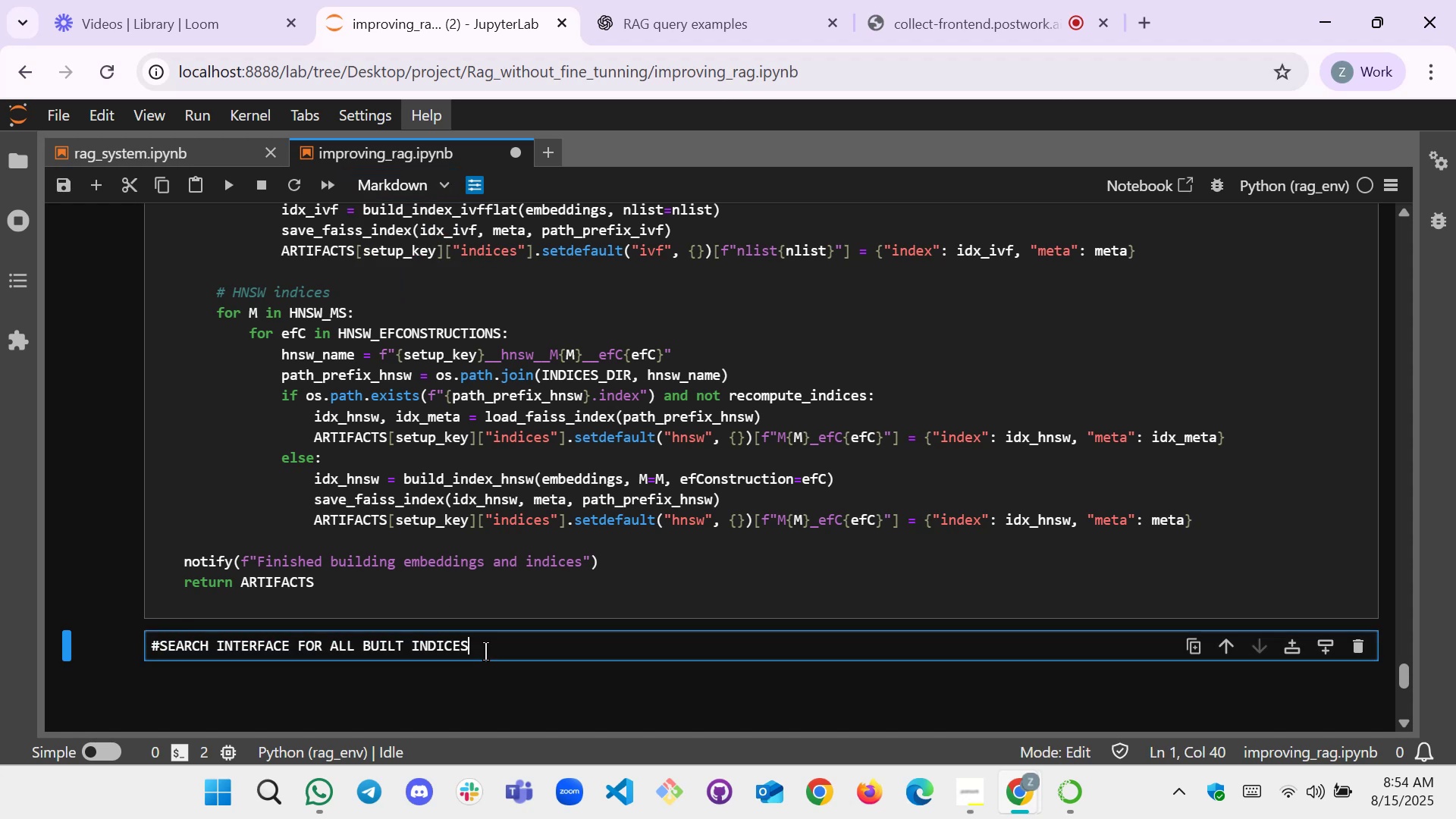 
key(Shift+Enter)
 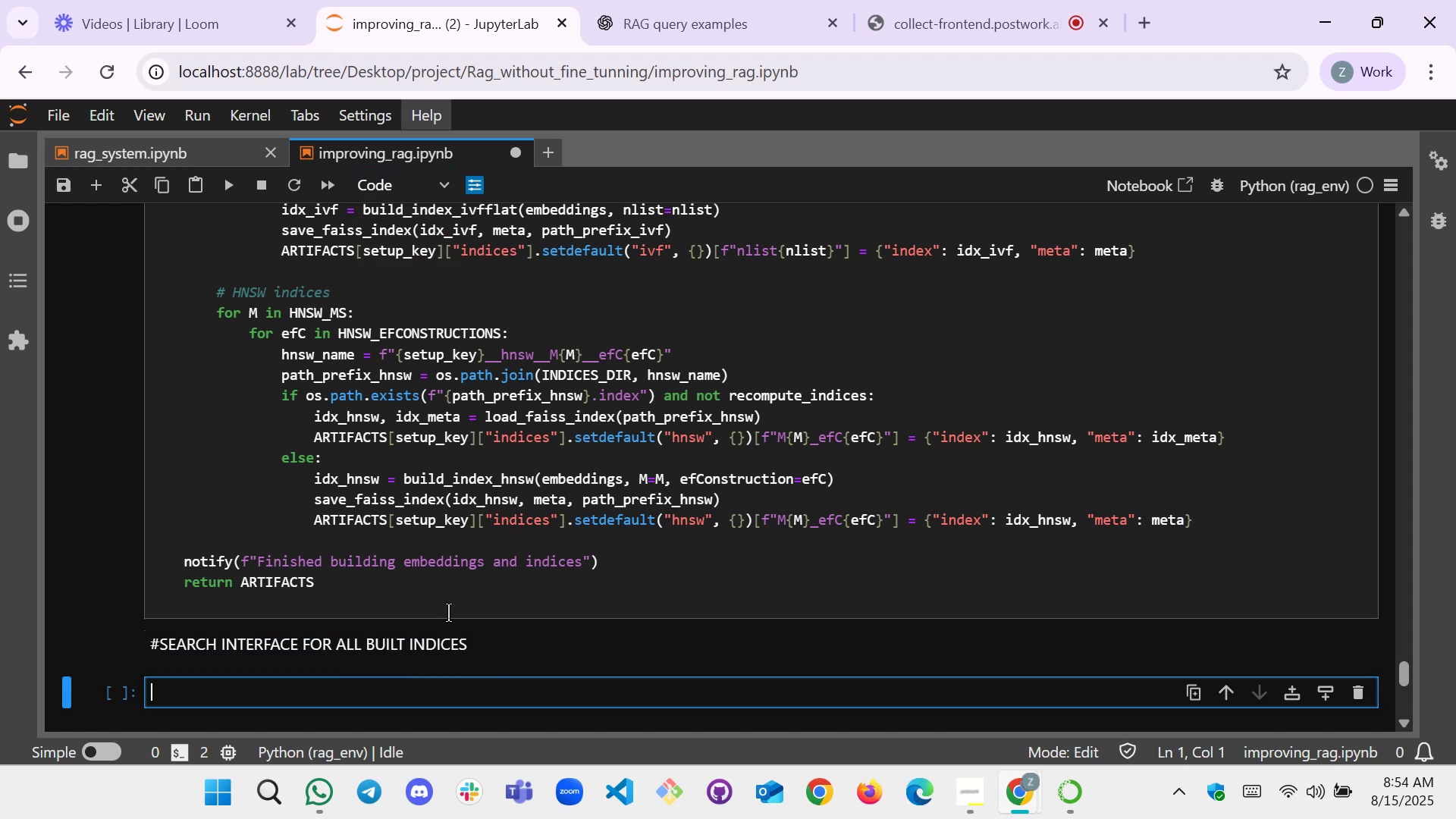 
scroll: coordinate [299, 657], scroll_direction: down, amount: 1.0
 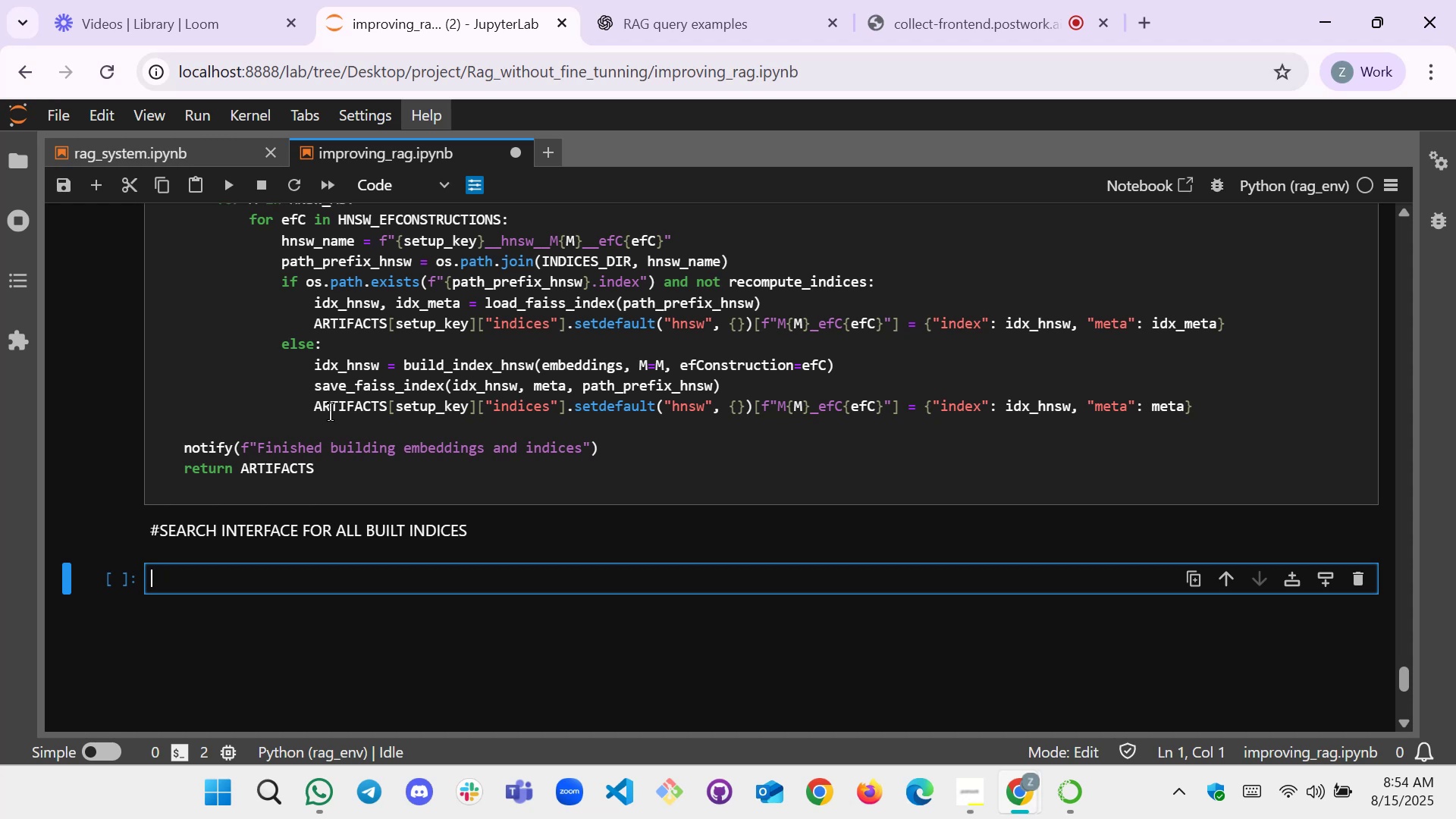 
wait(5.98)
 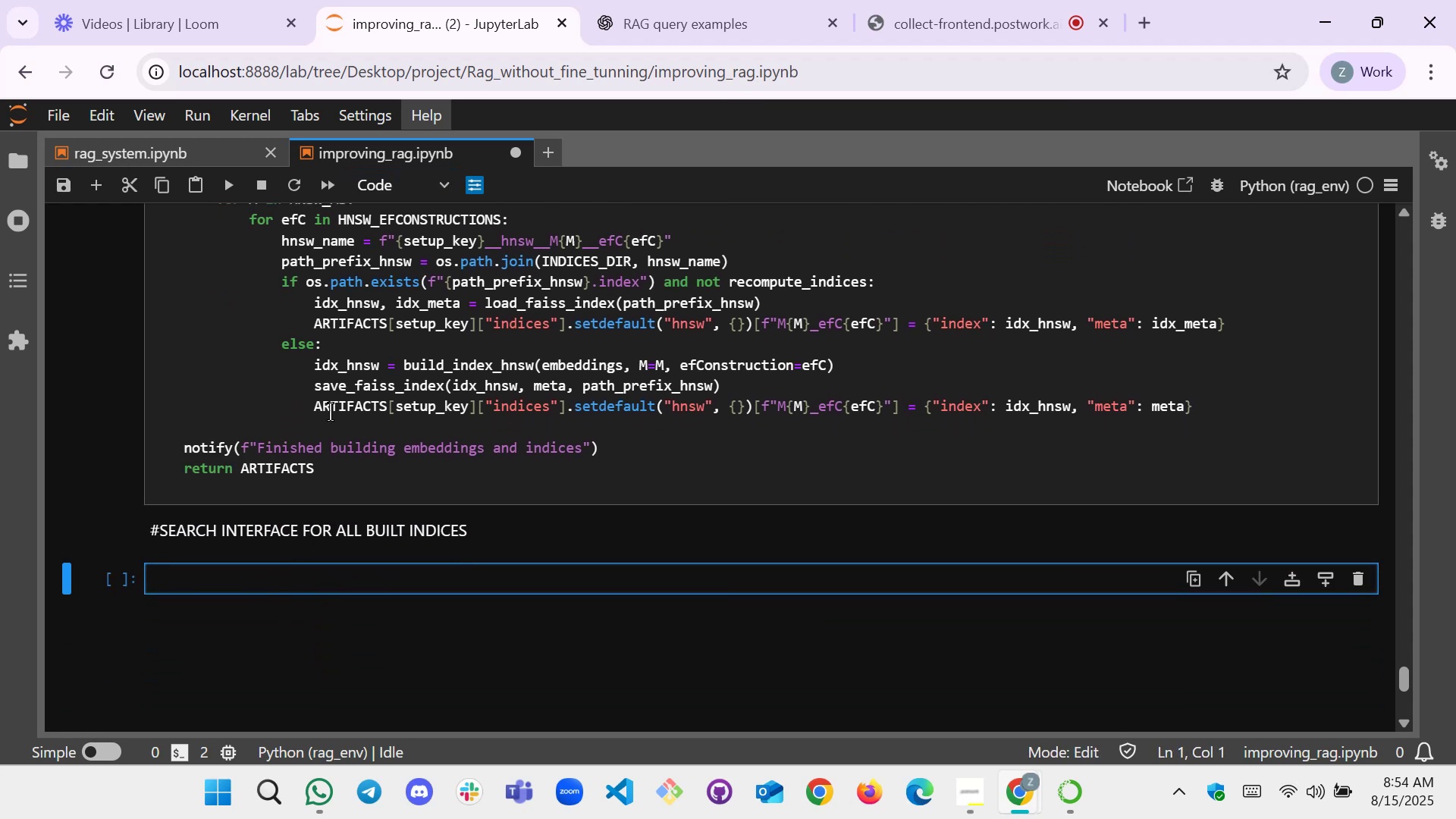 
type(DEF)
key(Backspace)
key(Backspace)
key(Backspace)
type(def sae)
key(Backspace)
key(Backspace)
type(earch_artifacts())
 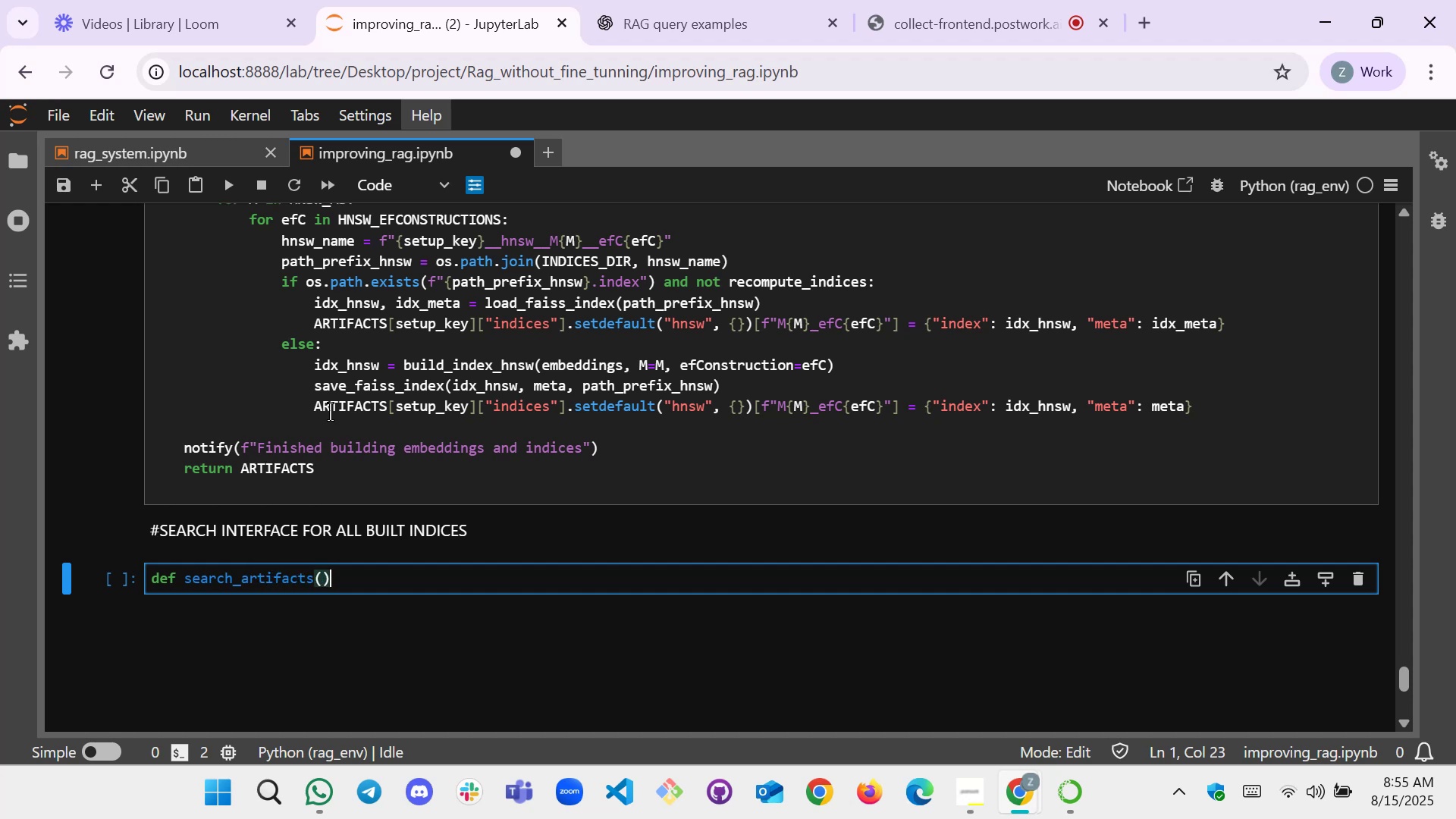 
key(ArrowLeft)
 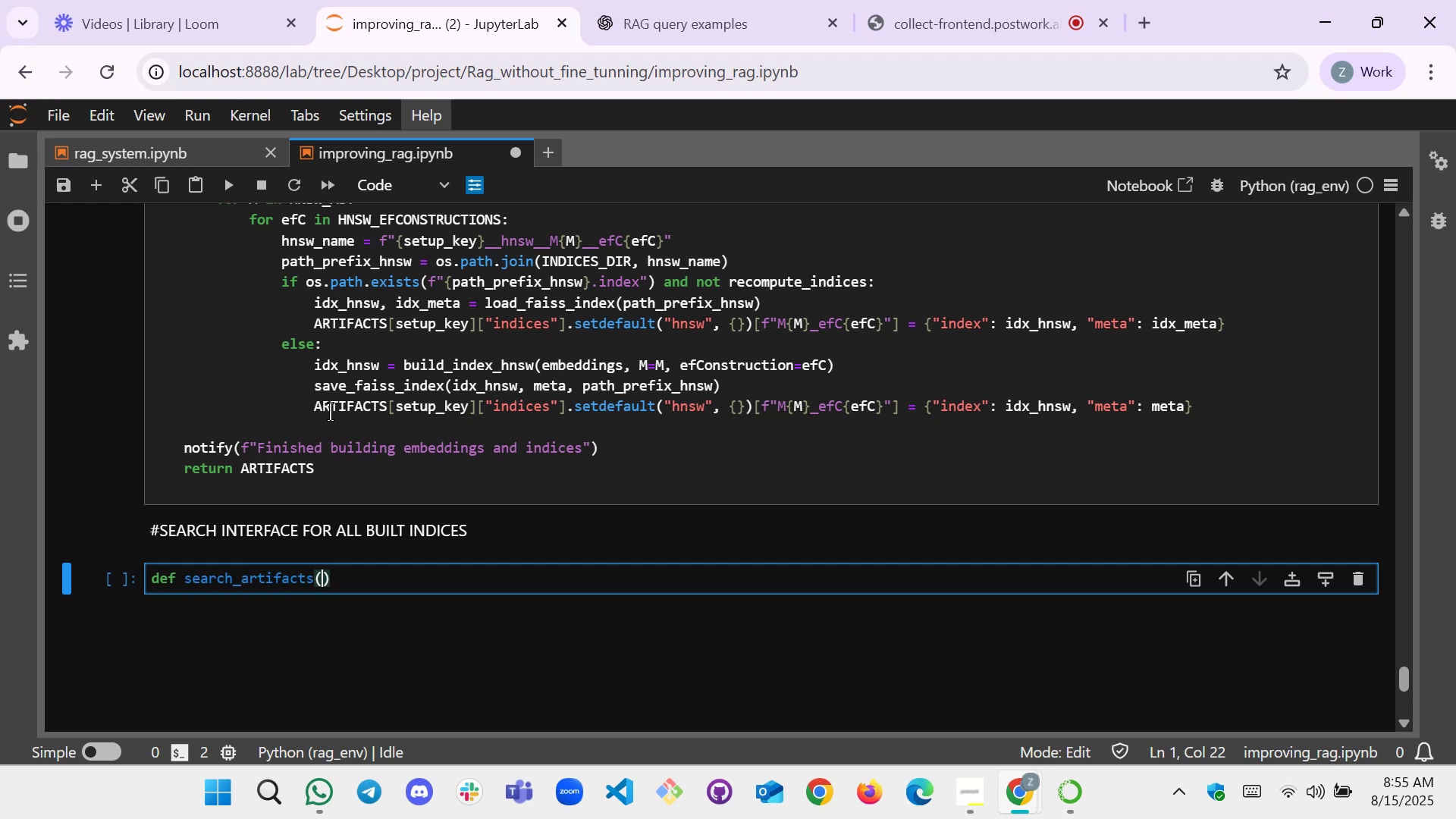 
type(artifacts, setup_key:str, index+)
key(Backspace)
type(_selector:Dict, query: srt )
key(Backspace)
key(Backspace)
key(Backspace)
type(tr , k:int=5)
 